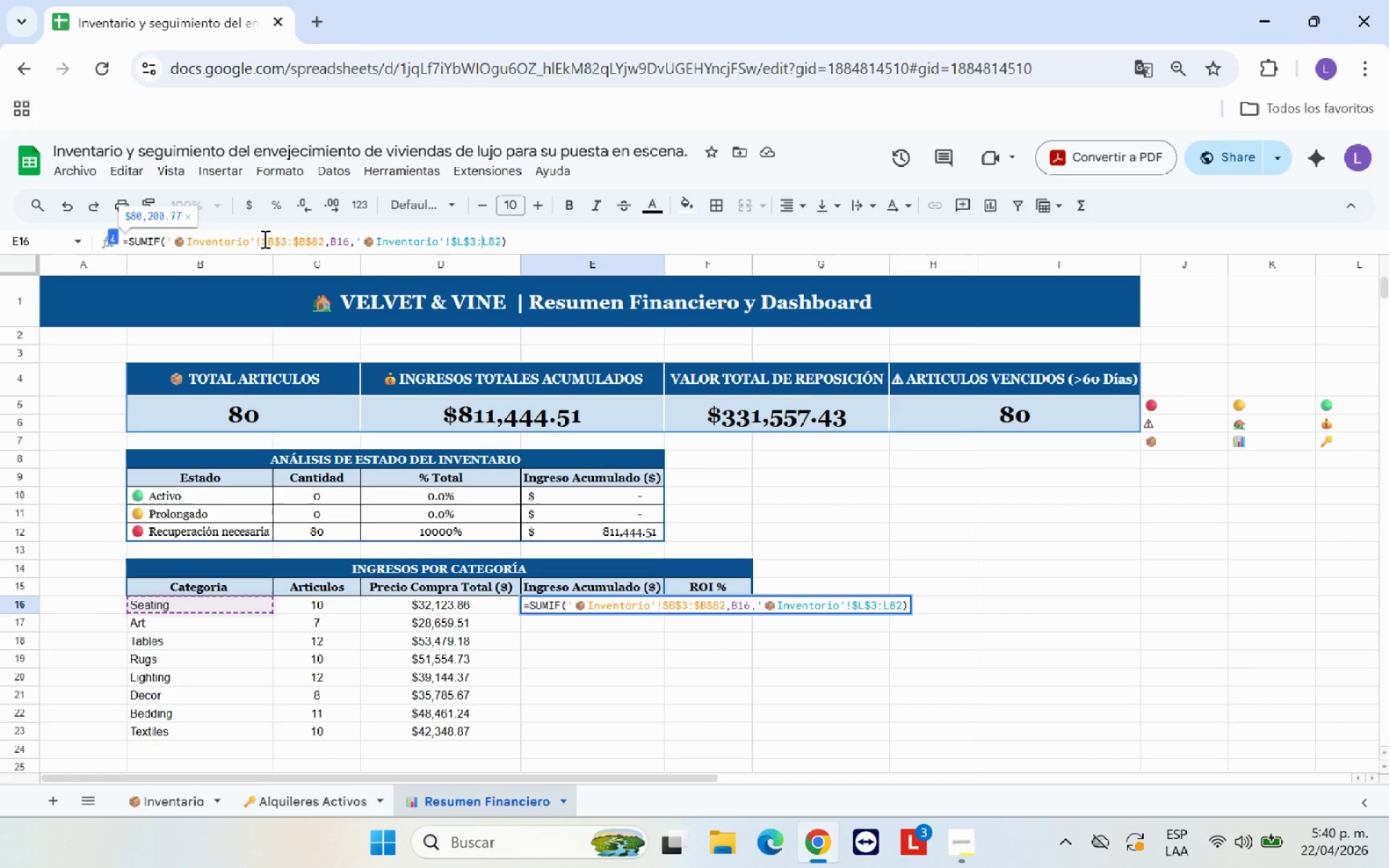 
key(Shift+ShiftRight)
 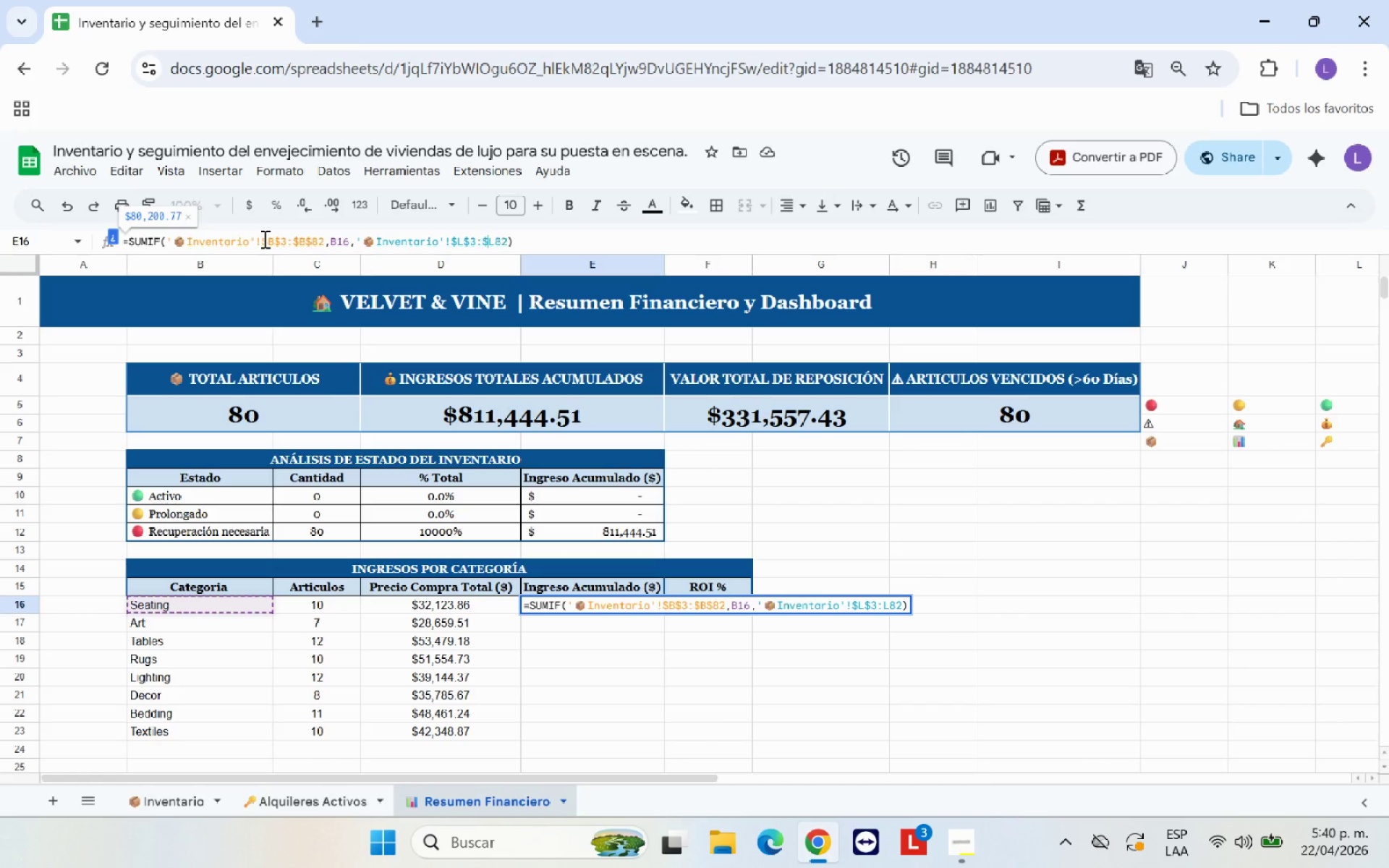 
key(Shift+4)
 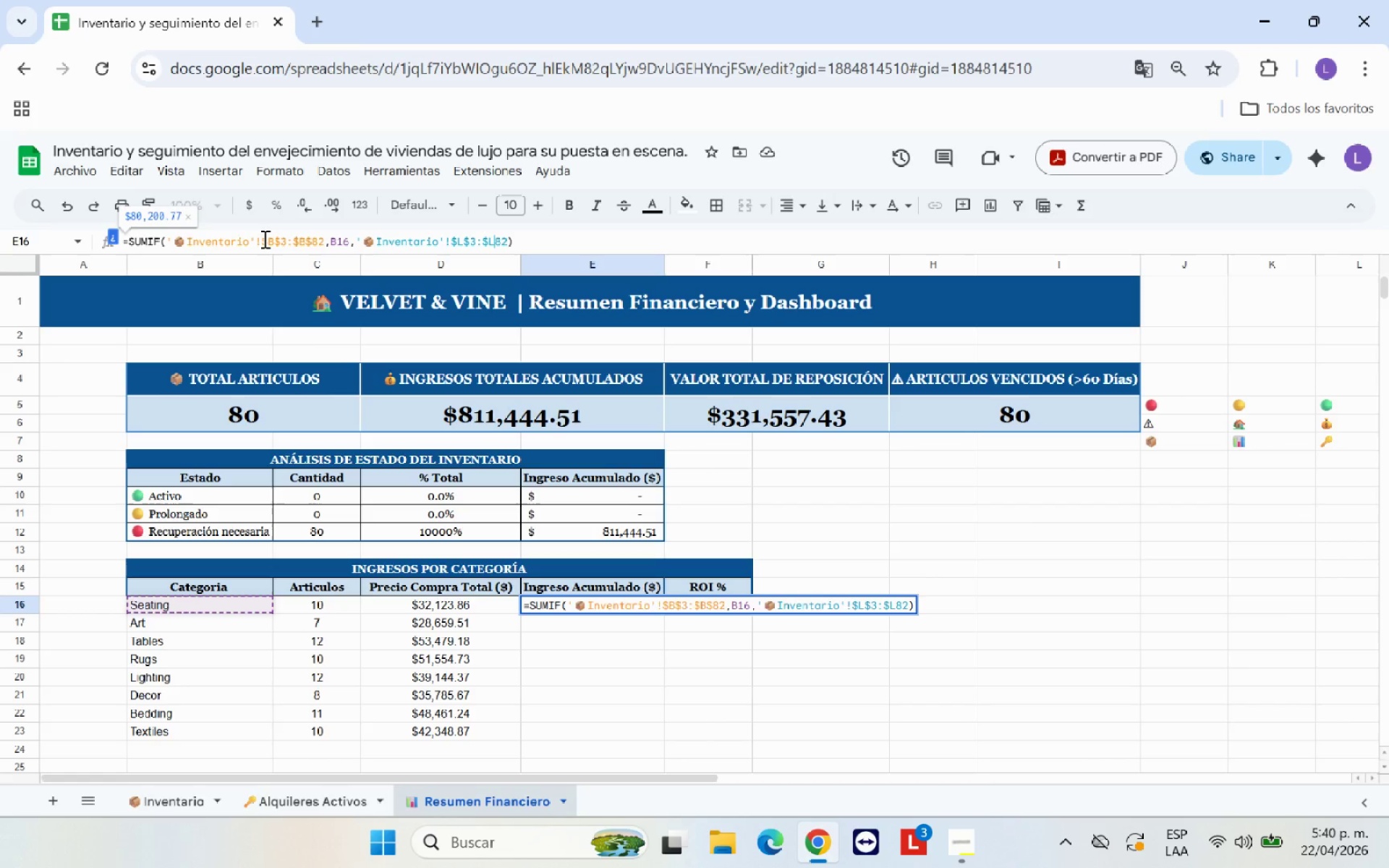 
key(ArrowRight)
 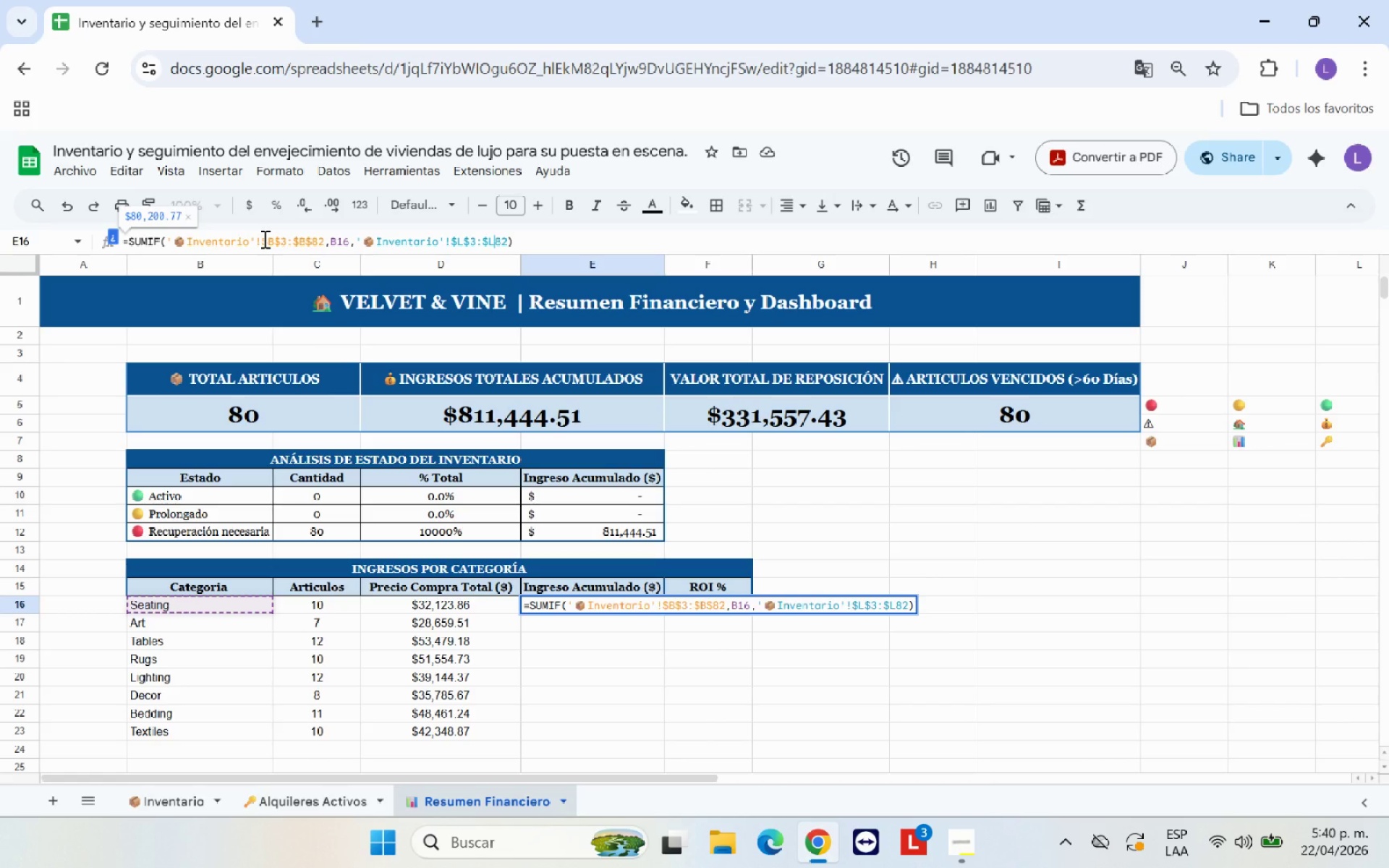 
key(Shift+ShiftRight)
 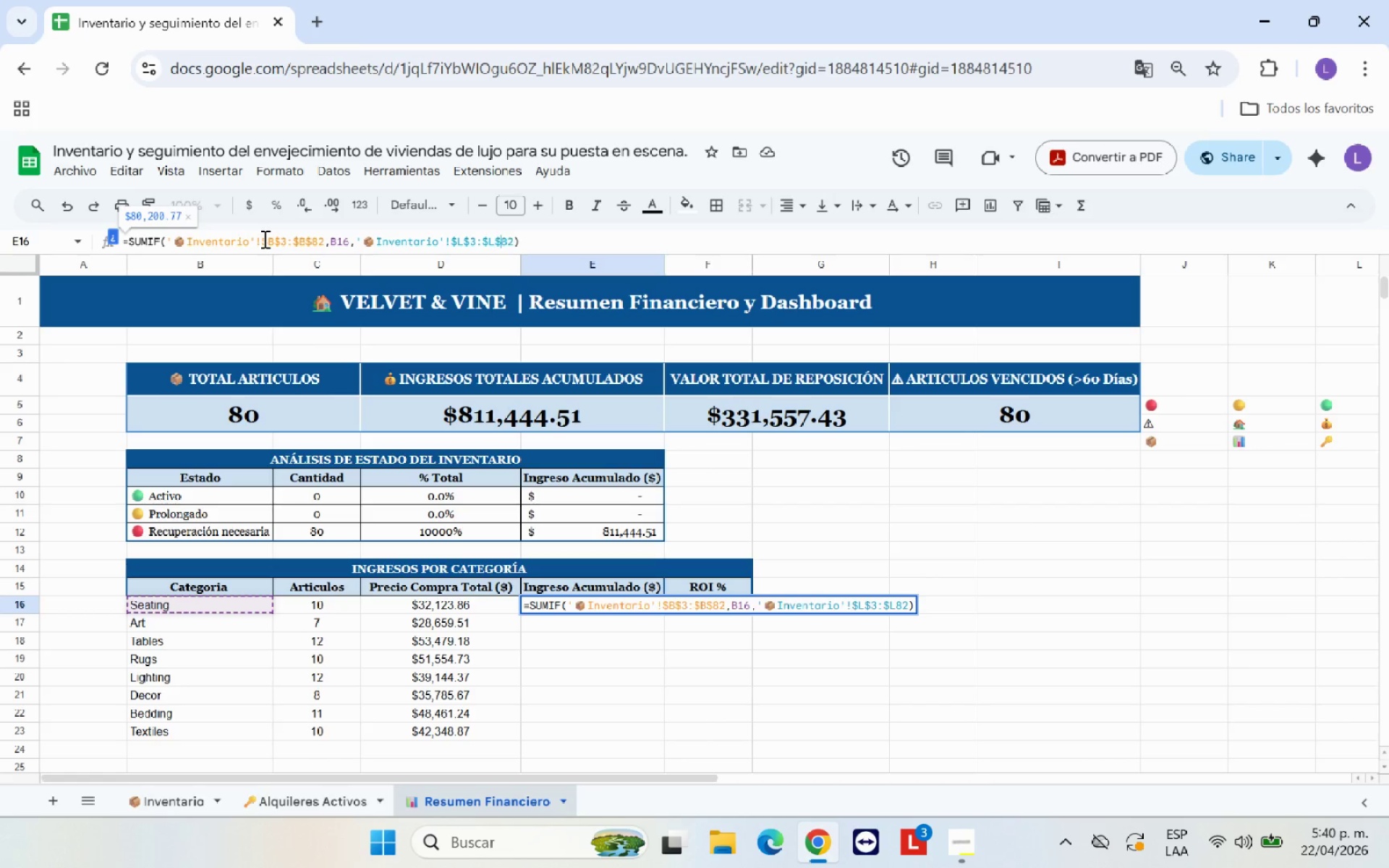 
key(Shift+4)
 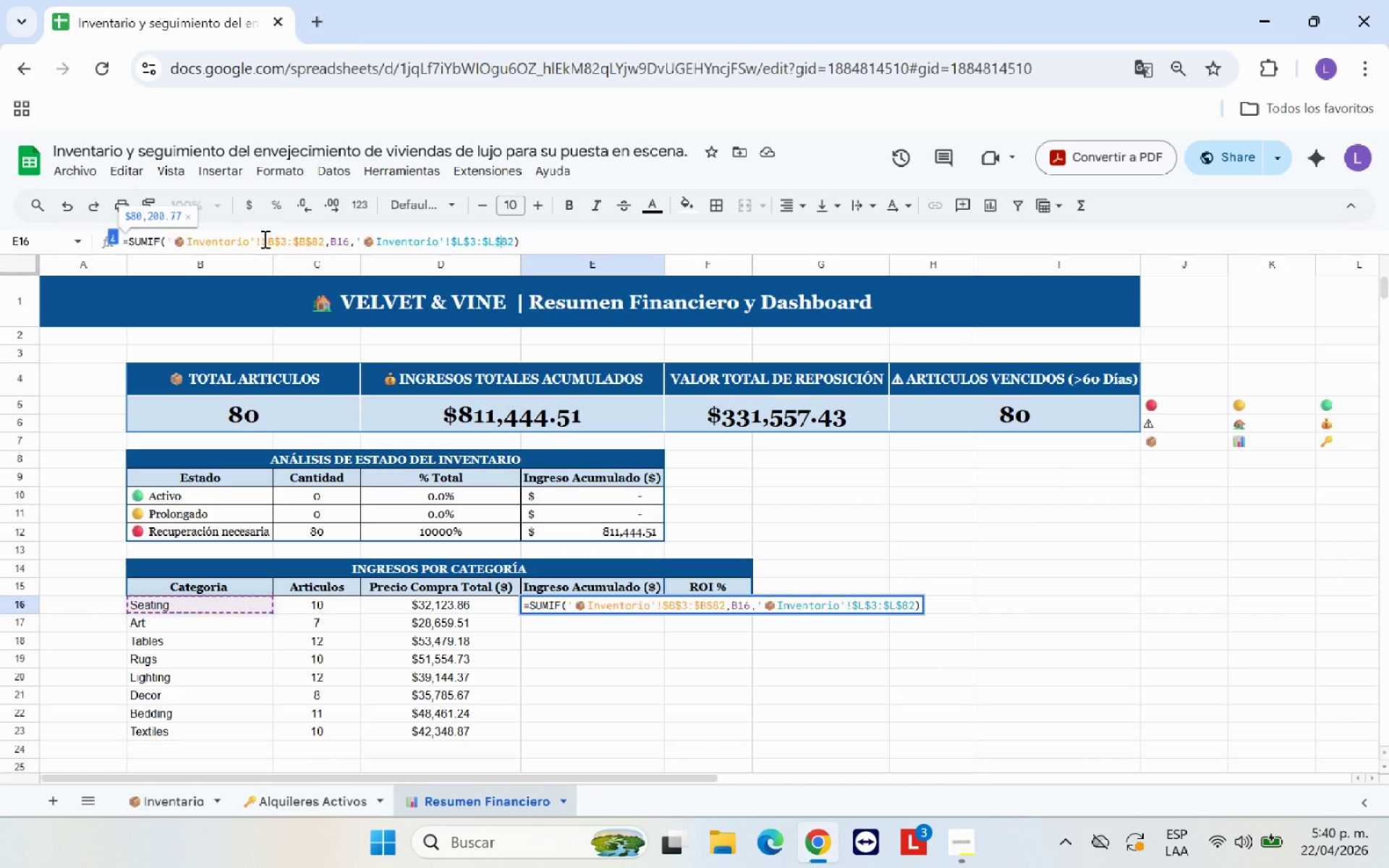 
key(Enter)
 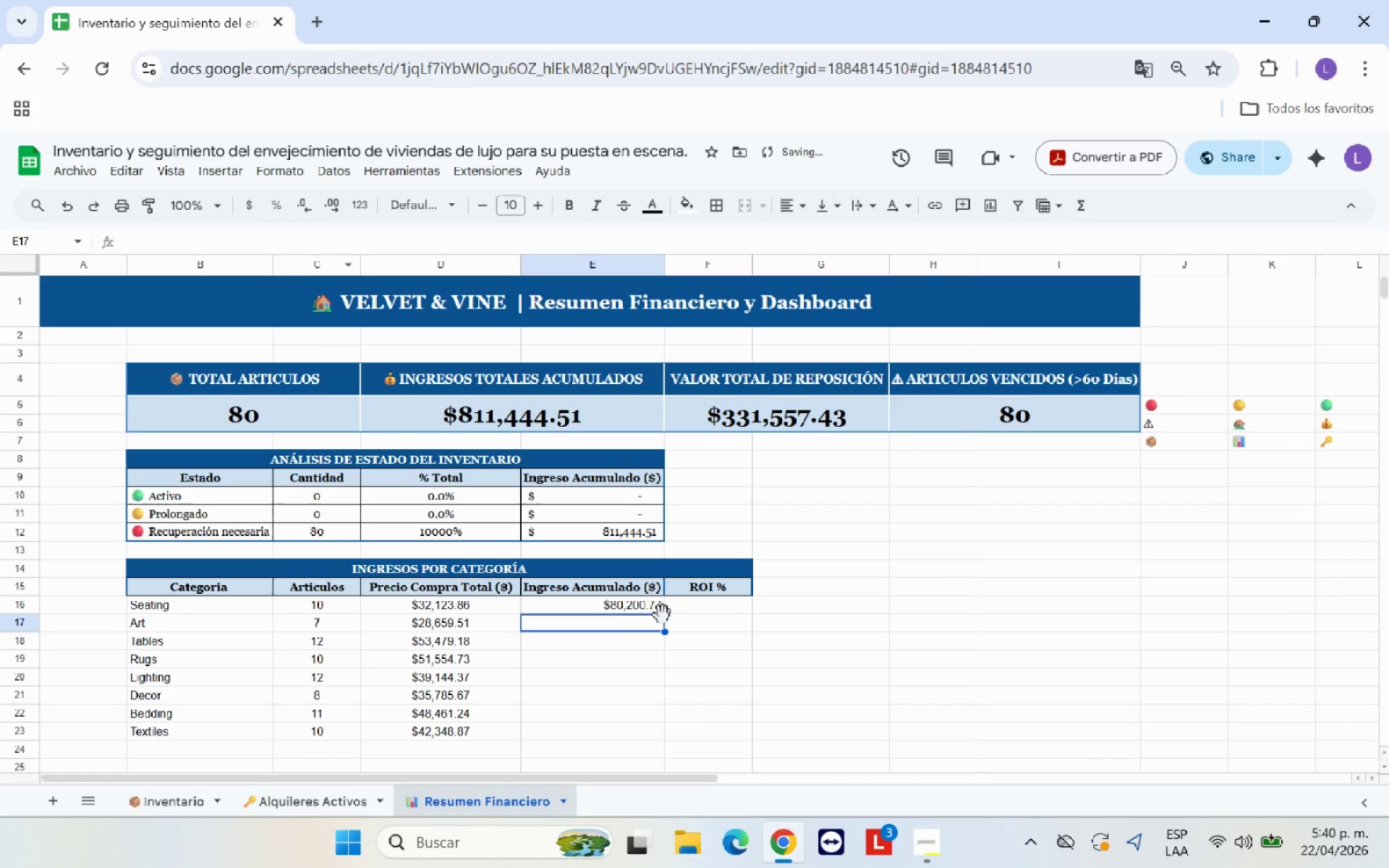 
left_click([655, 603])
 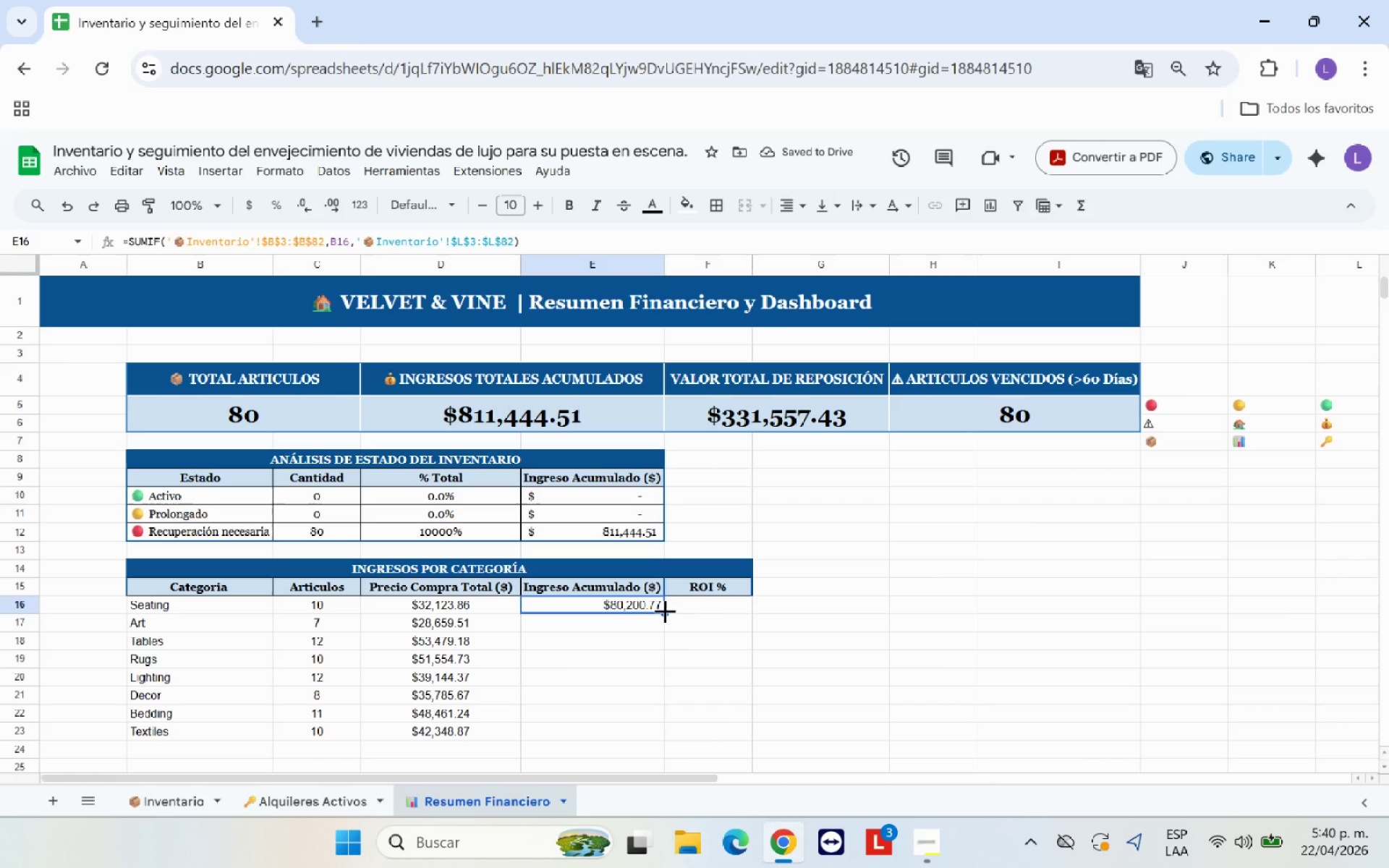 
left_click_drag(start_coordinate=[665, 610], to_coordinate=[655, 729])
 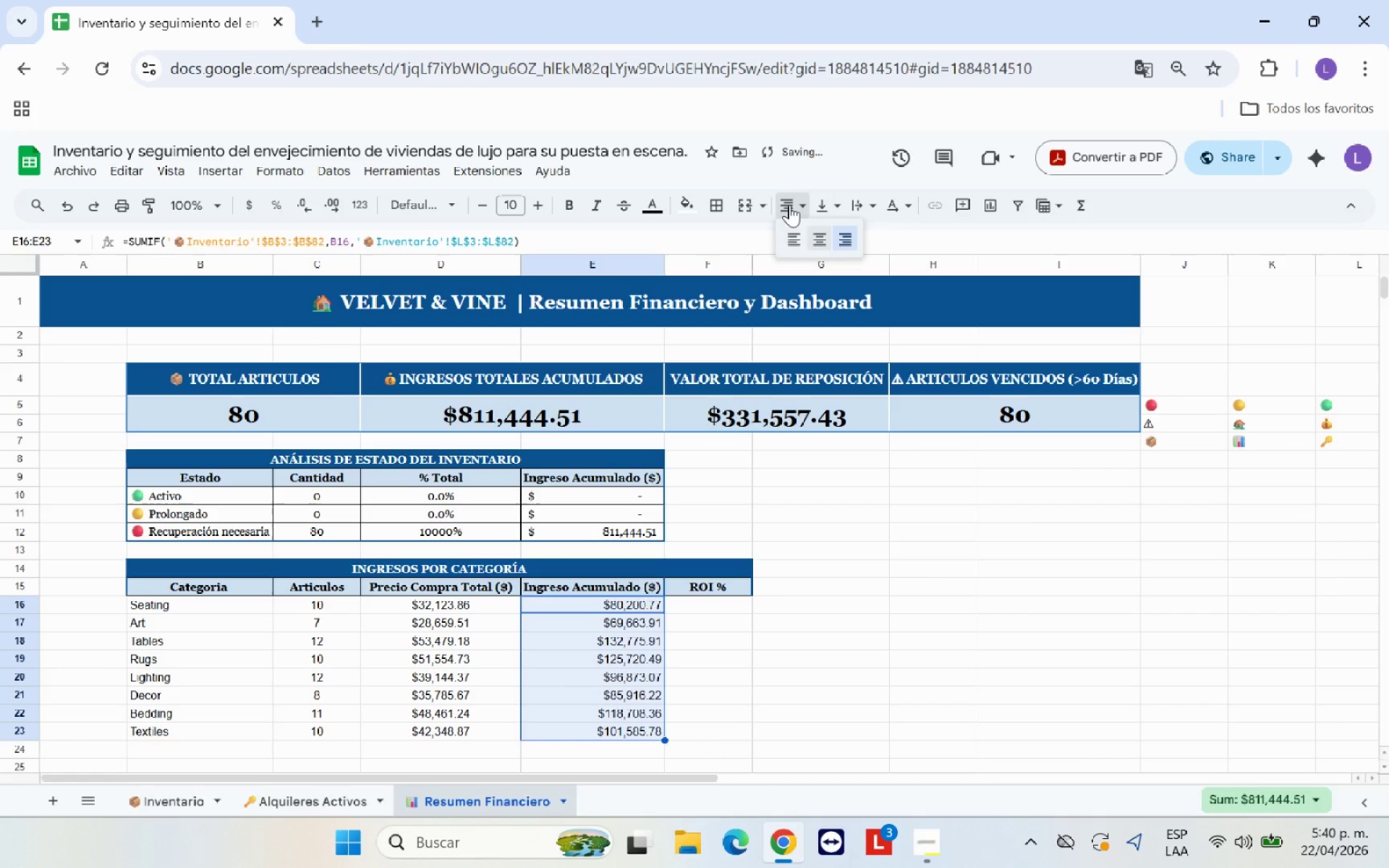 
double_click([822, 242])
 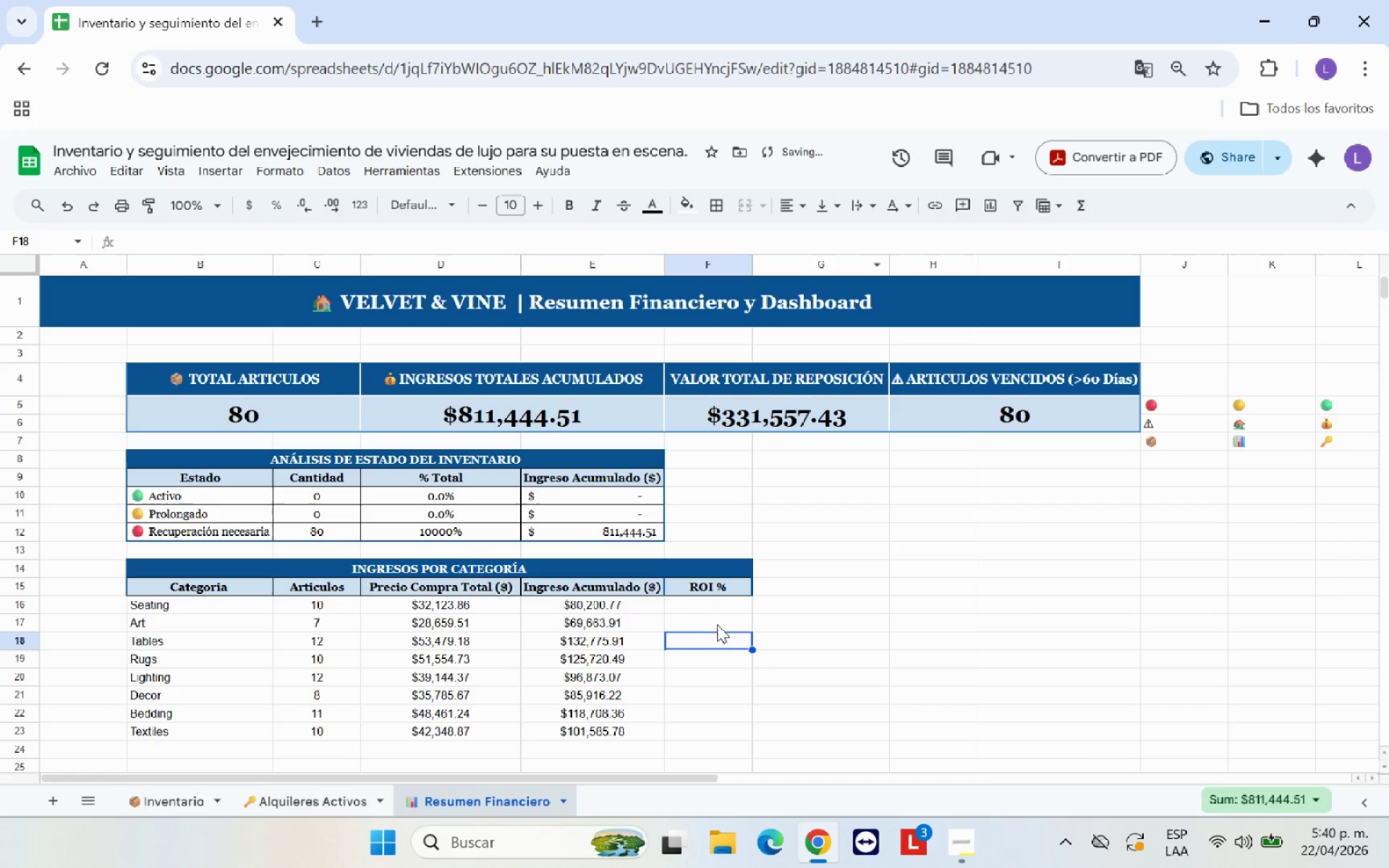 
double_click([715, 607])
 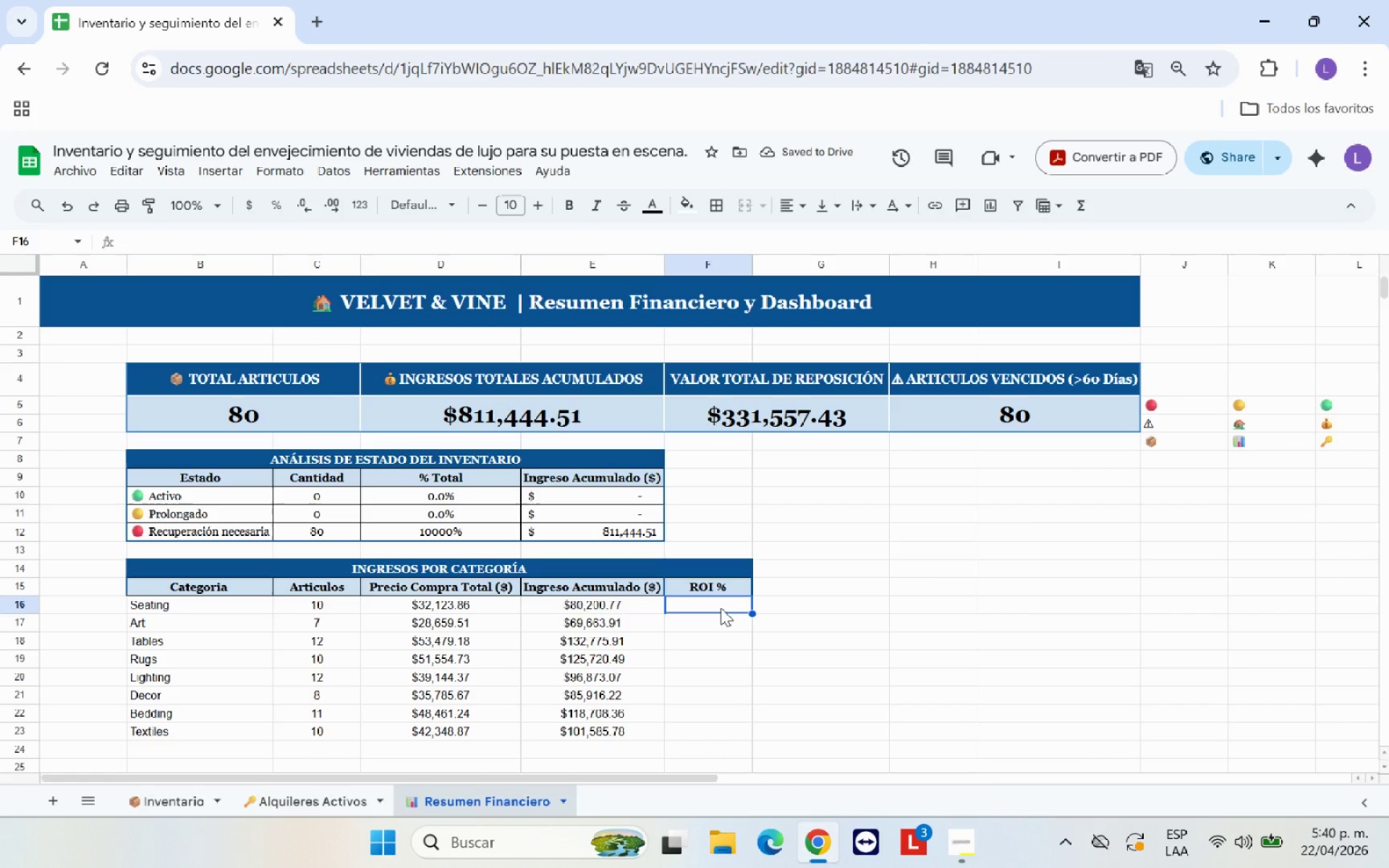 
type()SI*)
 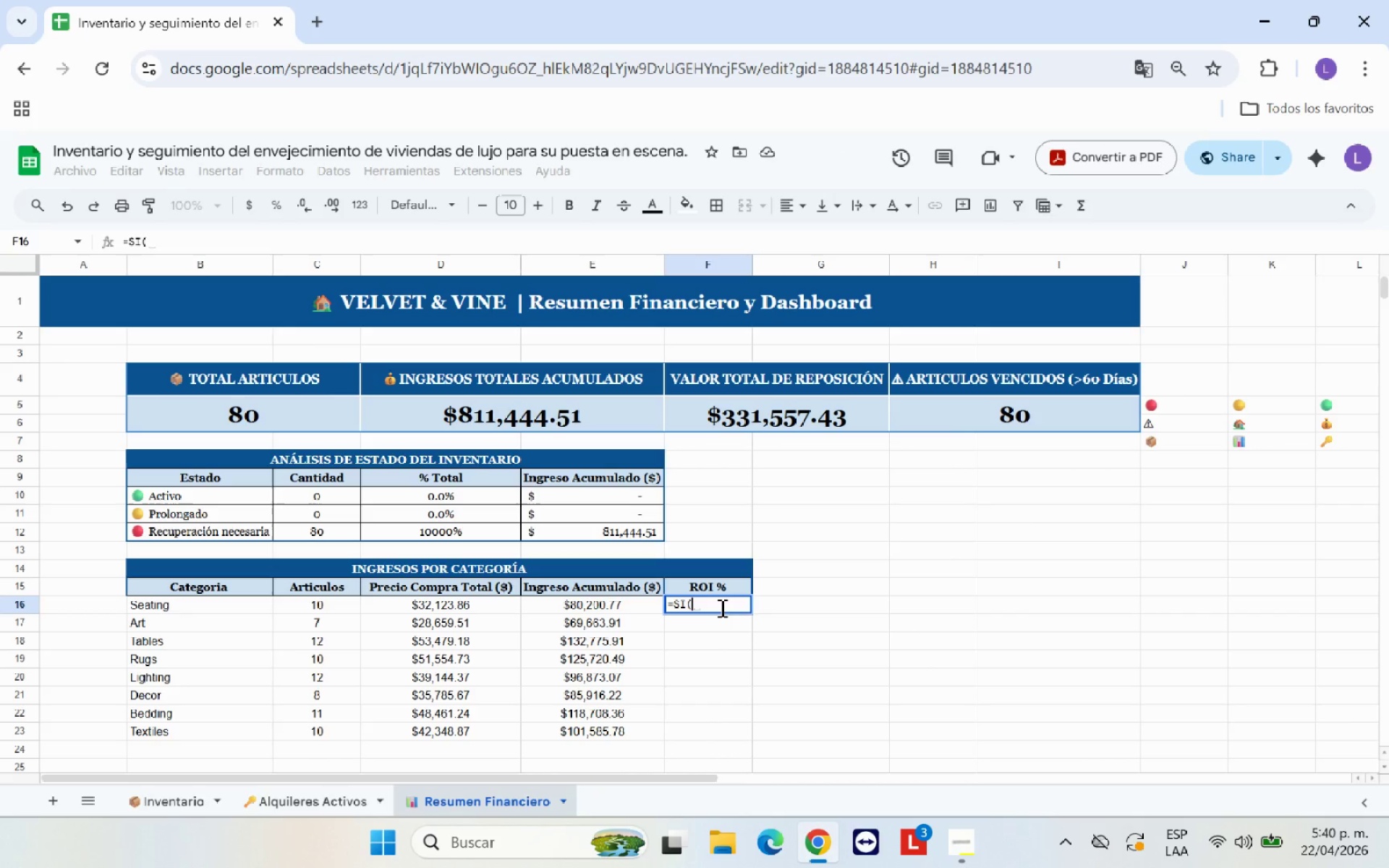 
wait(9.0)
 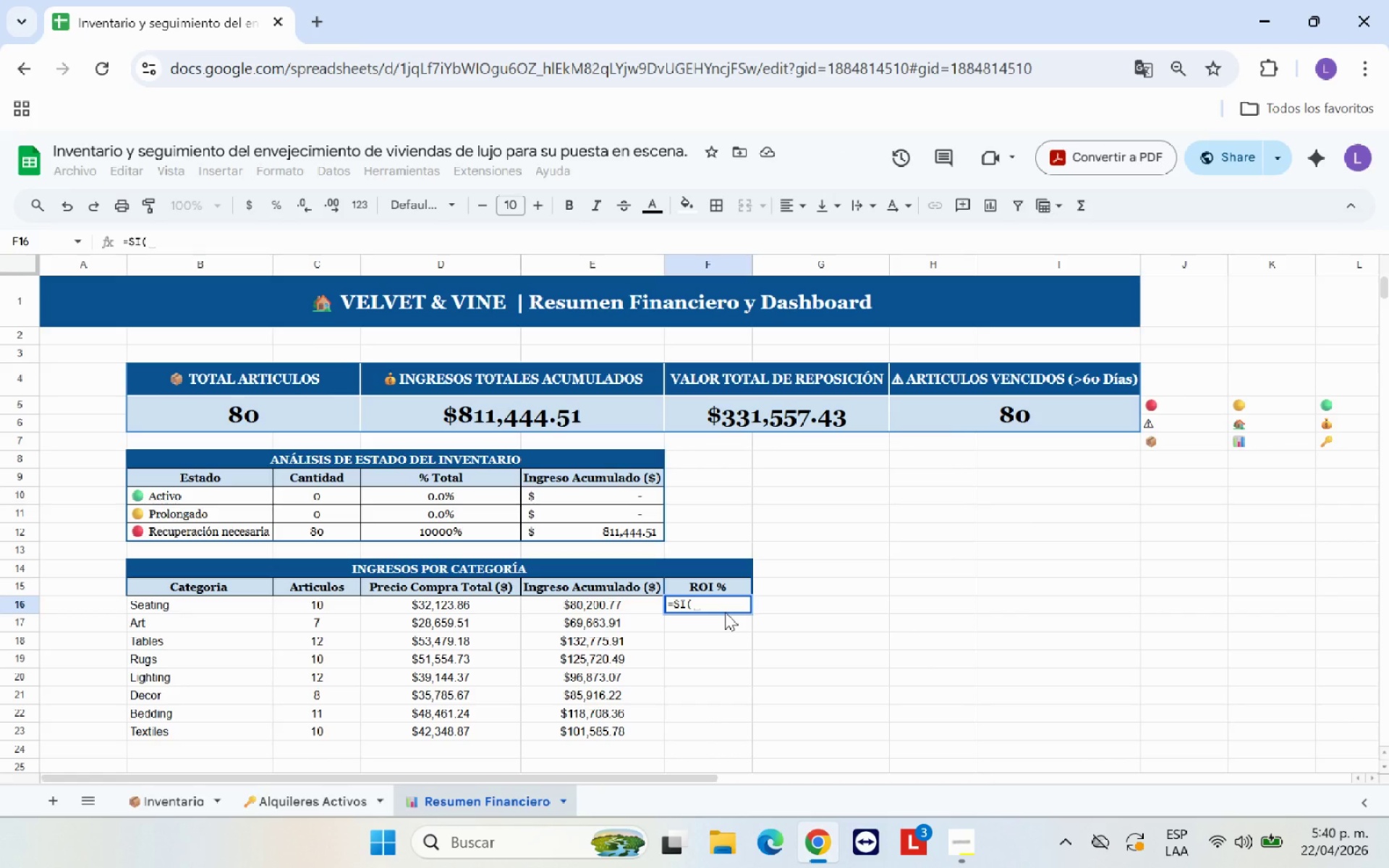 
type()0,0,)
 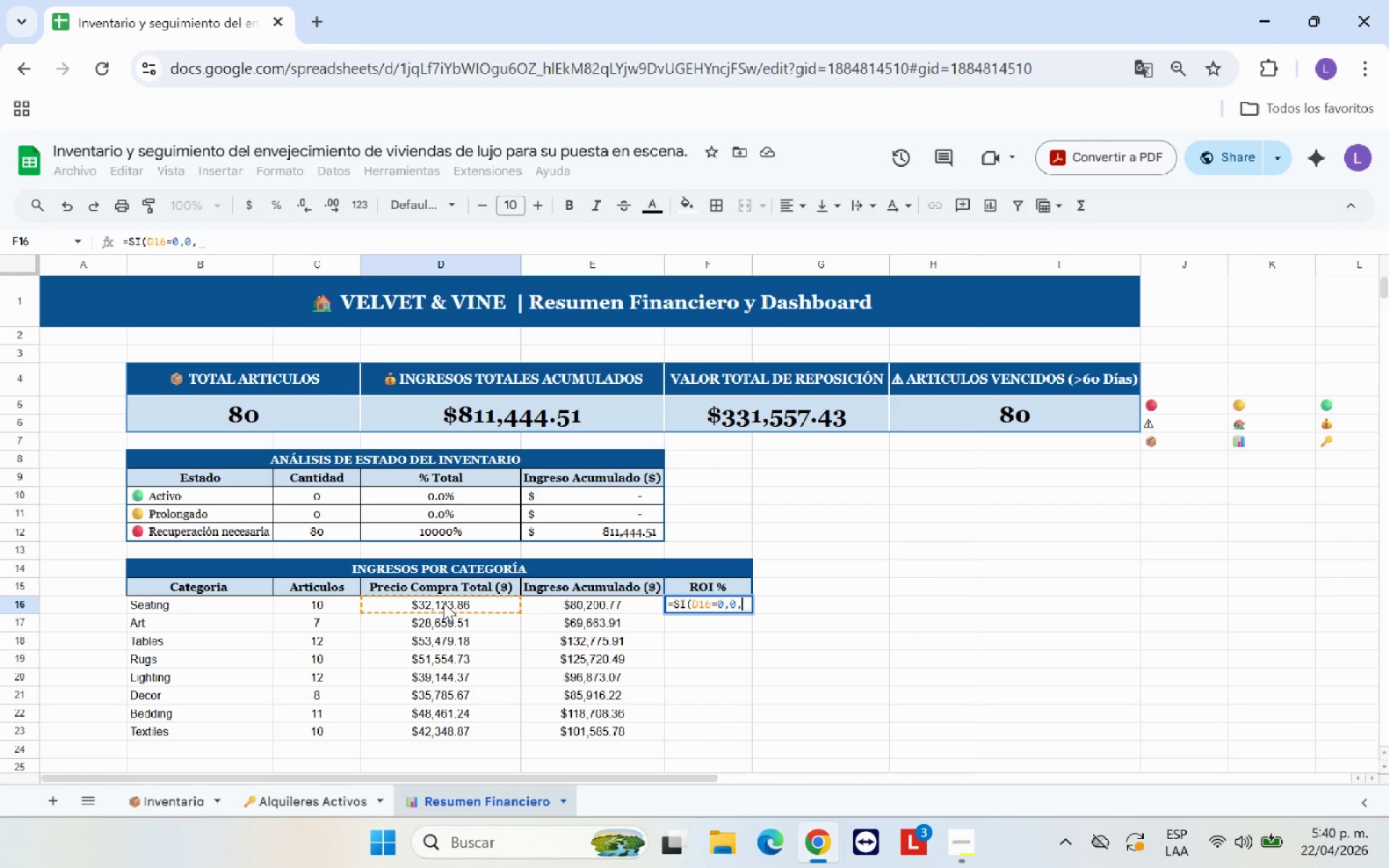 
left_click([615, 603])
 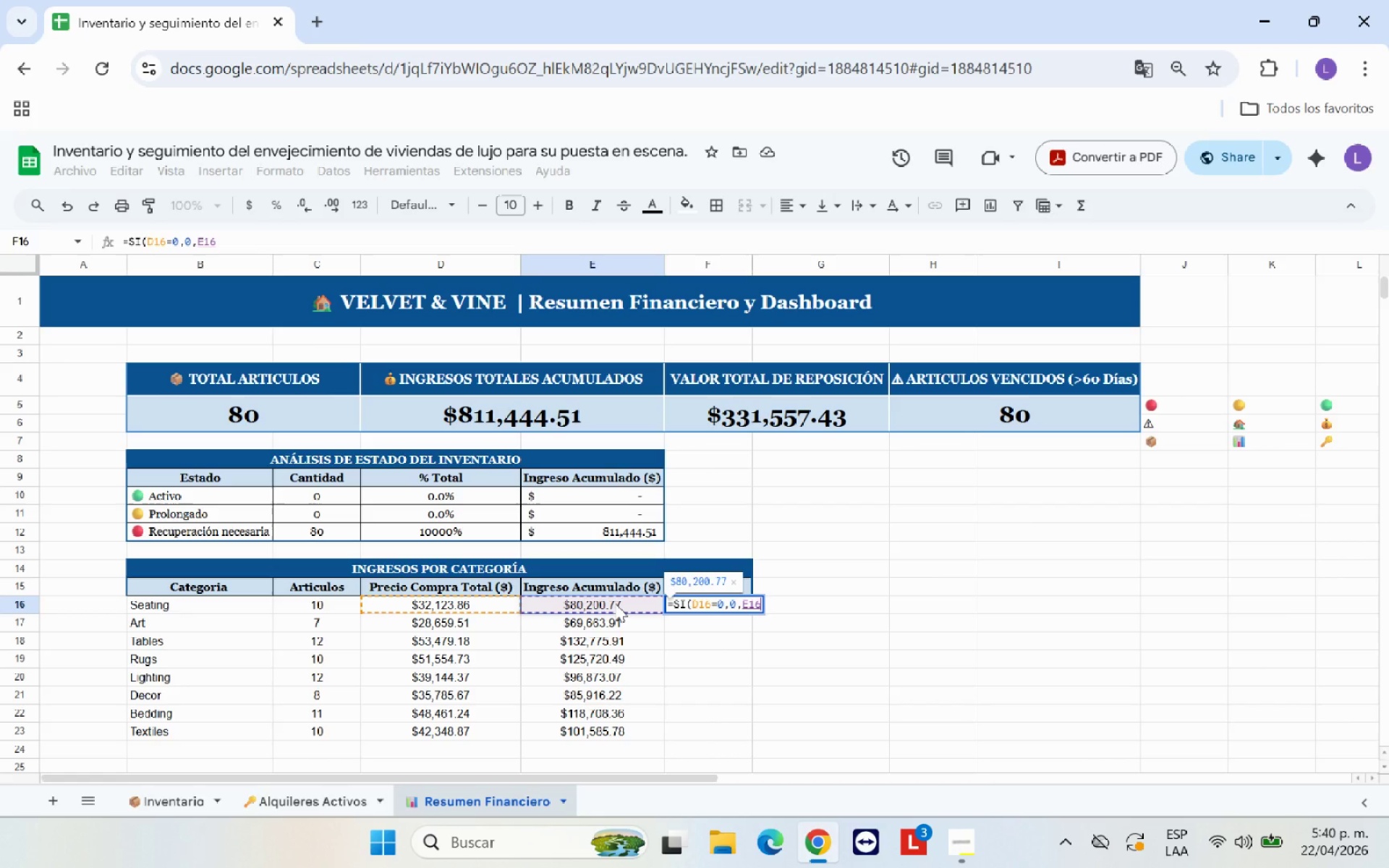 
key(Shift+7)
 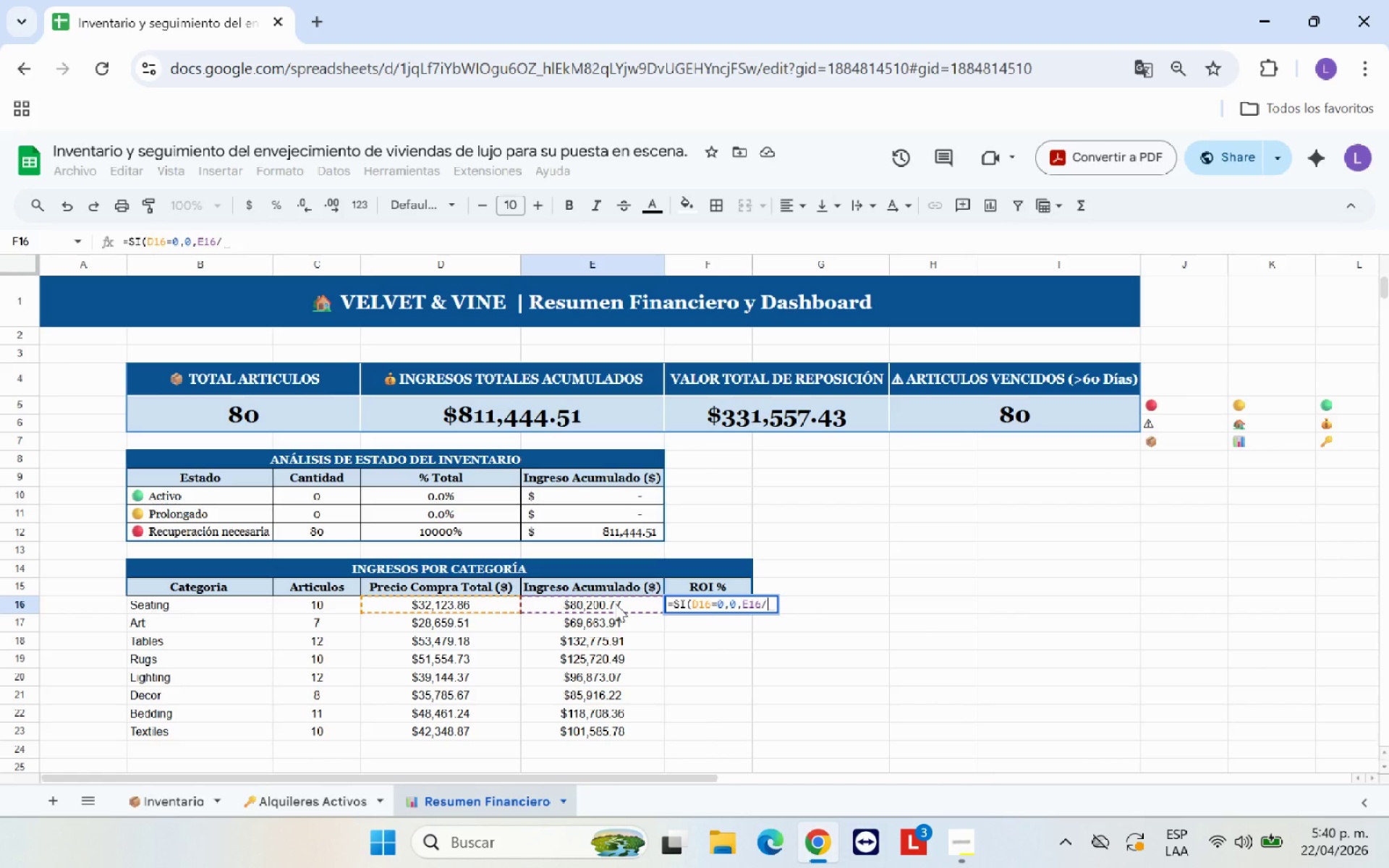 
left_click([488, 602])
 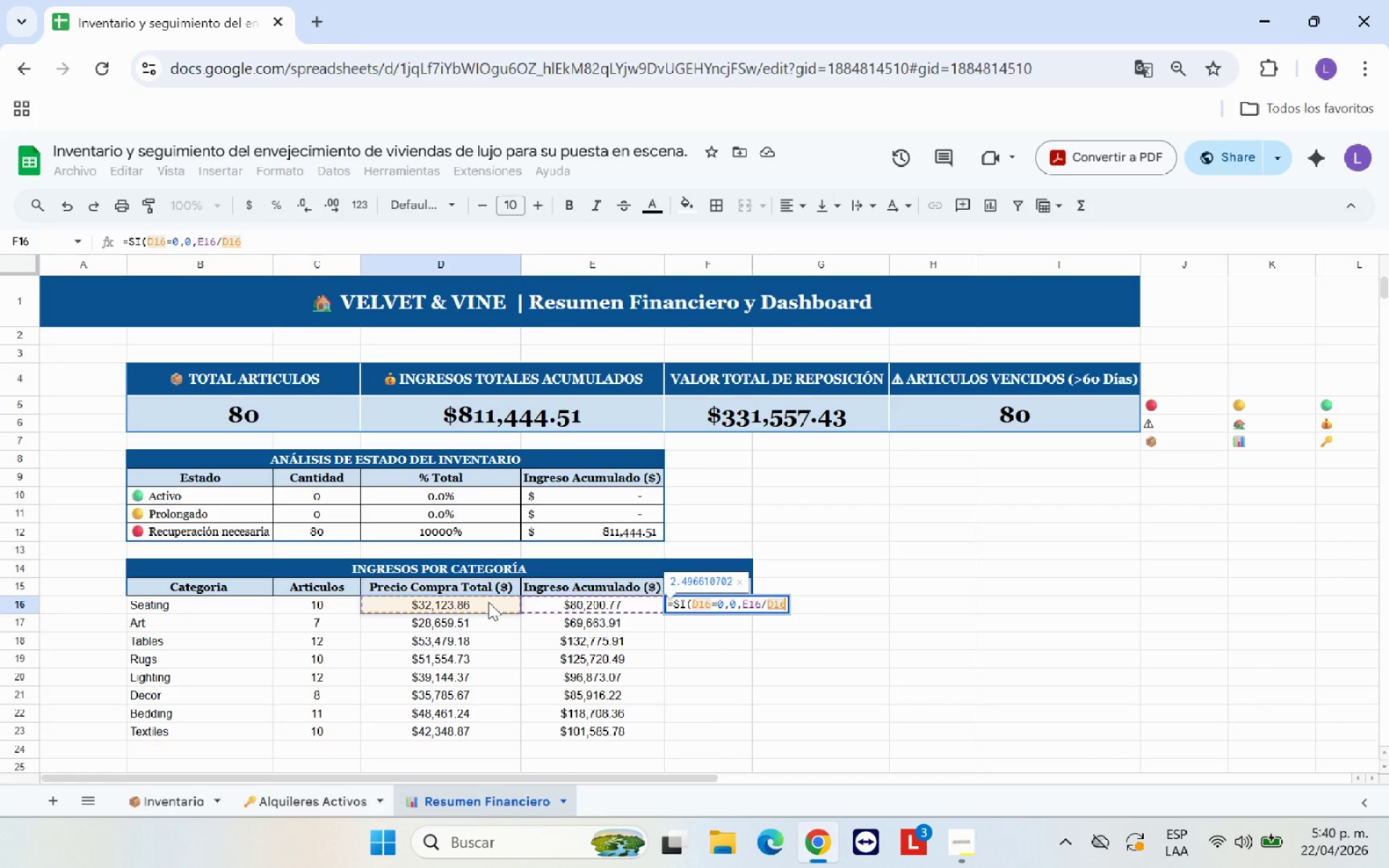 
key(Shift+9)
 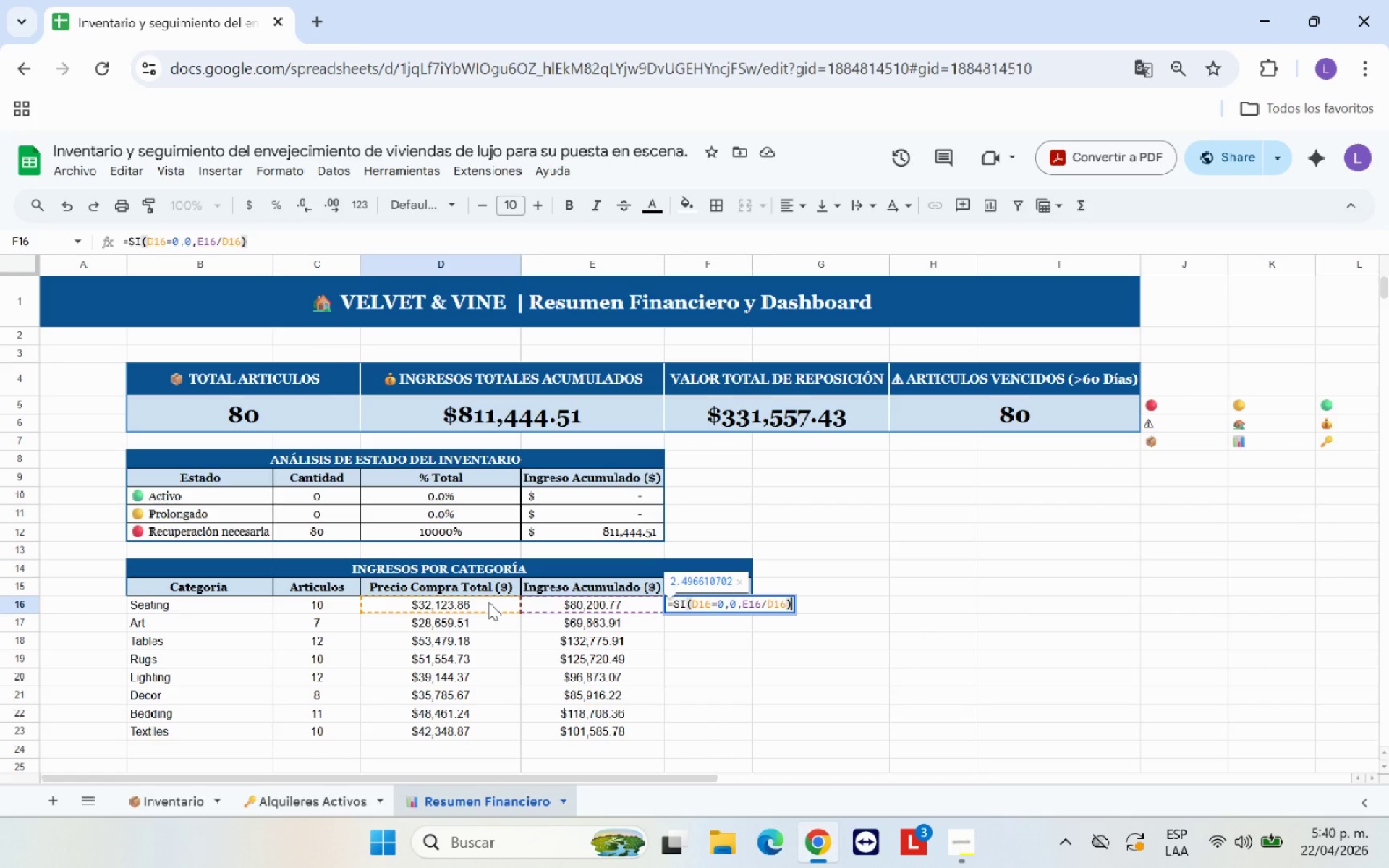 
key(Enter)
 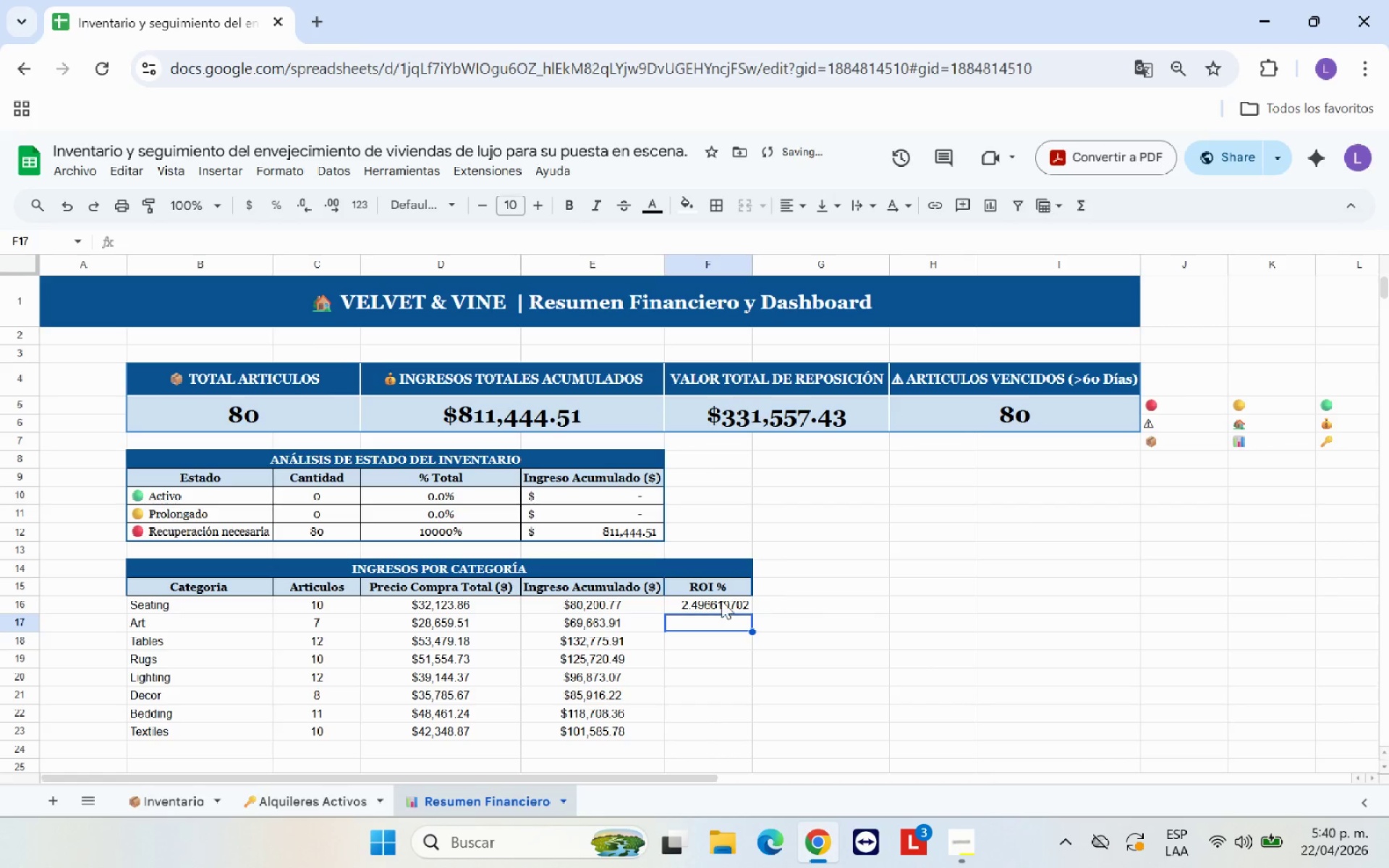 
left_click_drag(start_coordinate=[731, 605], to_coordinate=[729, 731])
 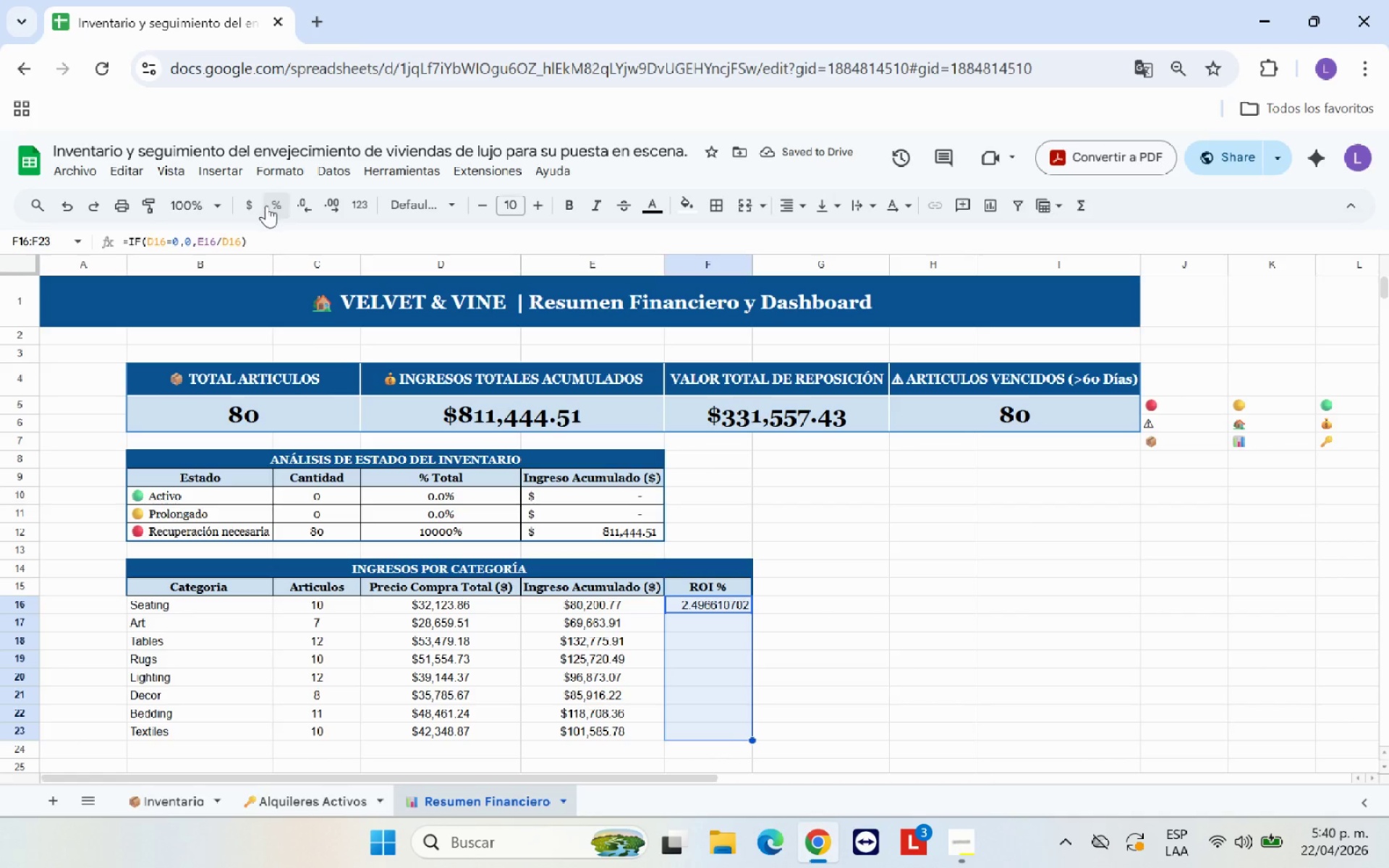 
left_click([273, 204])
 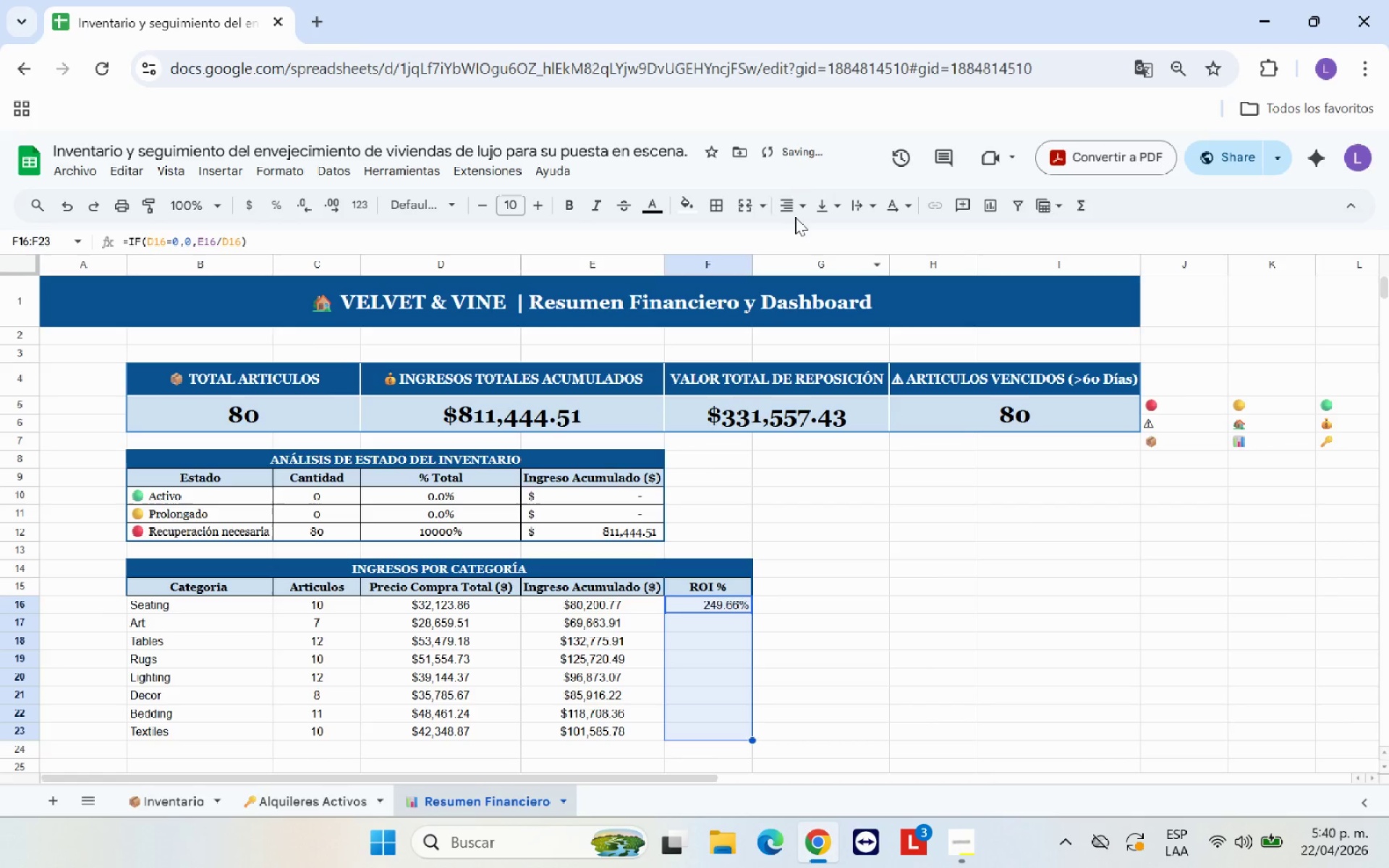 
double_click([816, 242])
 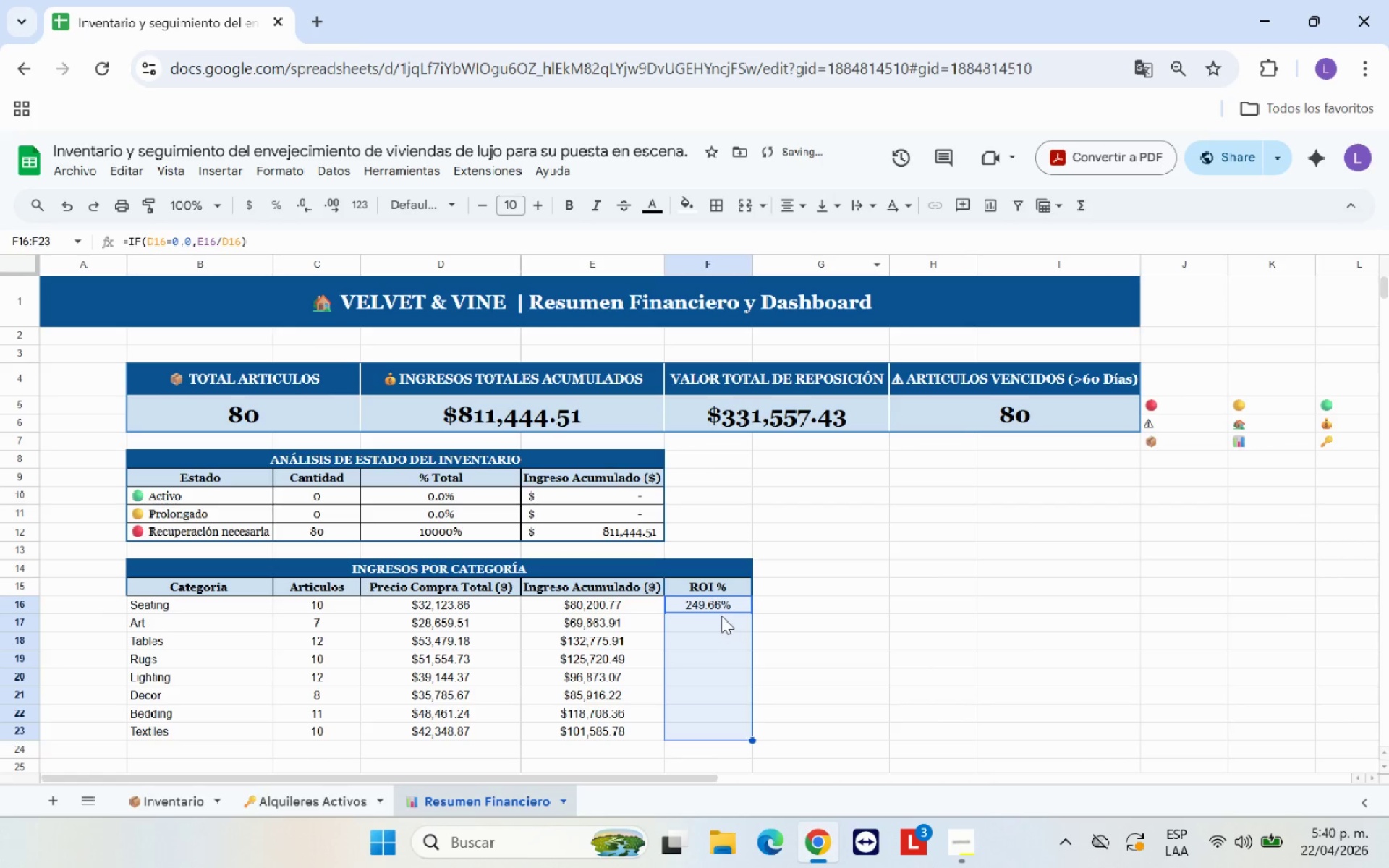 
left_click([722, 606])
 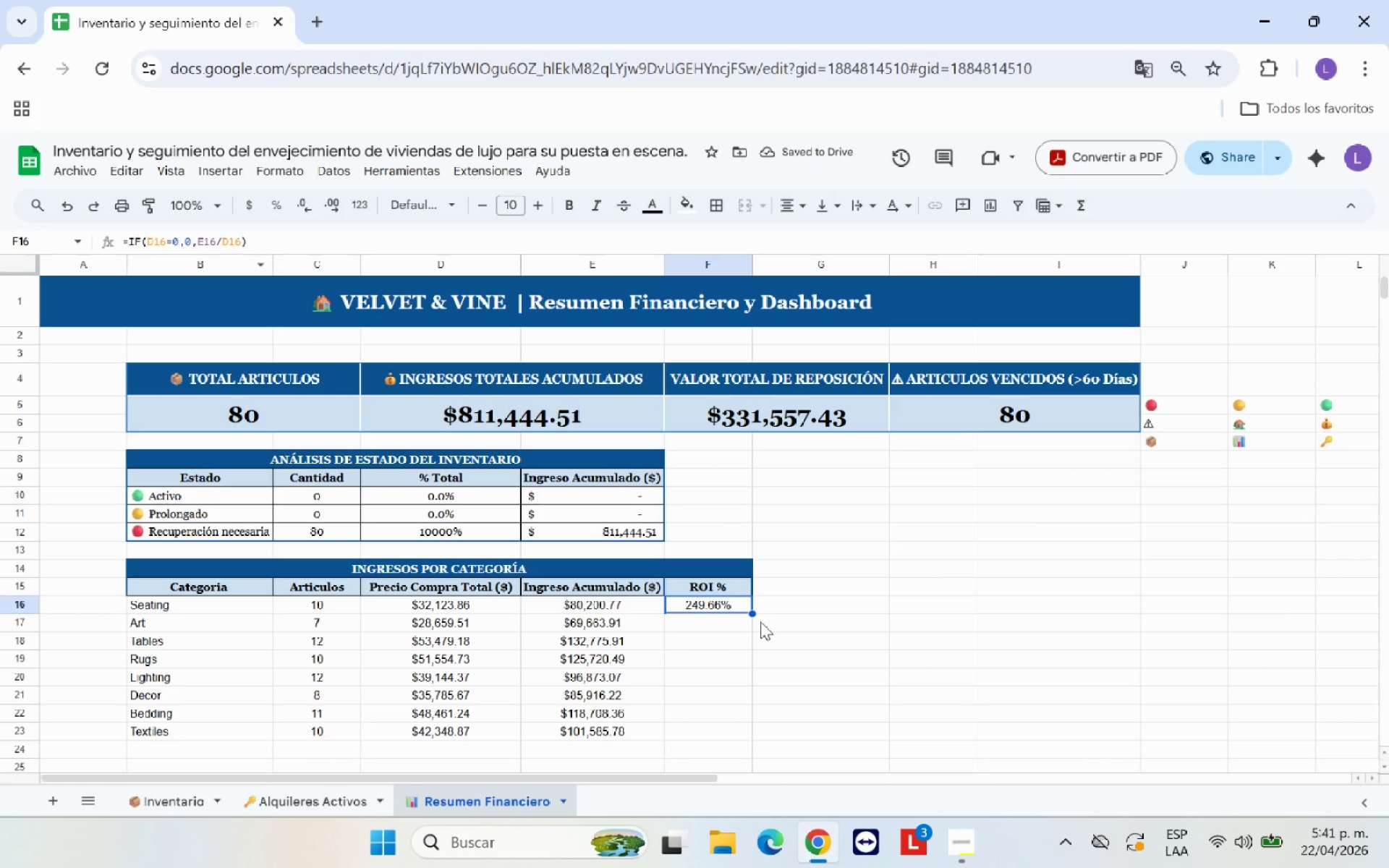 
left_click_drag(start_coordinate=[752, 614], to_coordinate=[749, 730])
 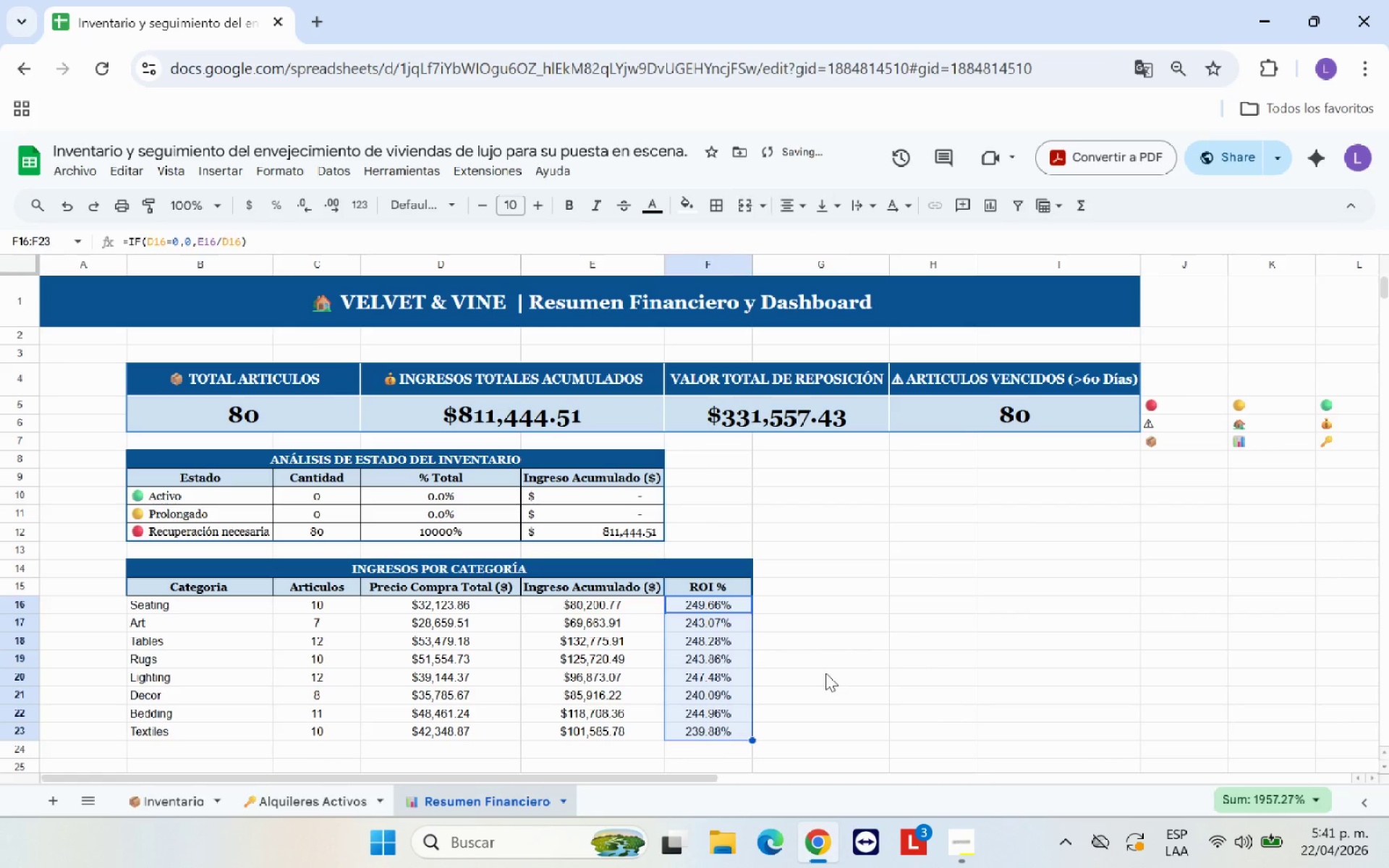 
left_click([825, 673])
 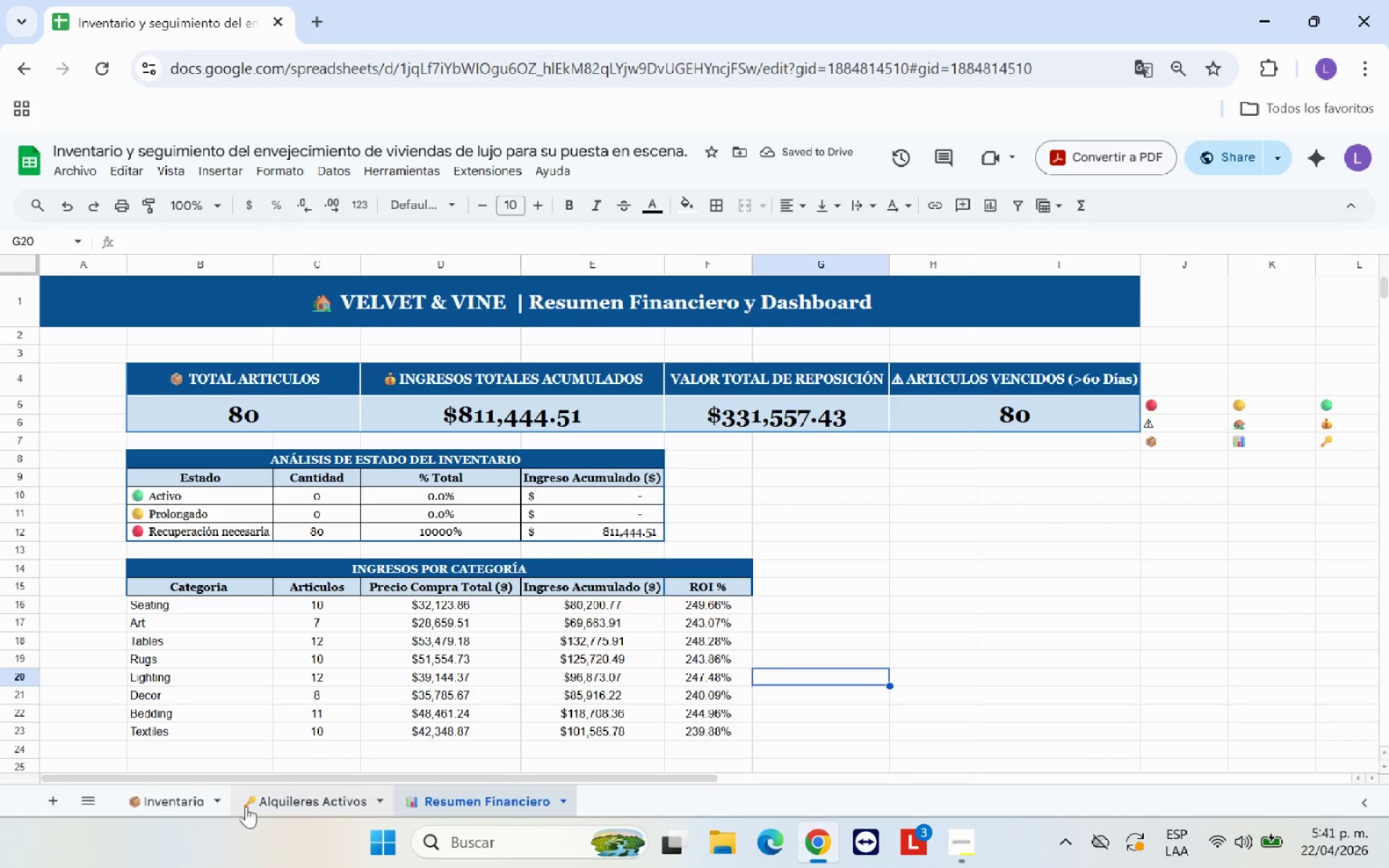 
type(TOTAL>)
 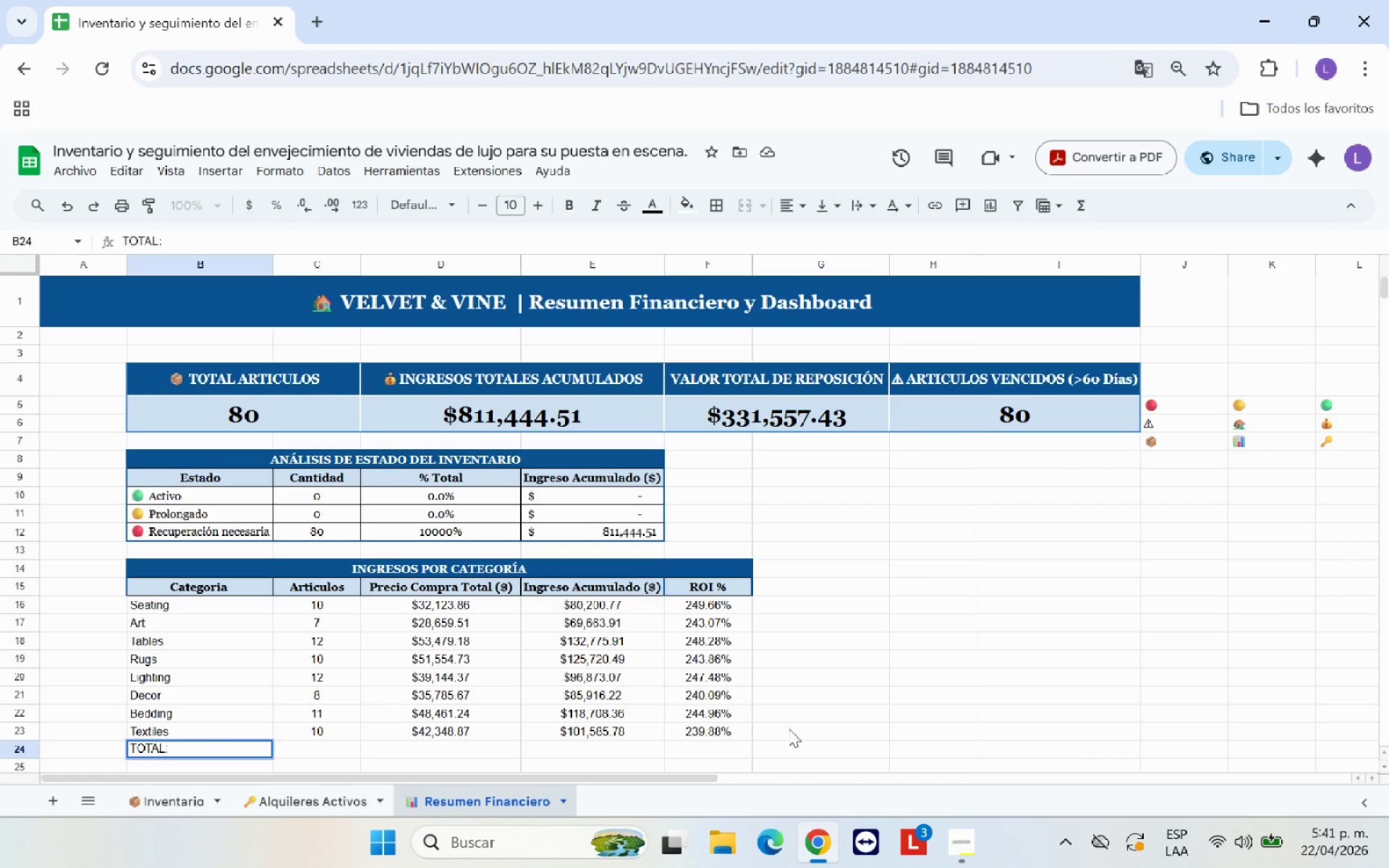 
left_click([1071, 634])
 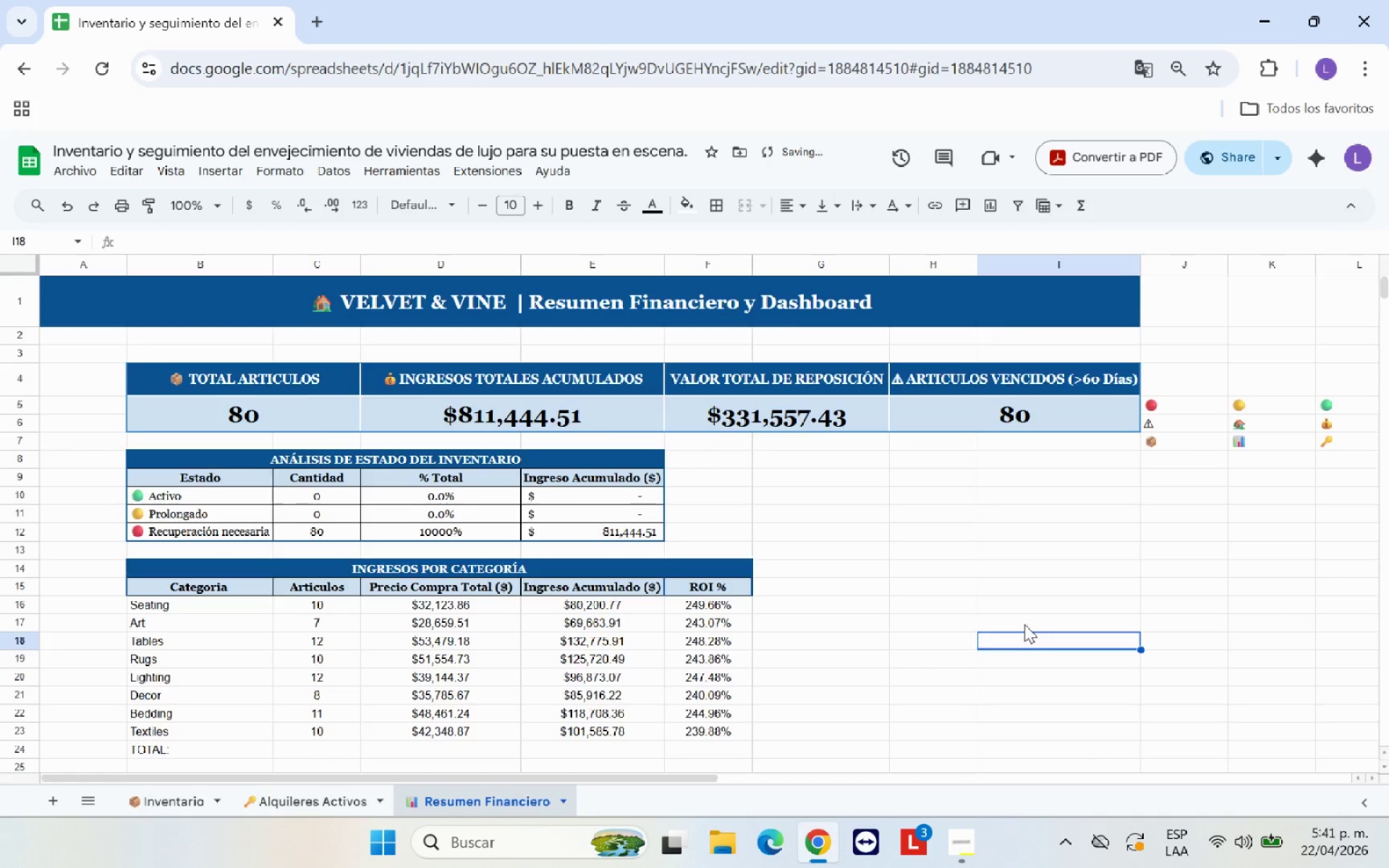 
scroll: coordinate [1024, 624], scroll_direction: down, amount: 1.0
 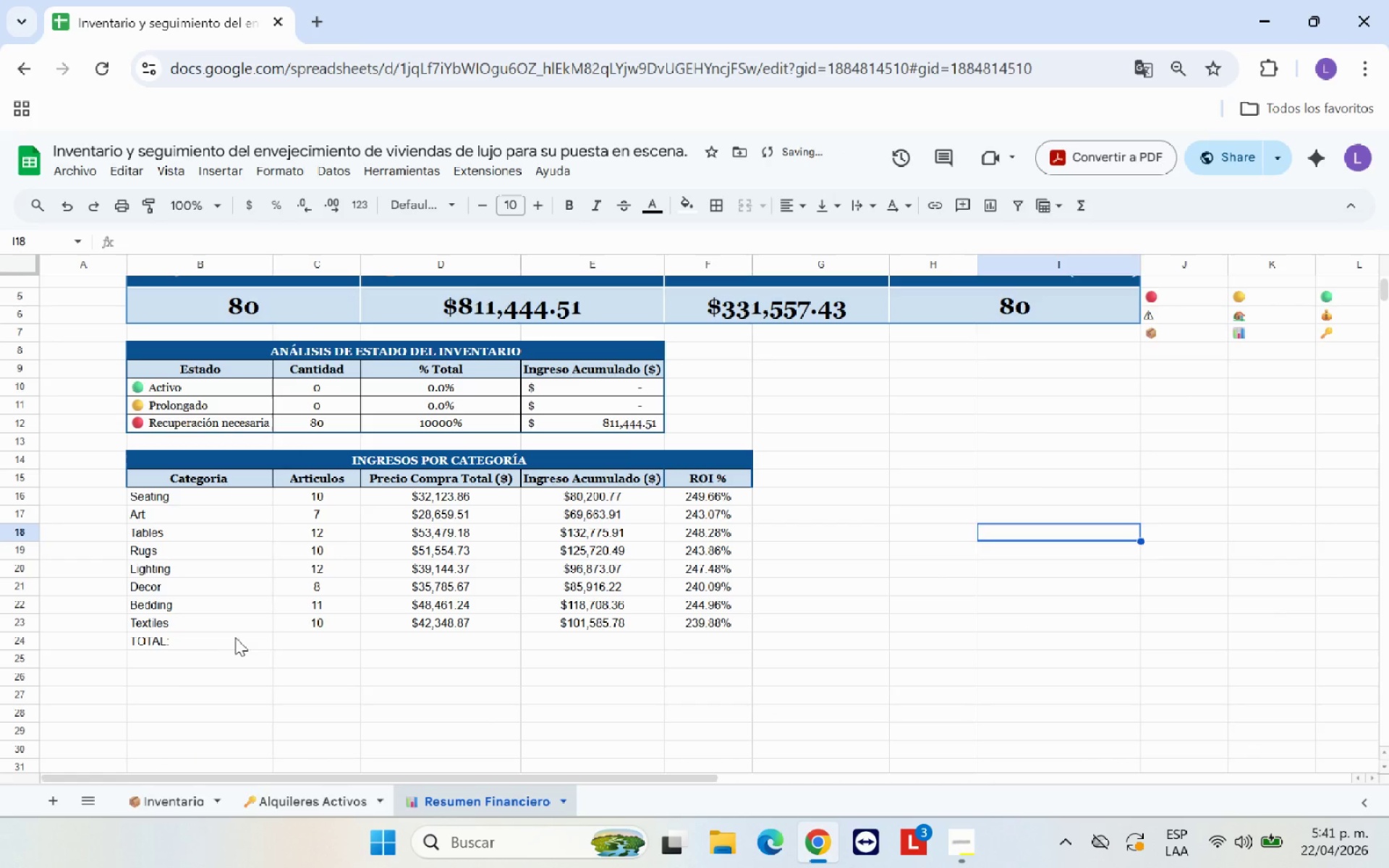 
left_click([216, 637])
 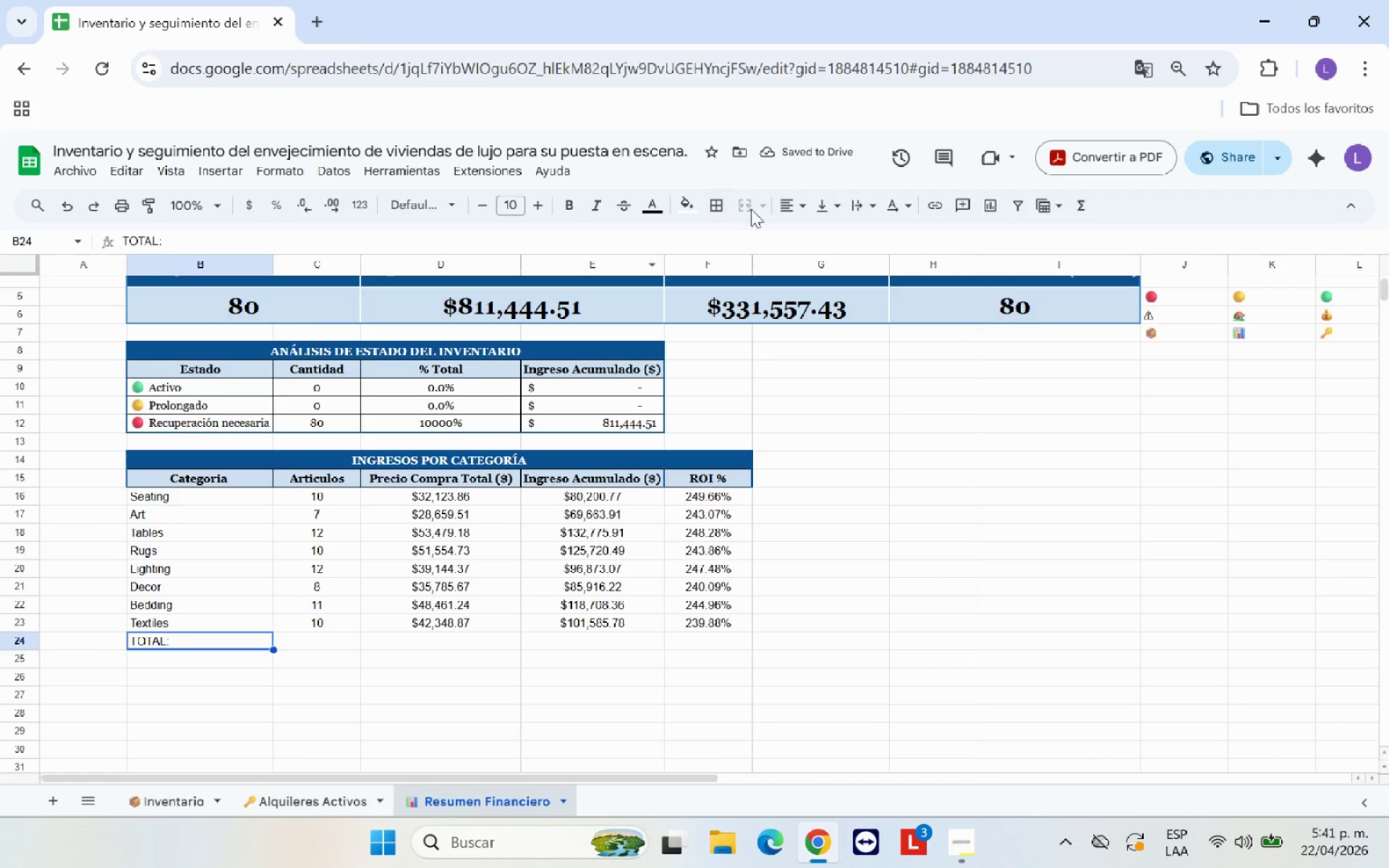 
left_click([778, 208])
 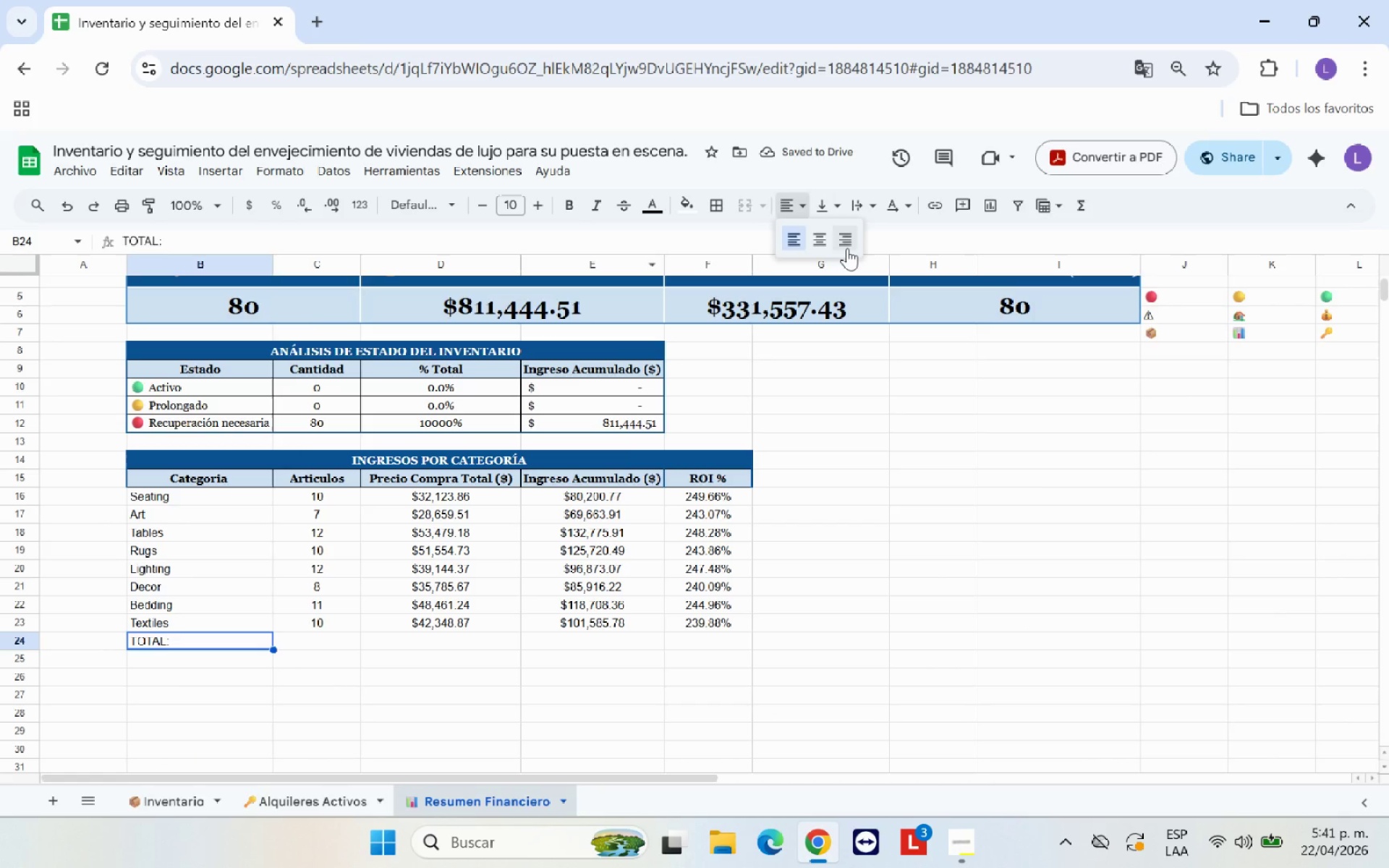 
left_click([847, 244])
 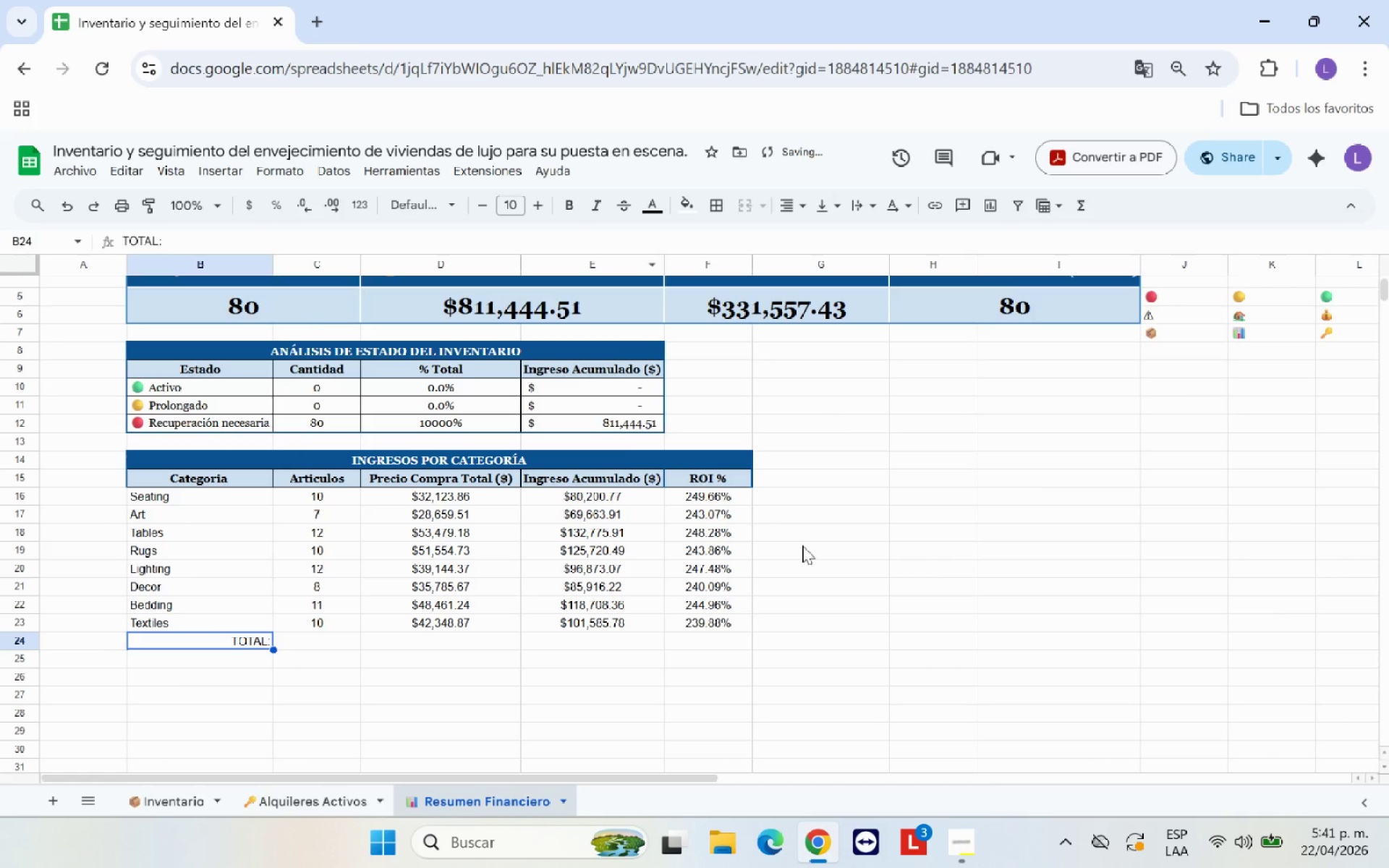 
left_click([823, 559])
 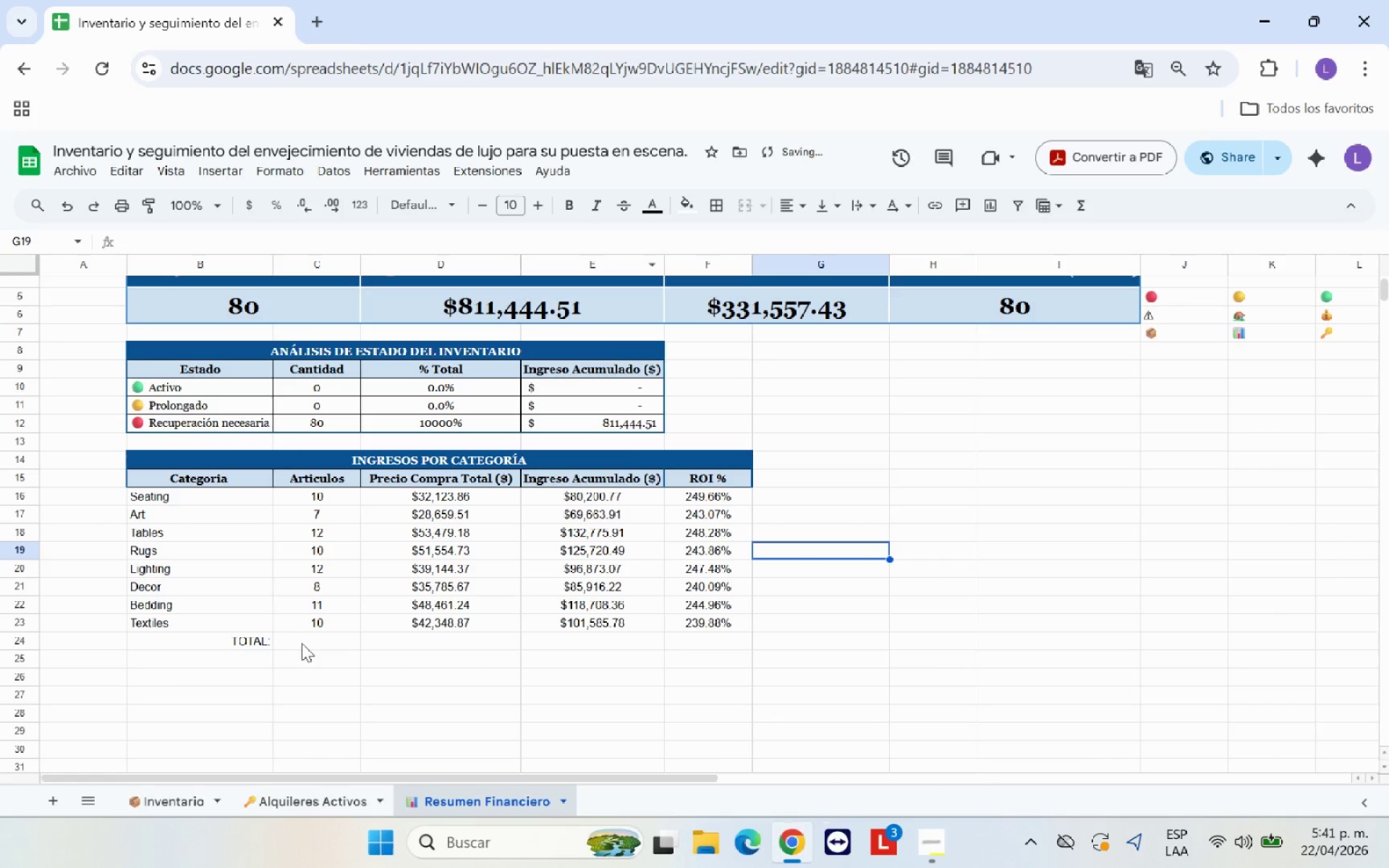 
left_click([315, 643])
 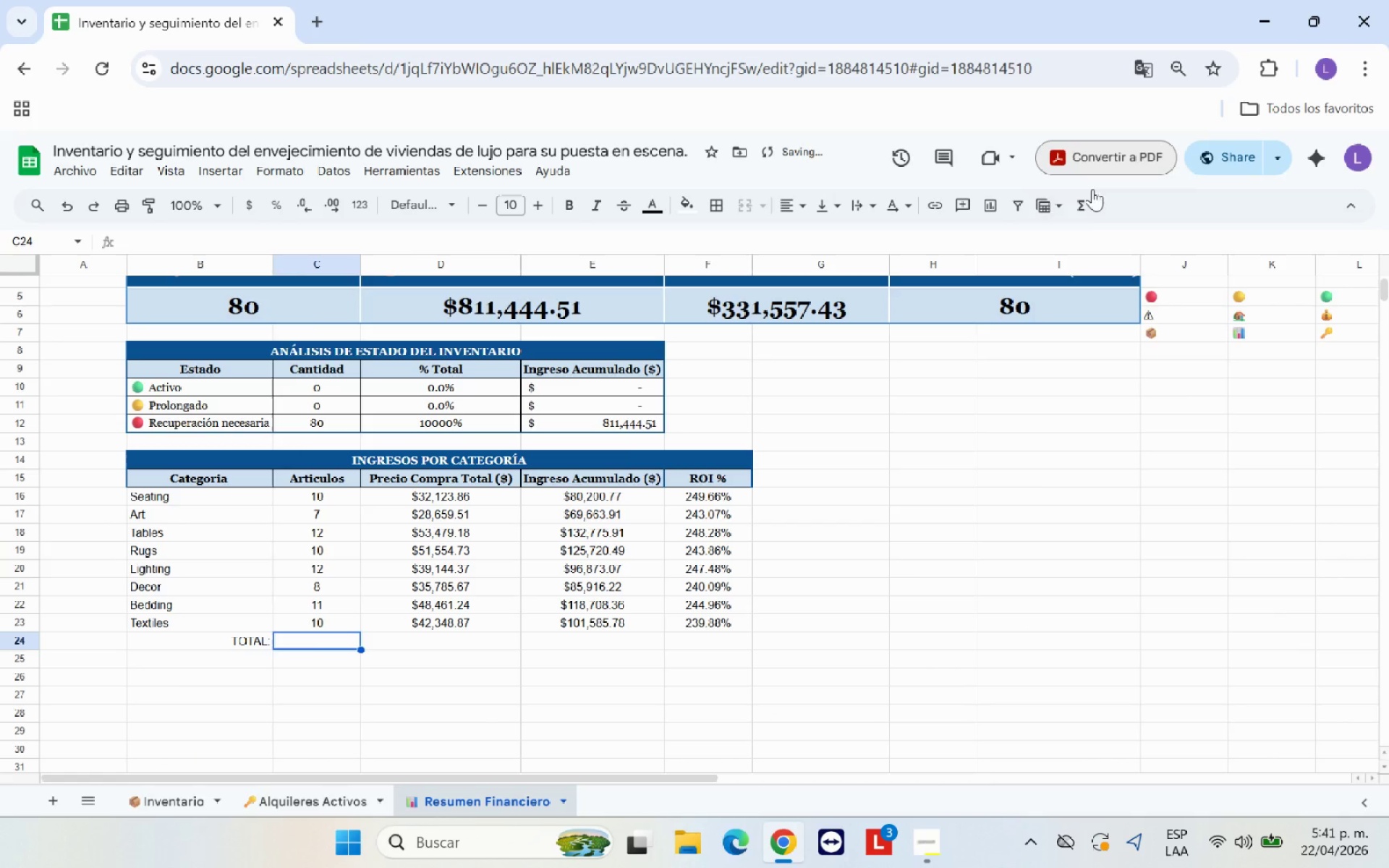 
left_click([1082, 204])
 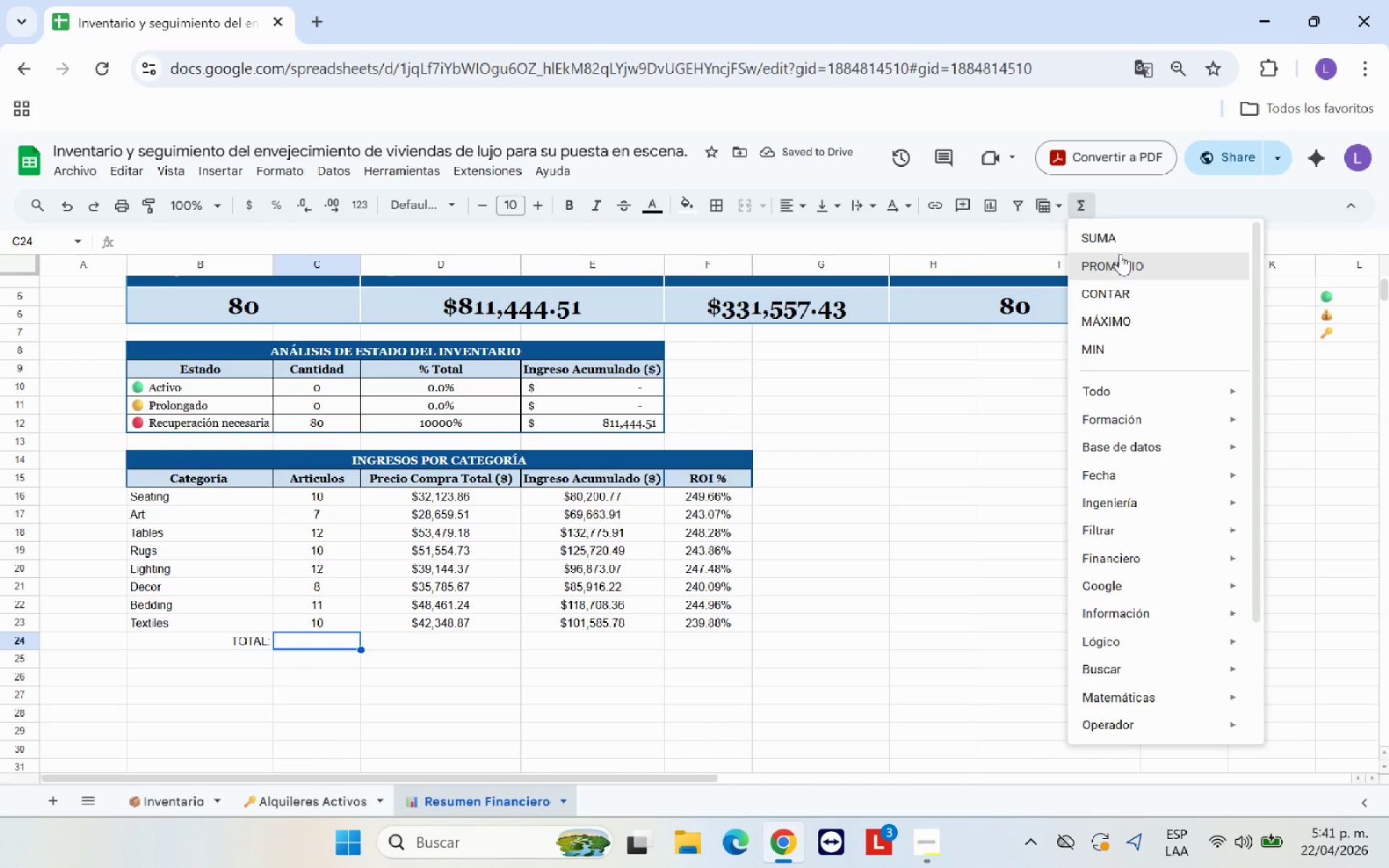 
left_click([1123, 247])
 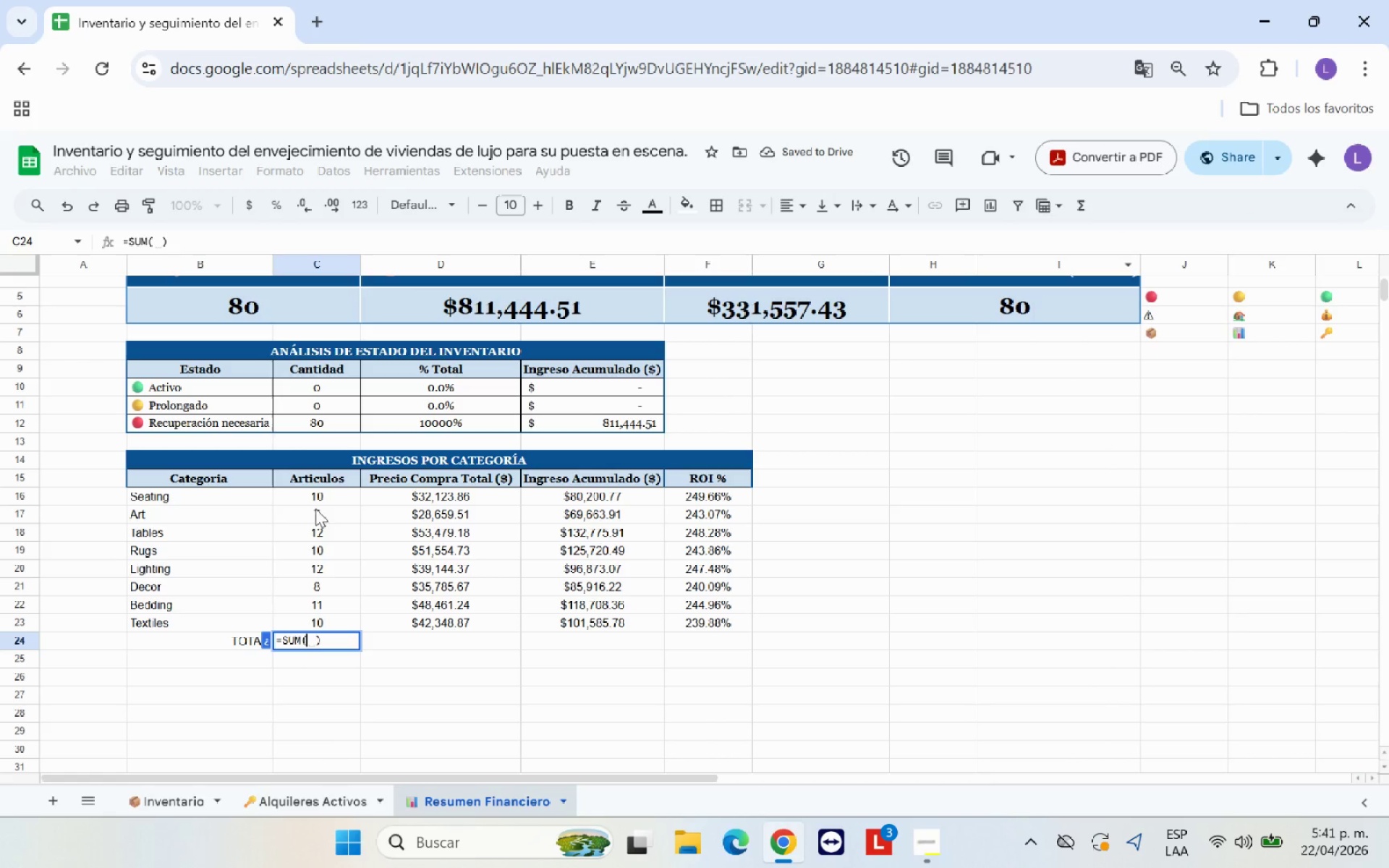 
left_click_drag(start_coordinate=[318, 496], to_coordinate=[344, 618])
 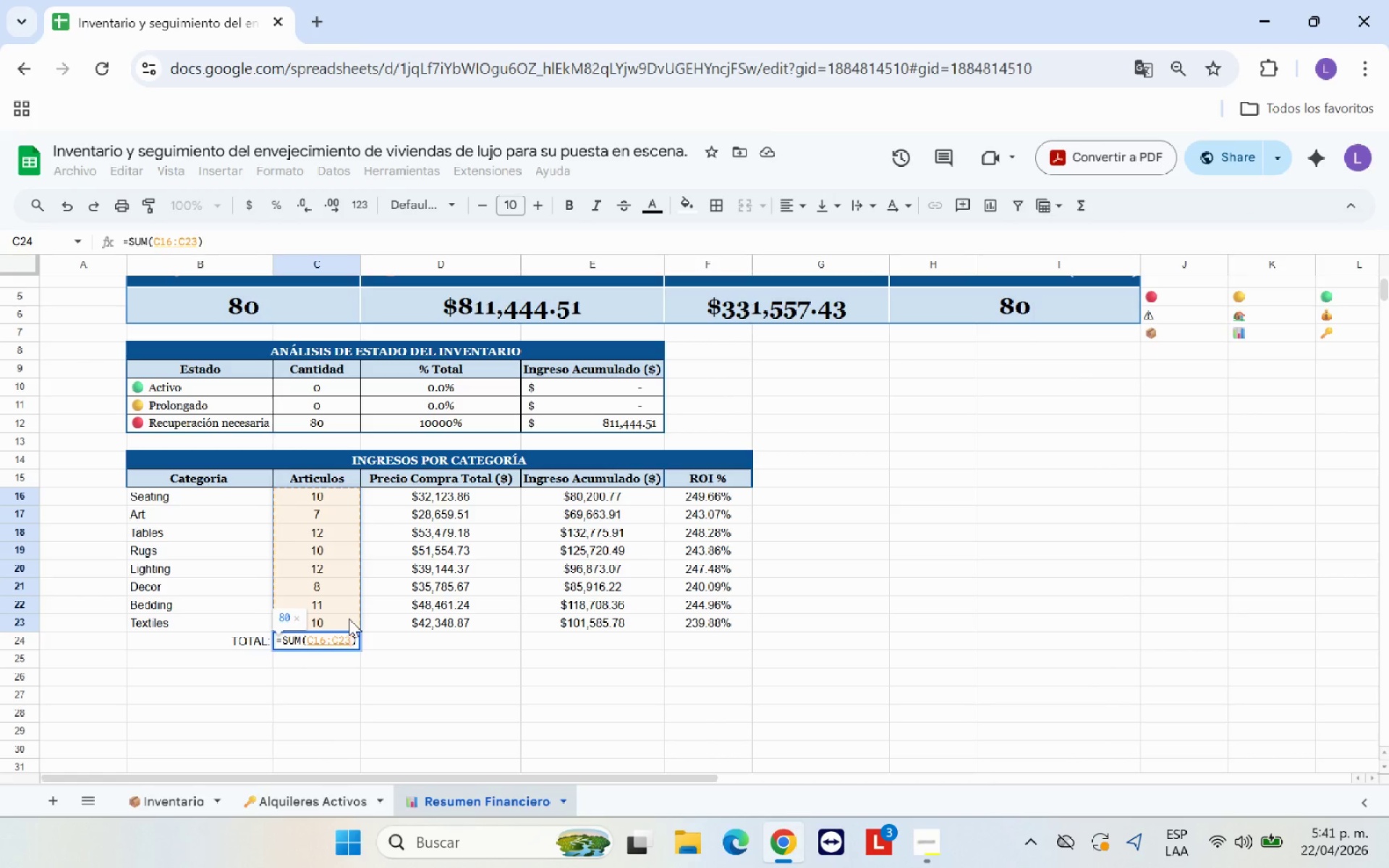 
key(Enter)
 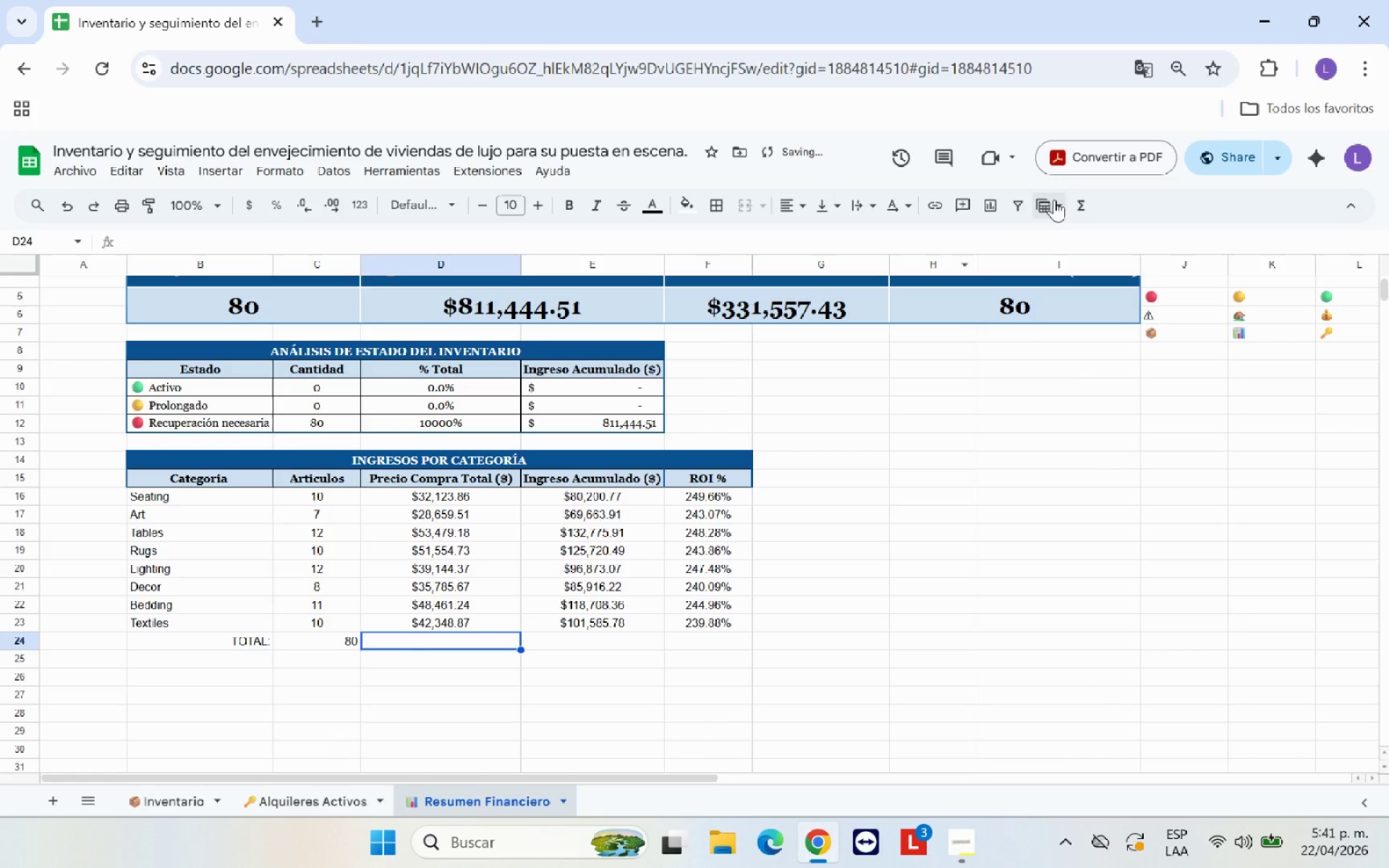 
left_click([1071, 203])
 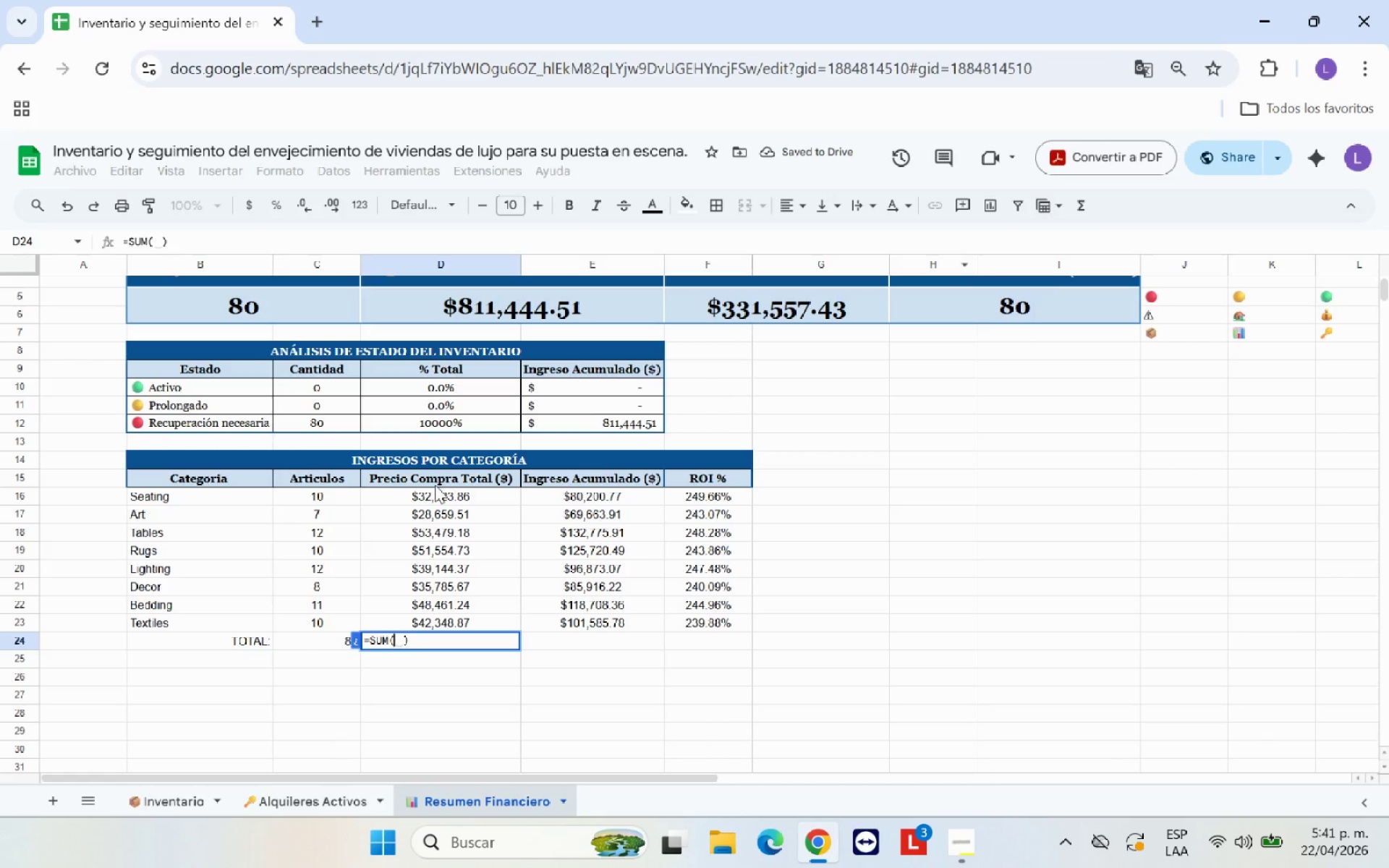 
left_click_drag(start_coordinate=[443, 500], to_coordinate=[460, 617])
 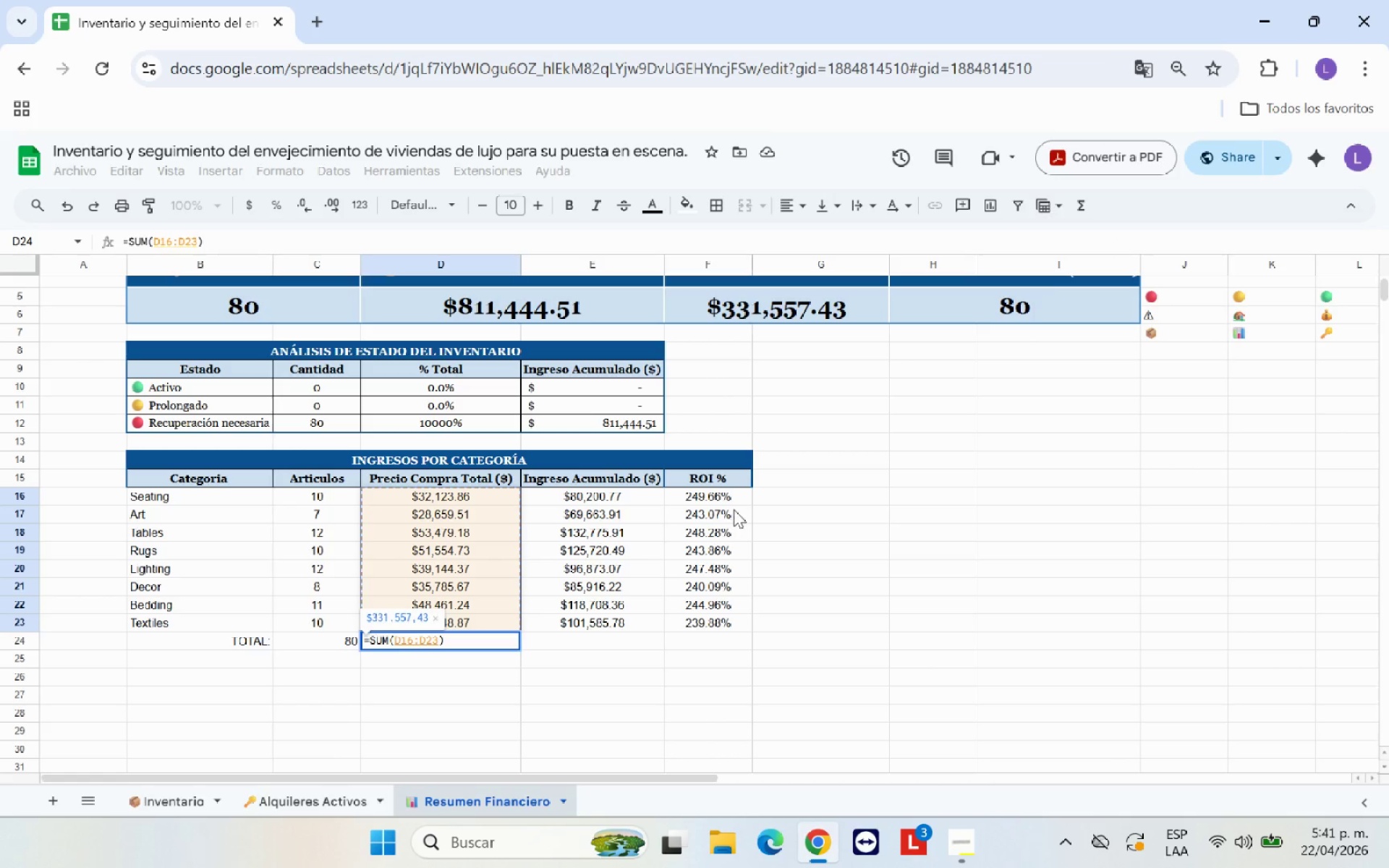 
key(Enter)
 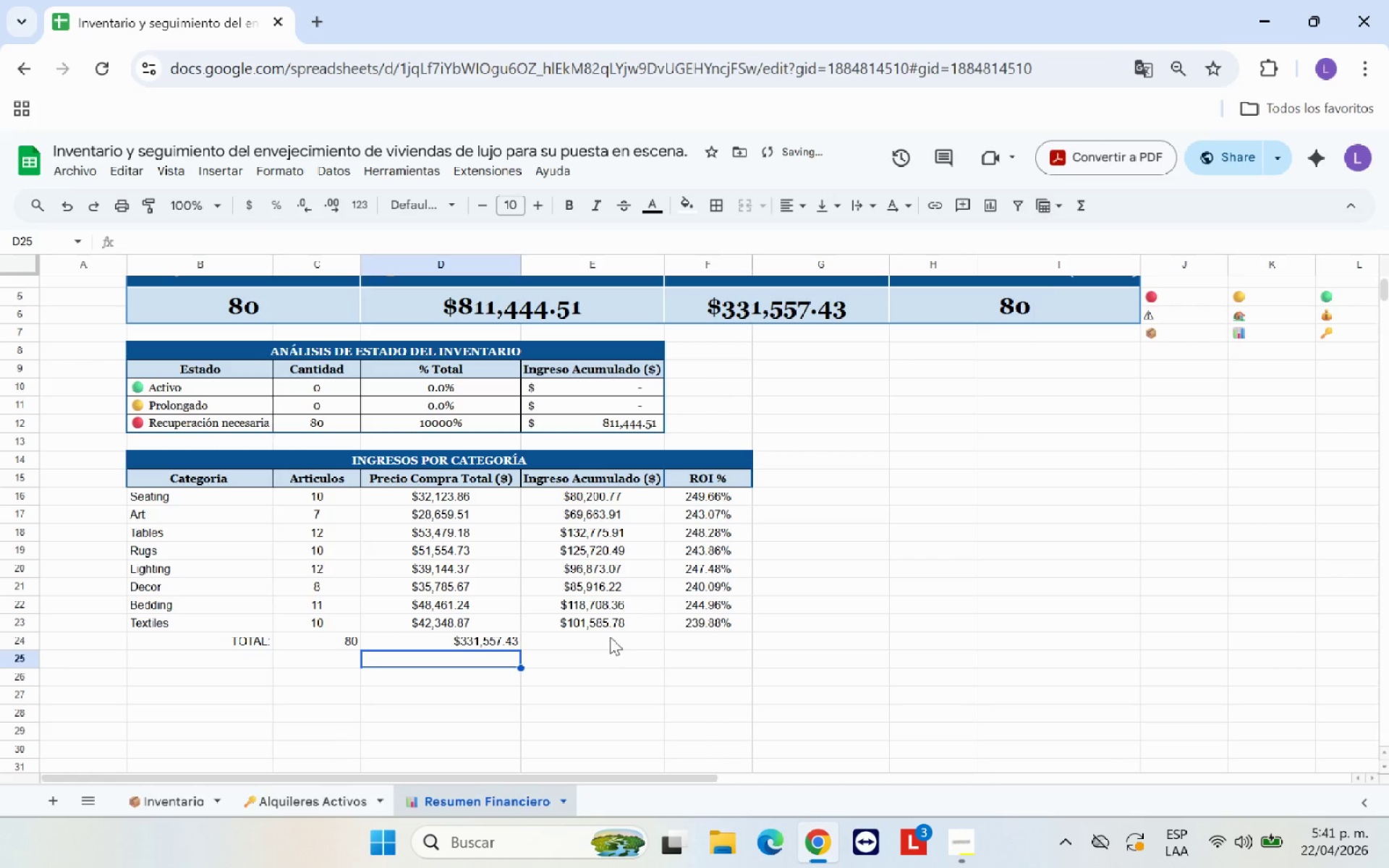 
left_click([610, 637])
 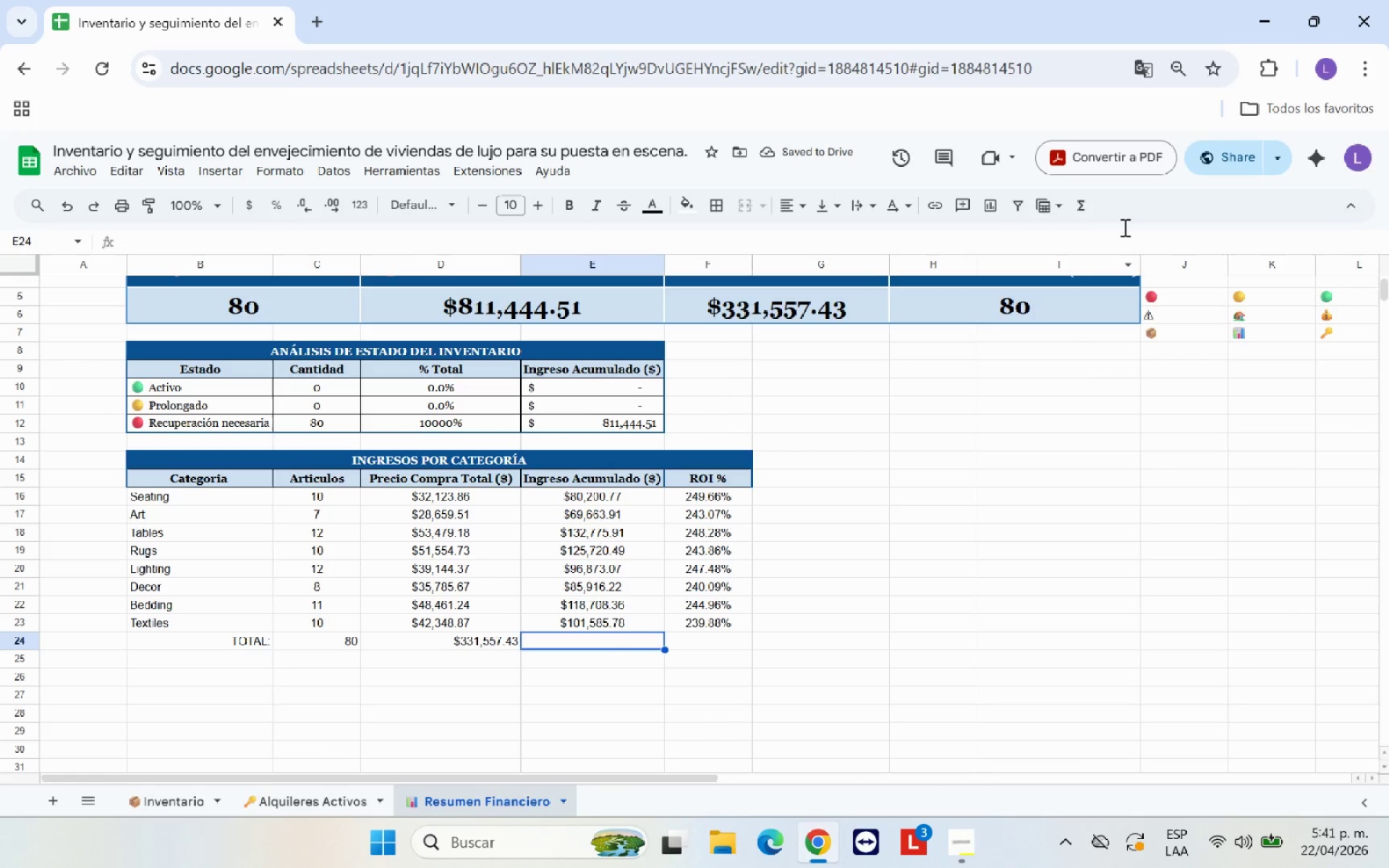 
left_click([1087, 210])
 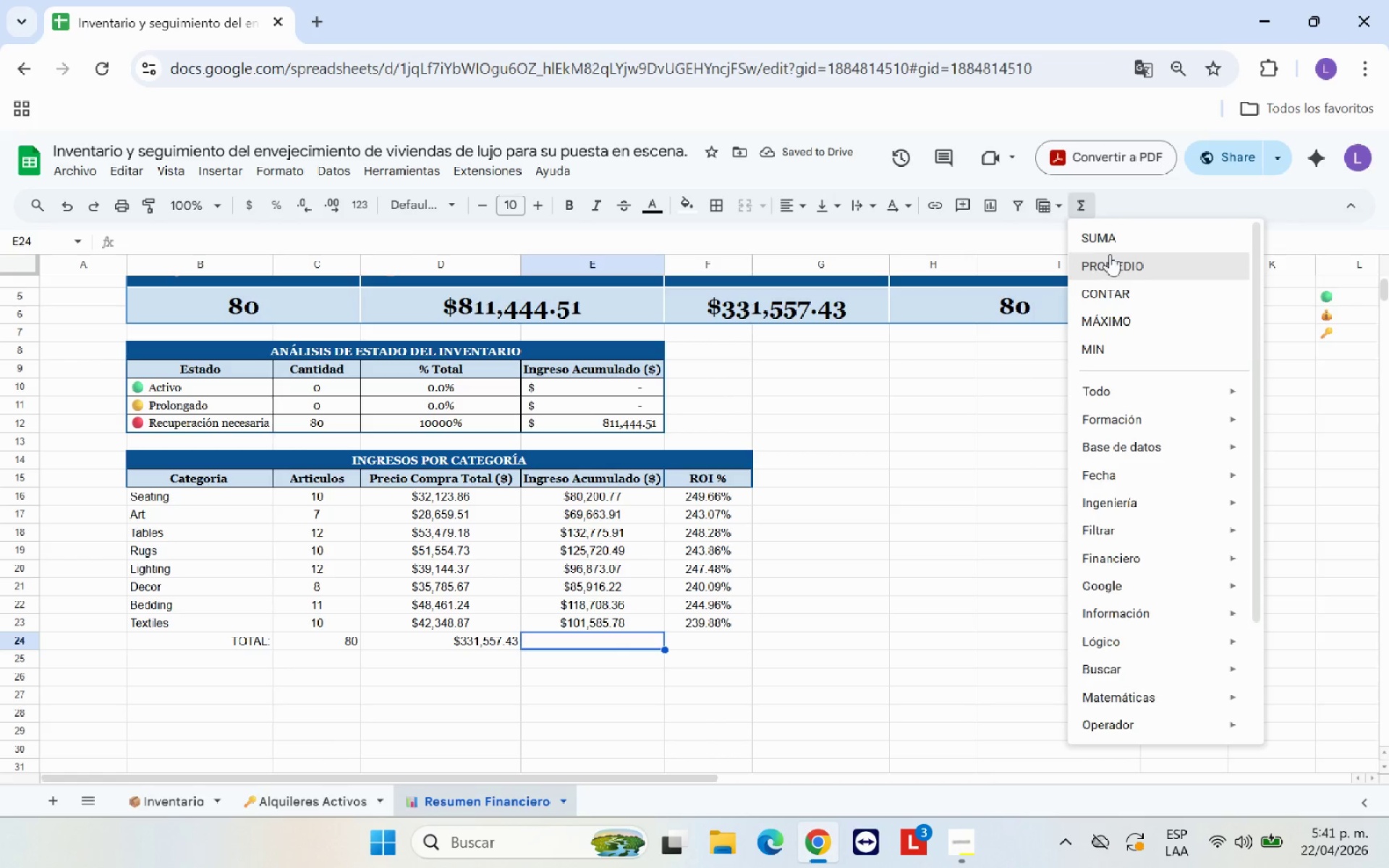 
left_click([1112, 243])
 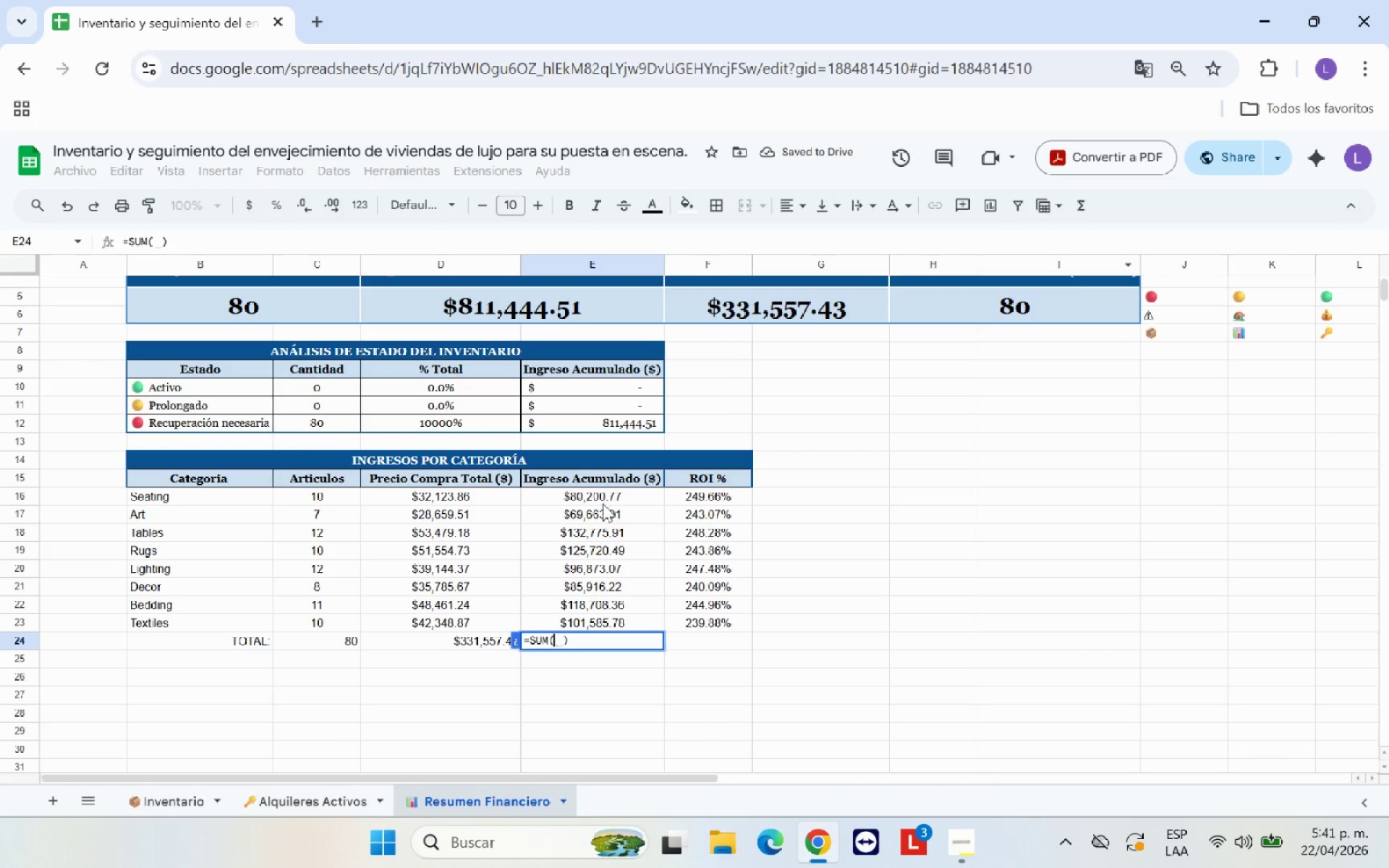 
left_click_drag(start_coordinate=[603, 496], to_coordinate=[627, 624])
 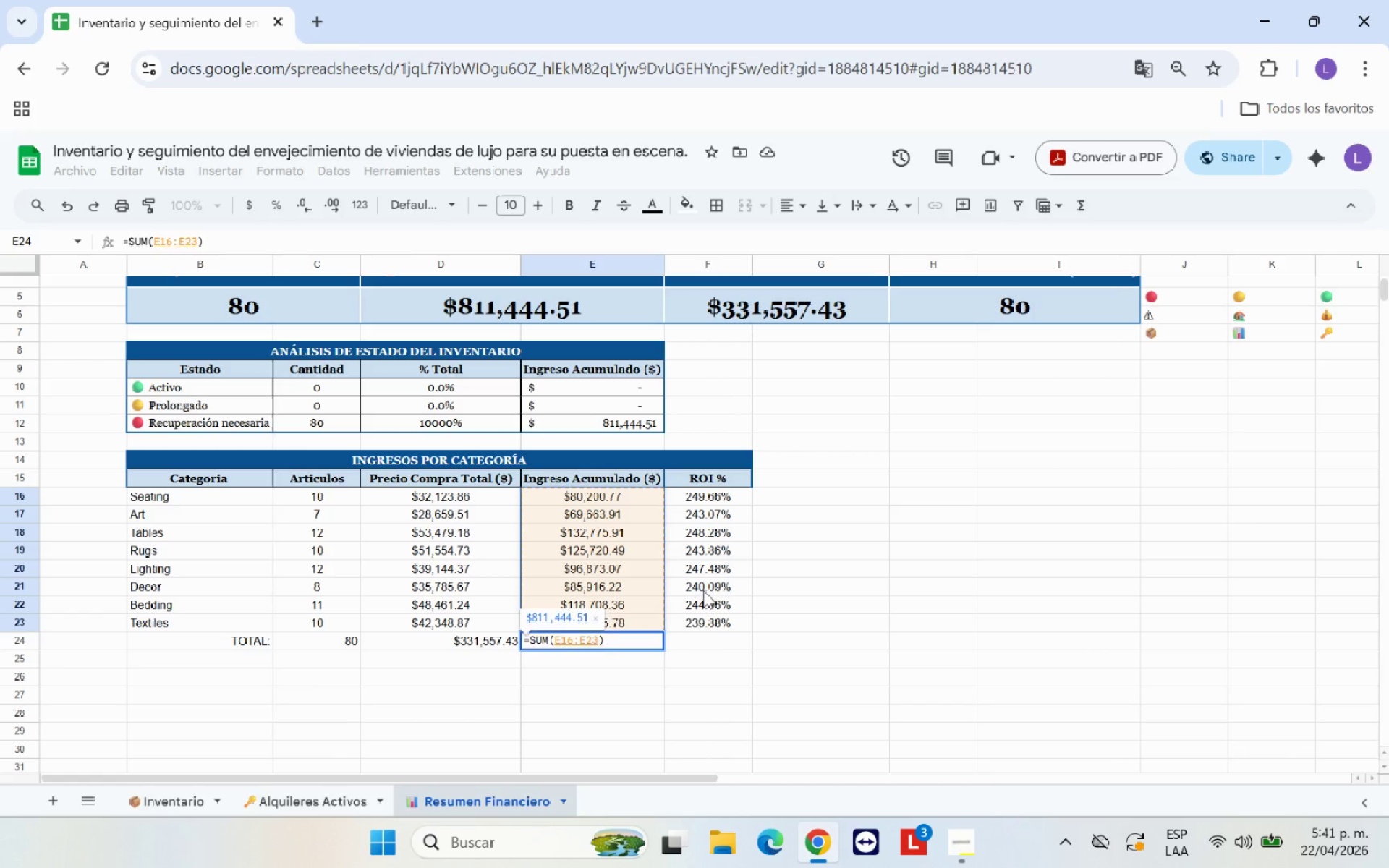 
key(Enter)
 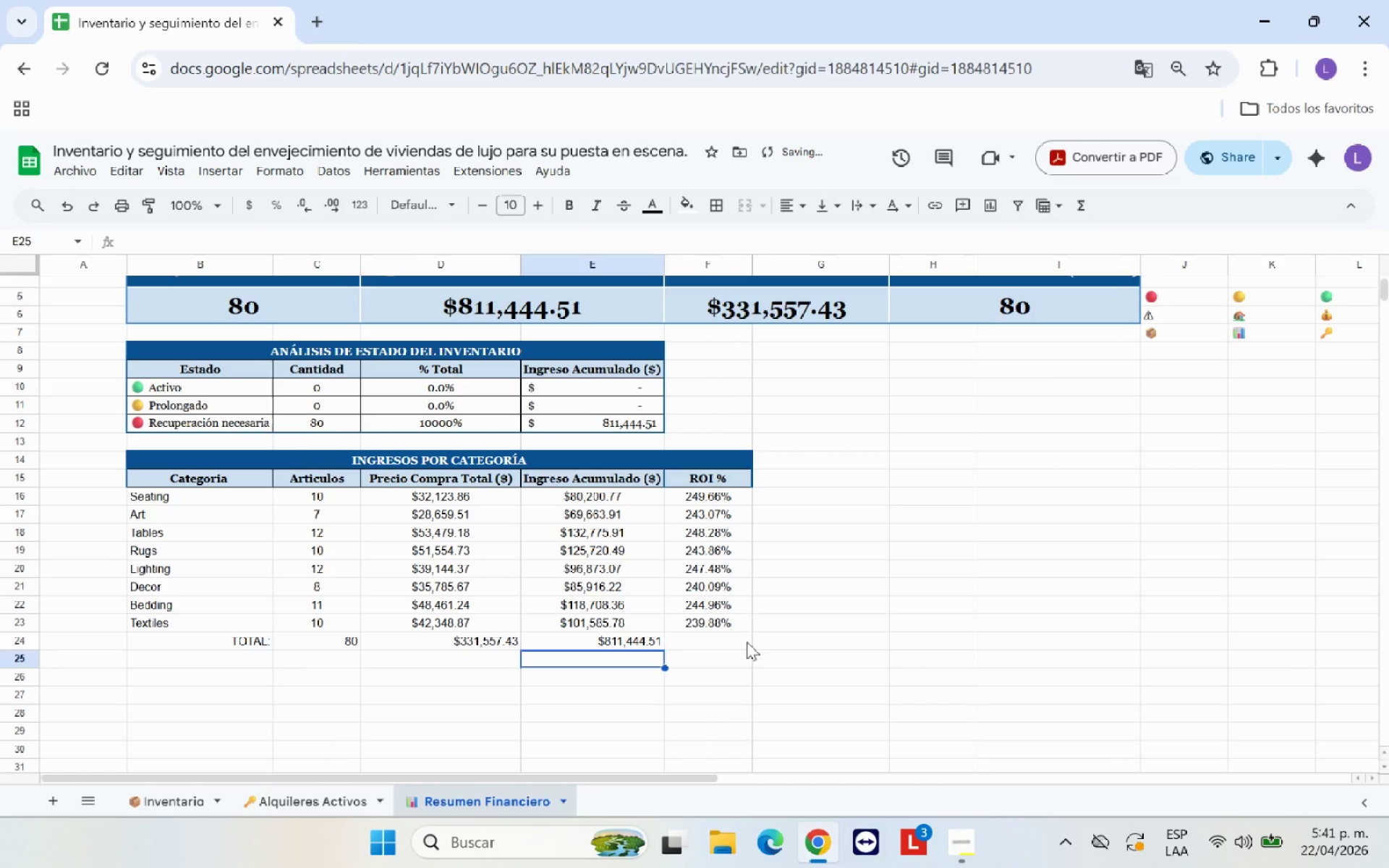 
left_click([732, 641])
 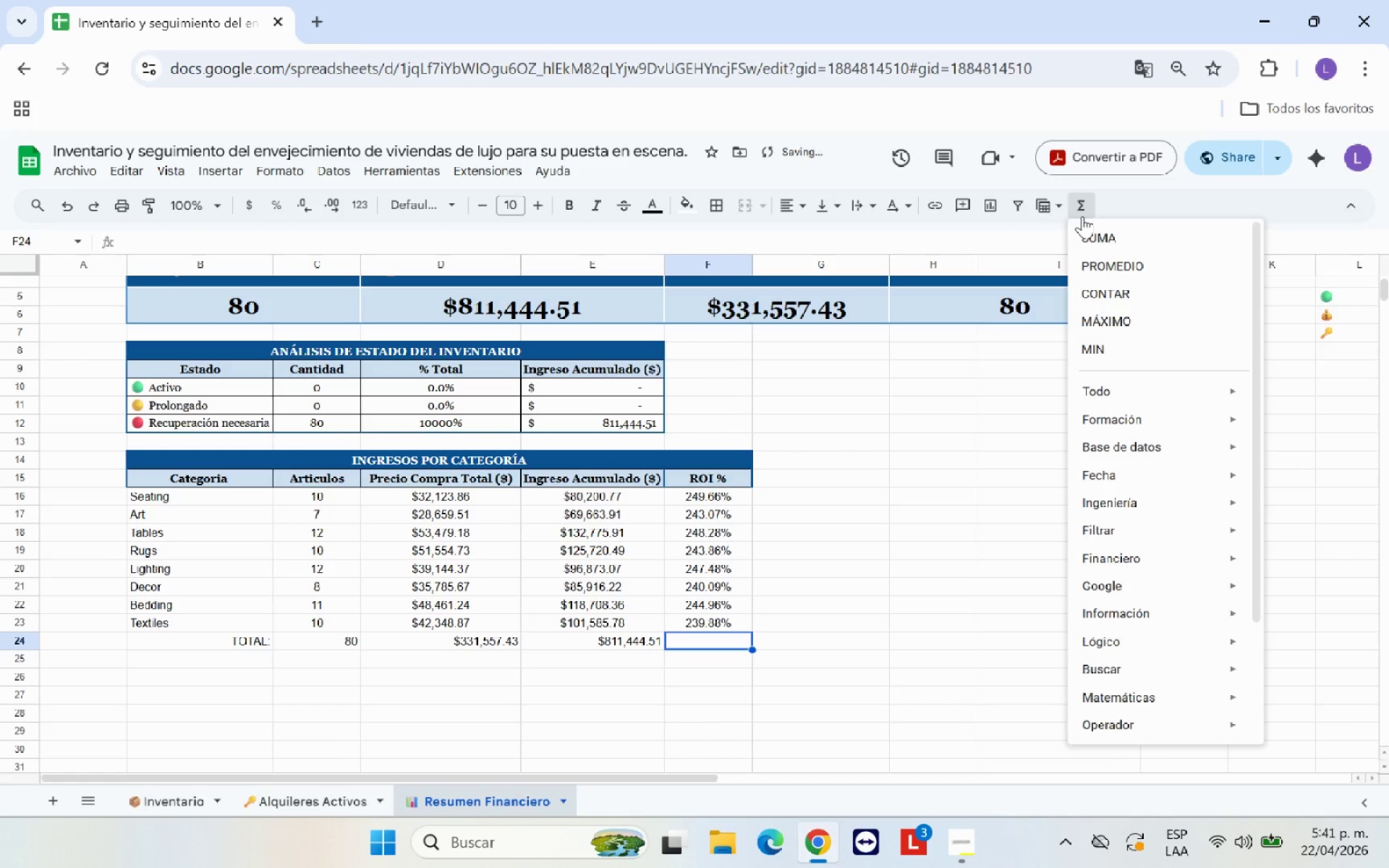 
double_click([1096, 230])
 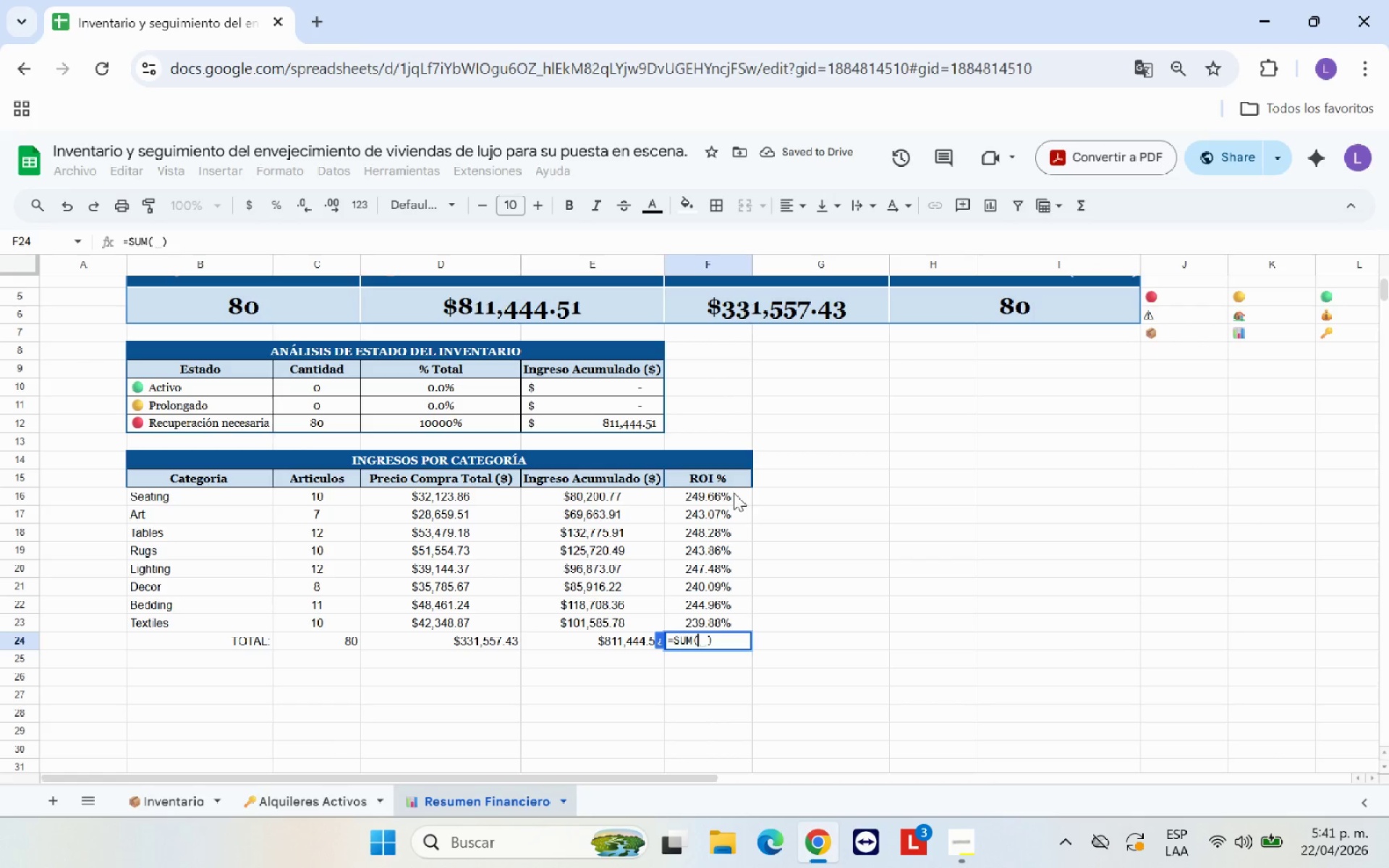 
left_click_drag(start_coordinate=[734, 495], to_coordinate=[729, 629])
 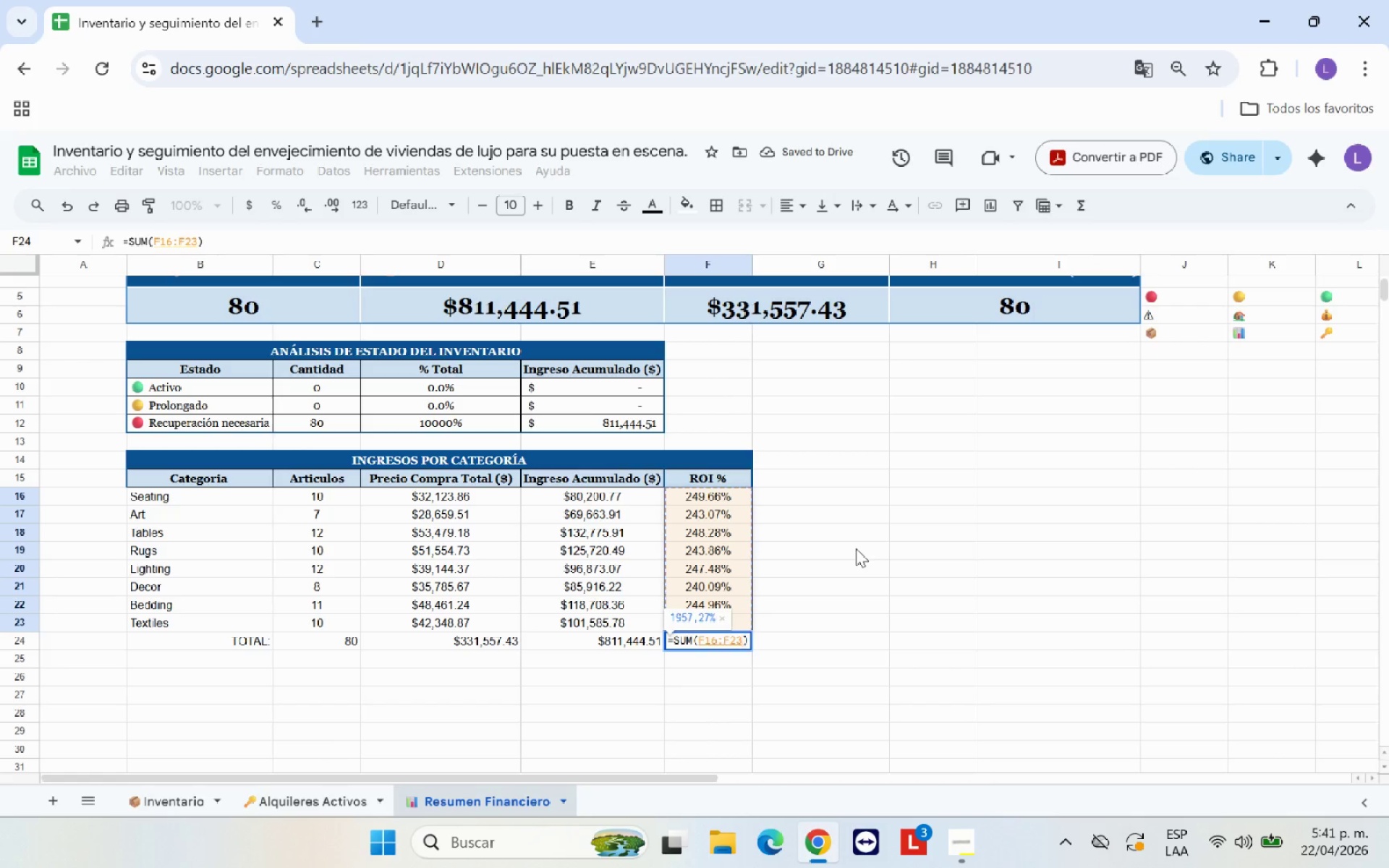 
key(Enter)
 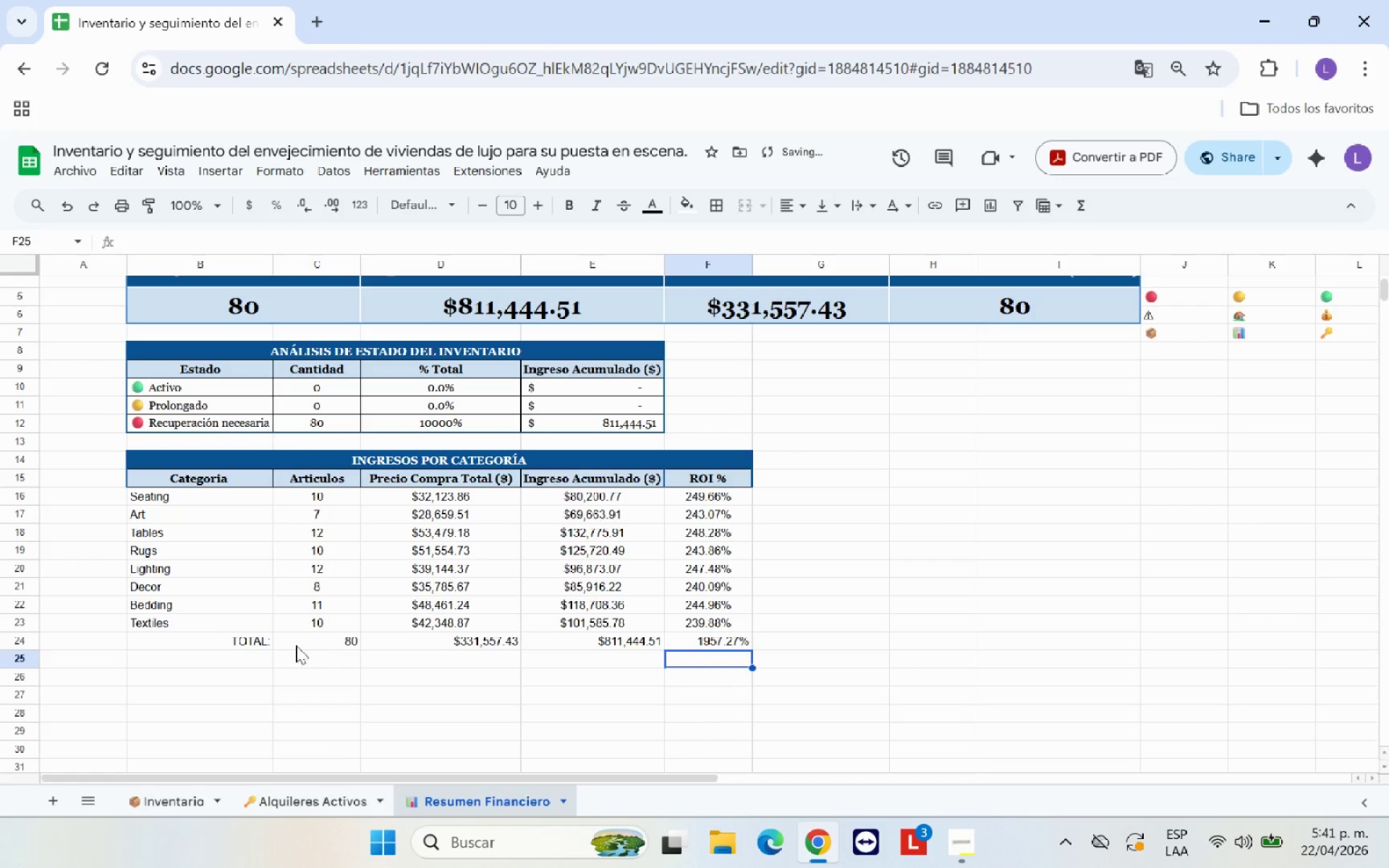 
left_click_drag(start_coordinate=[245, 633], to_coordinate=[539, 651])
 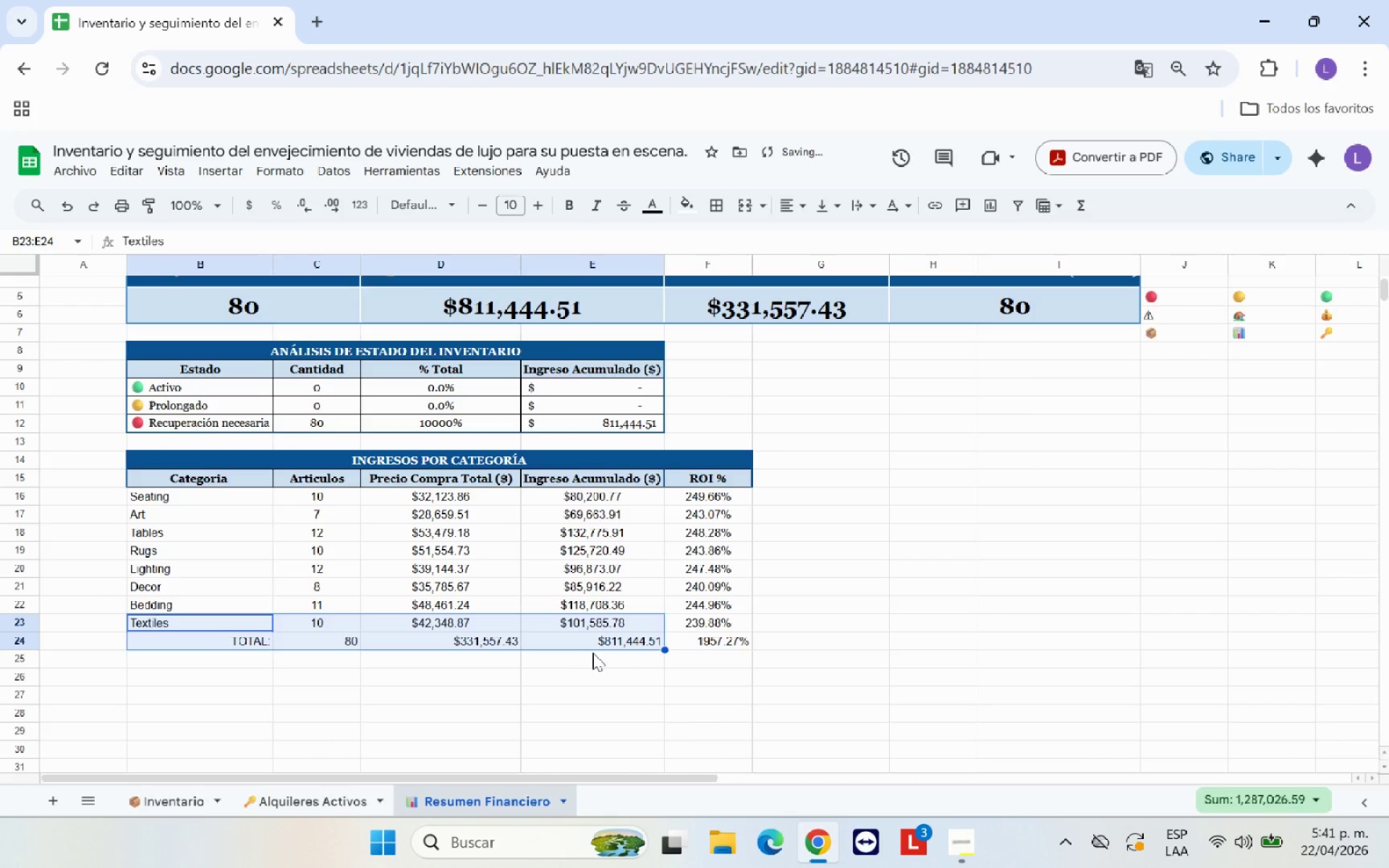 
left_click([628, 644])
 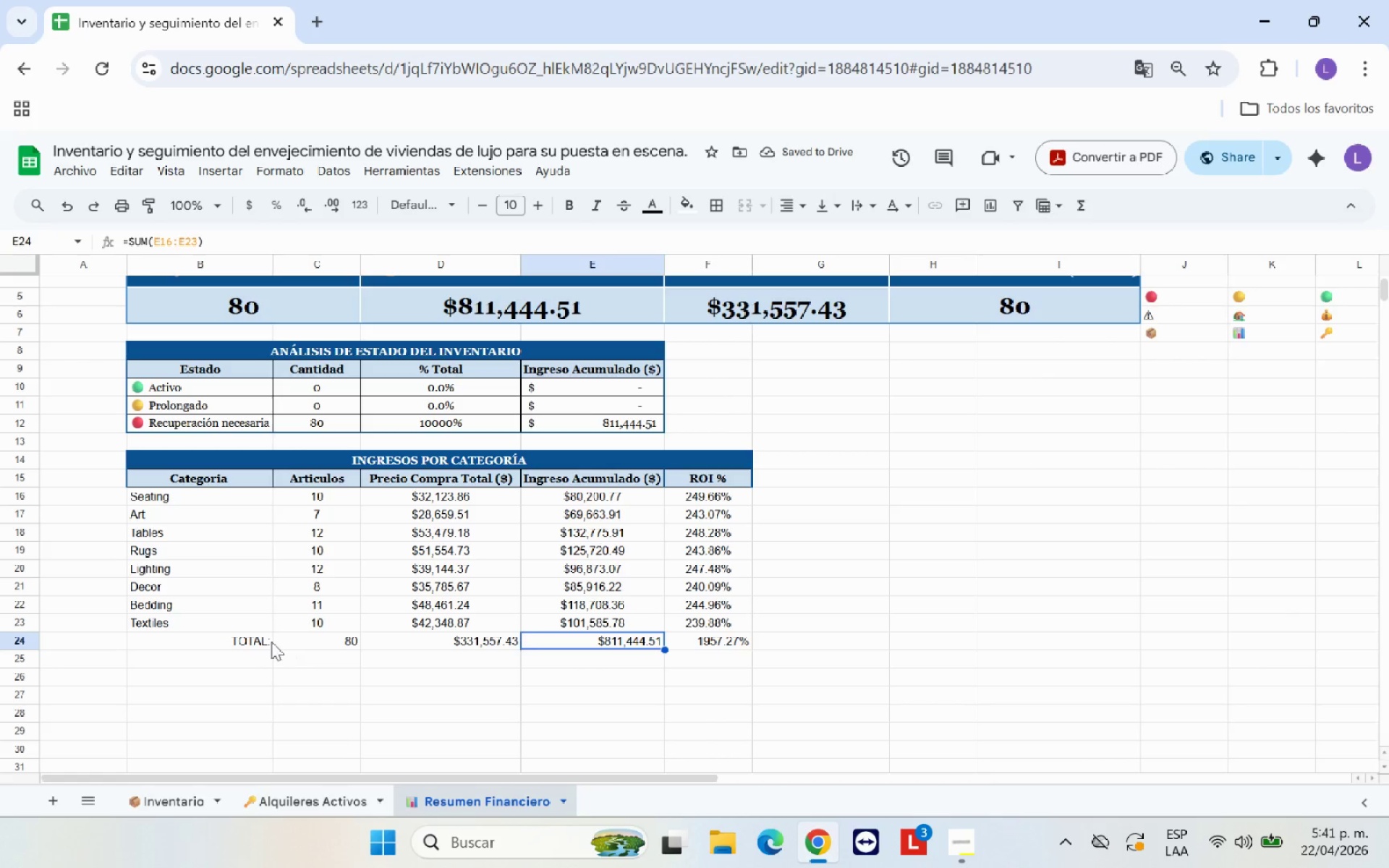 
left_click_drag(start_coordinate=[261, 640], to_coordinate=[705, 646])
 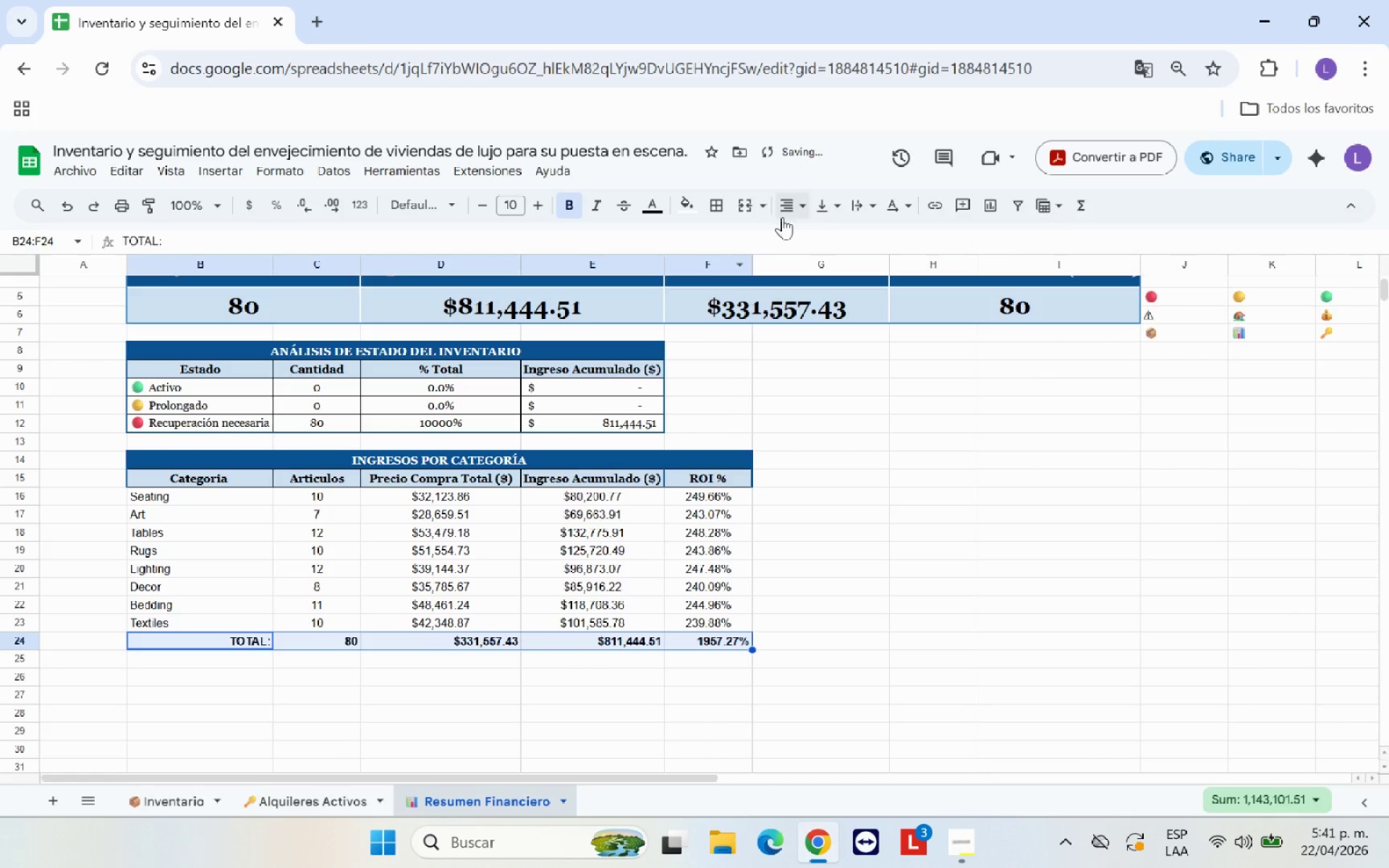 
double_click([823, 240])
 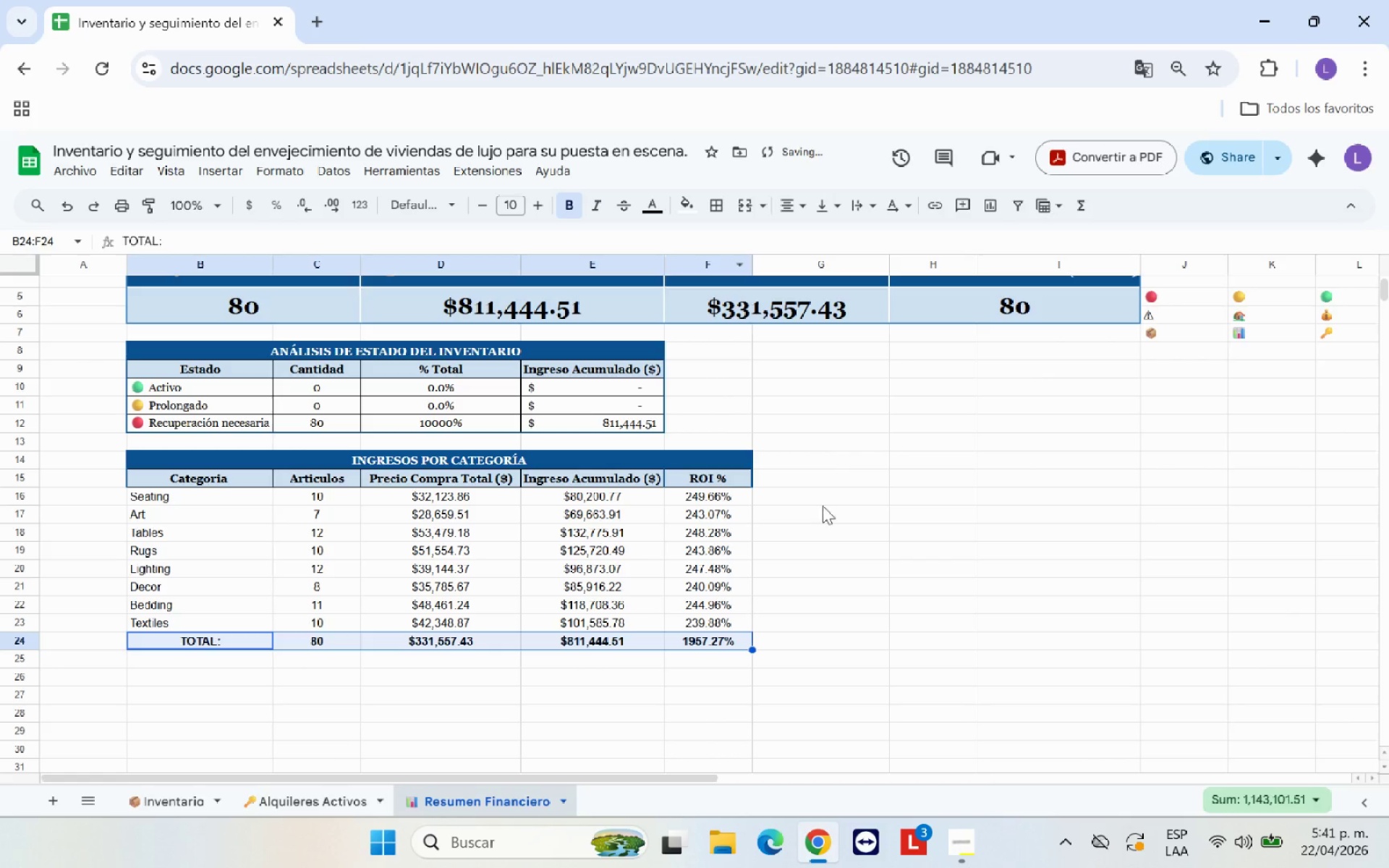 
left_click([823, 507])
 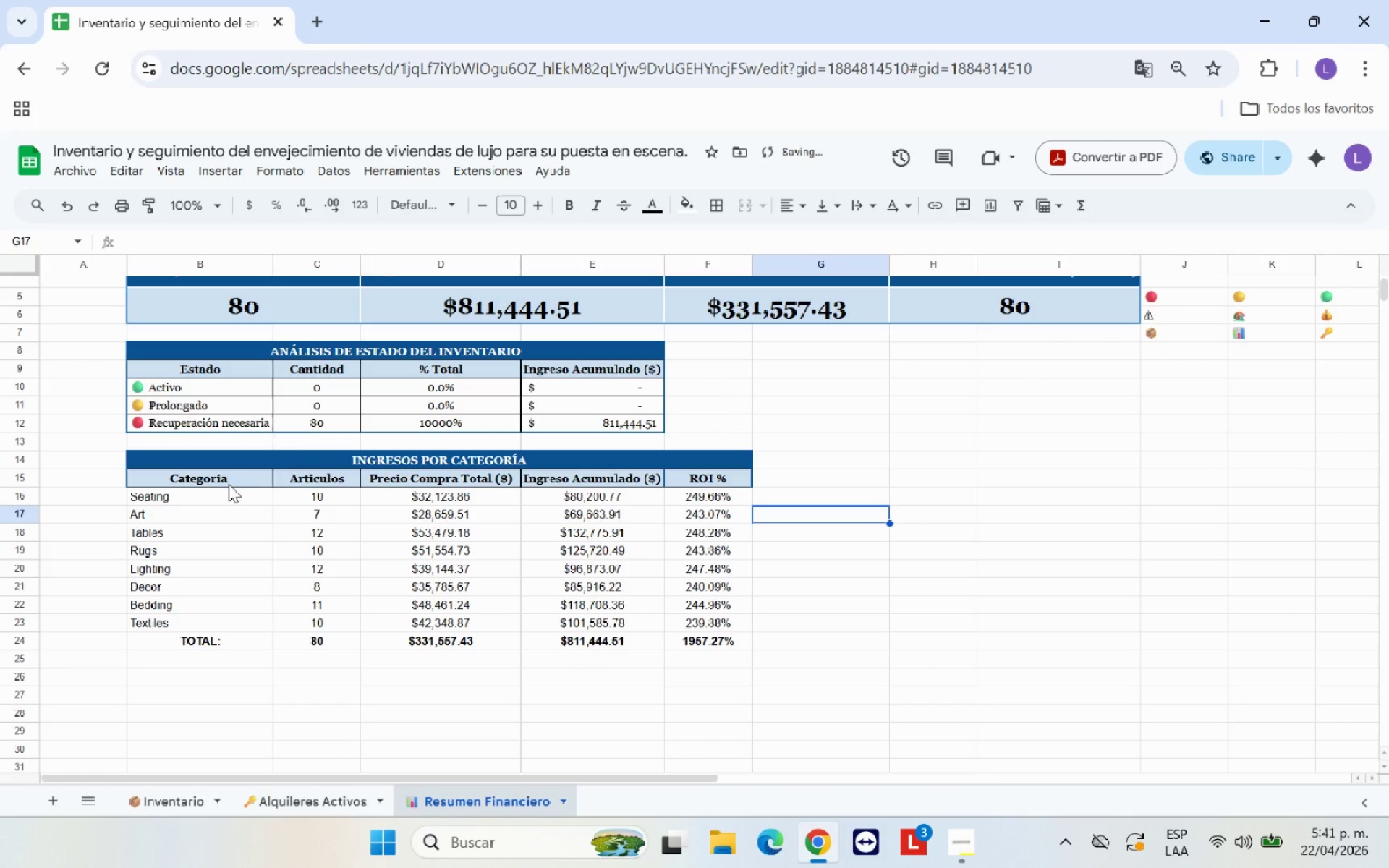 
left_click_drag(start_coordinate=[242, 498], to_coordinate=[702, 643])
 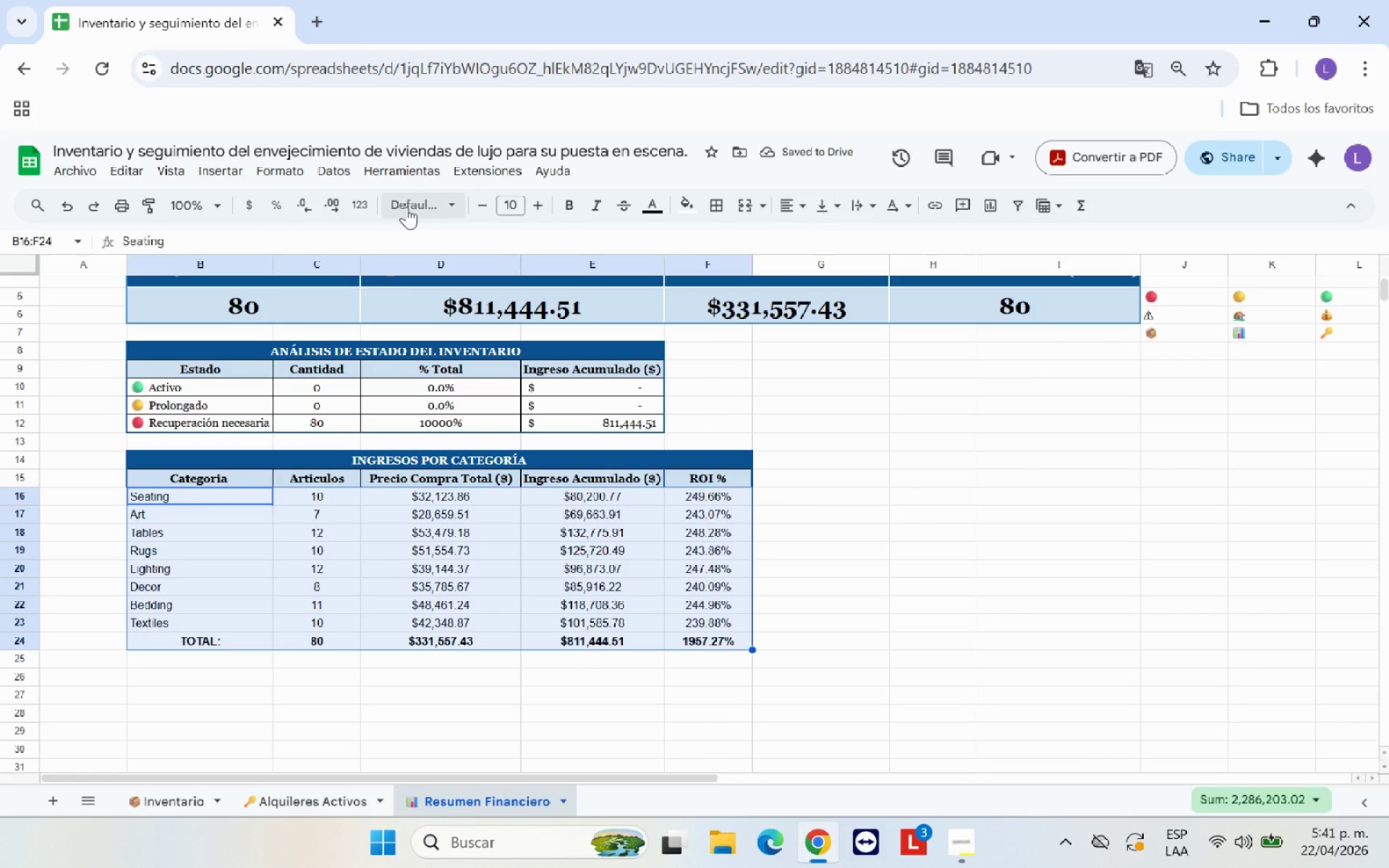 
left_click([425, 207])
 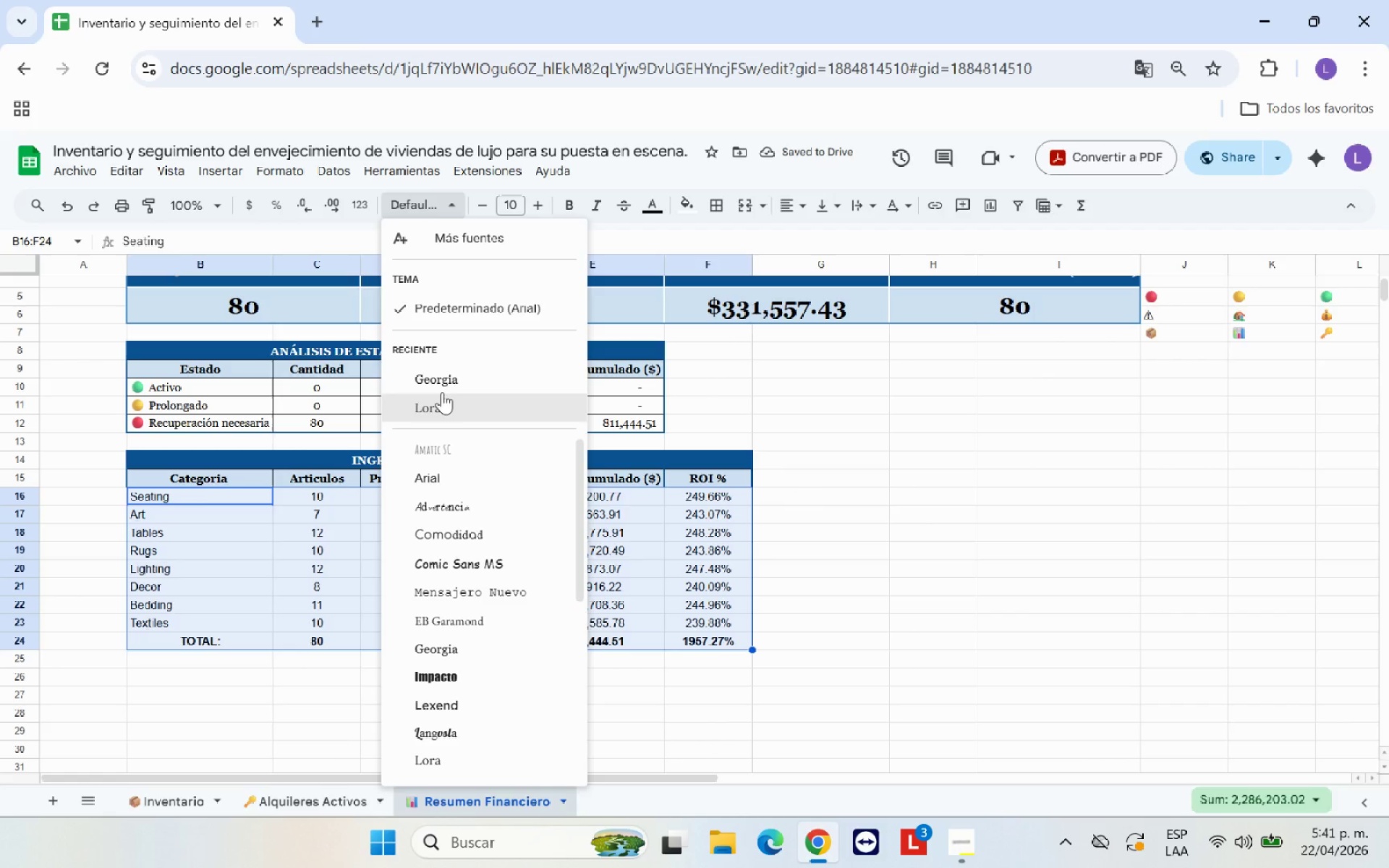 
left_click([453, 370])
 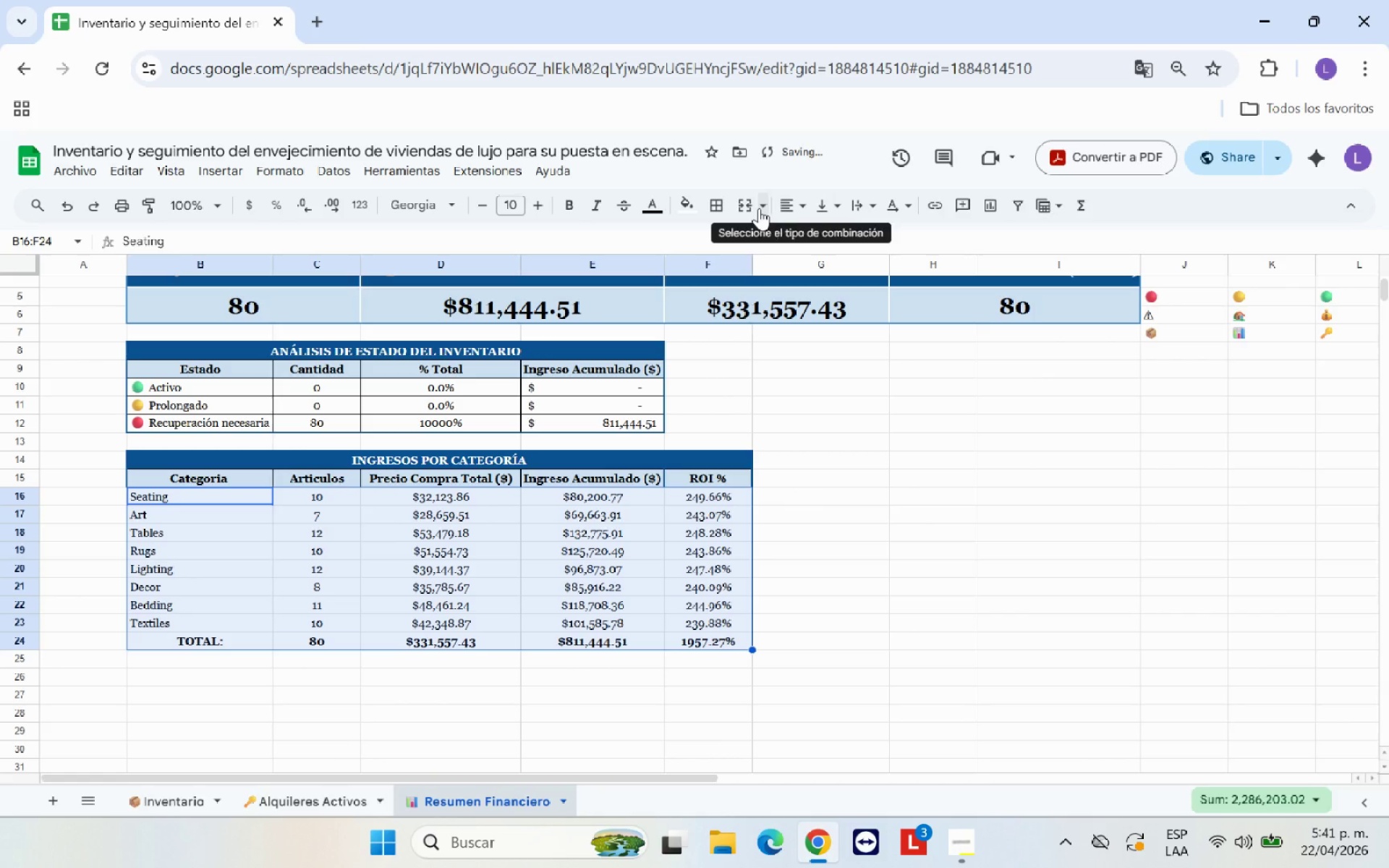 
left_click([718, 206])
 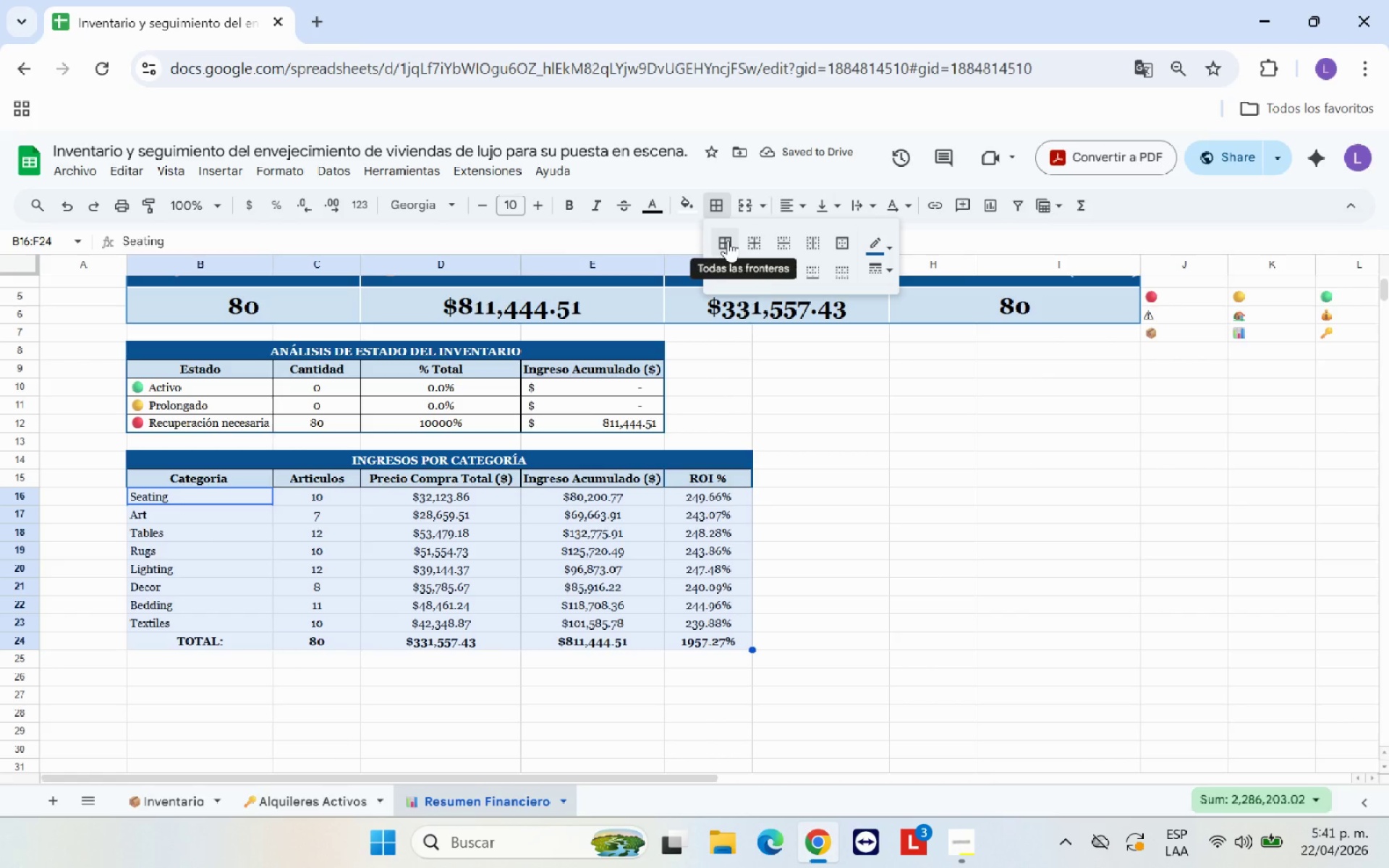 
left_click([728, 240])
 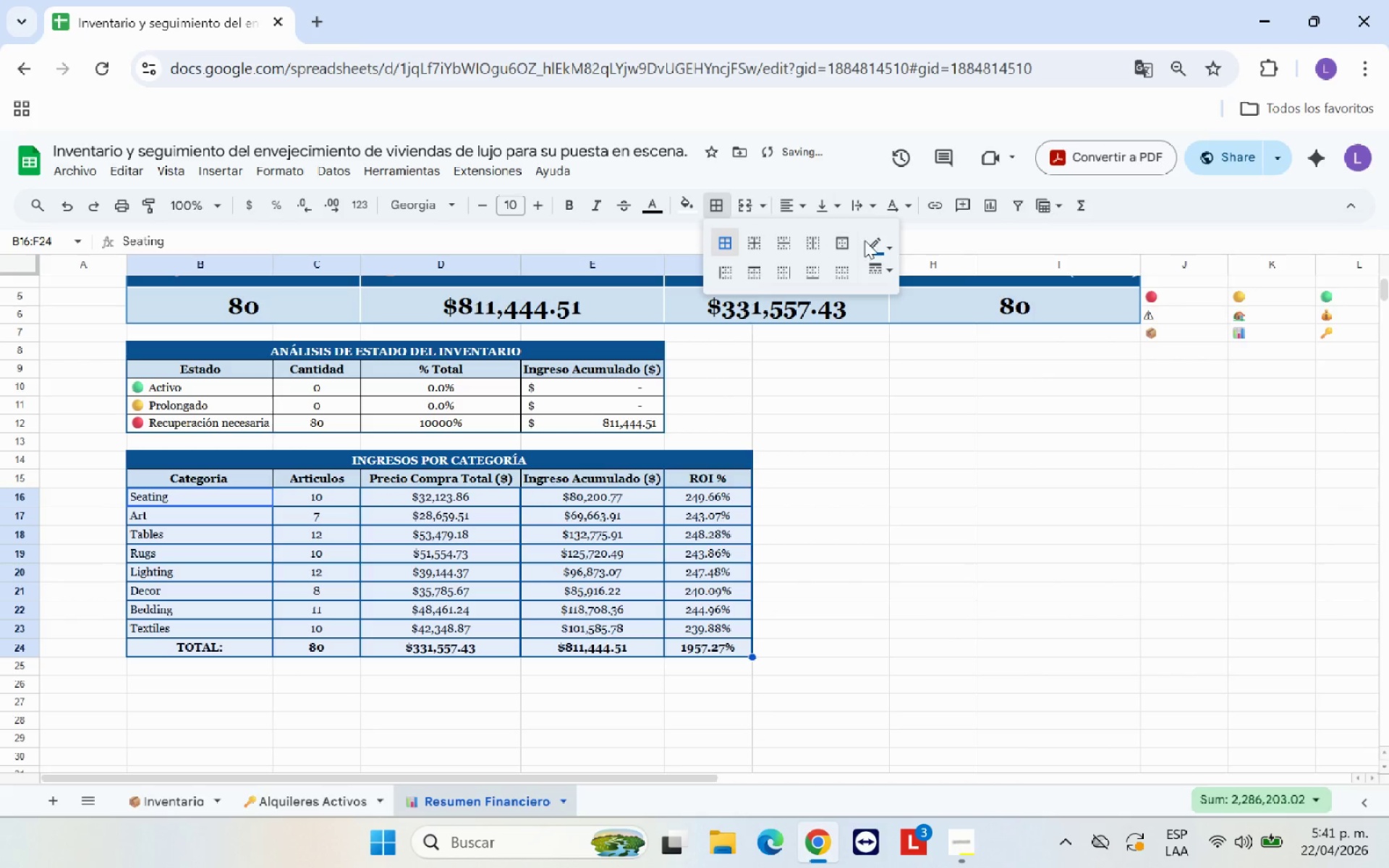 
left_click([880, 244])
 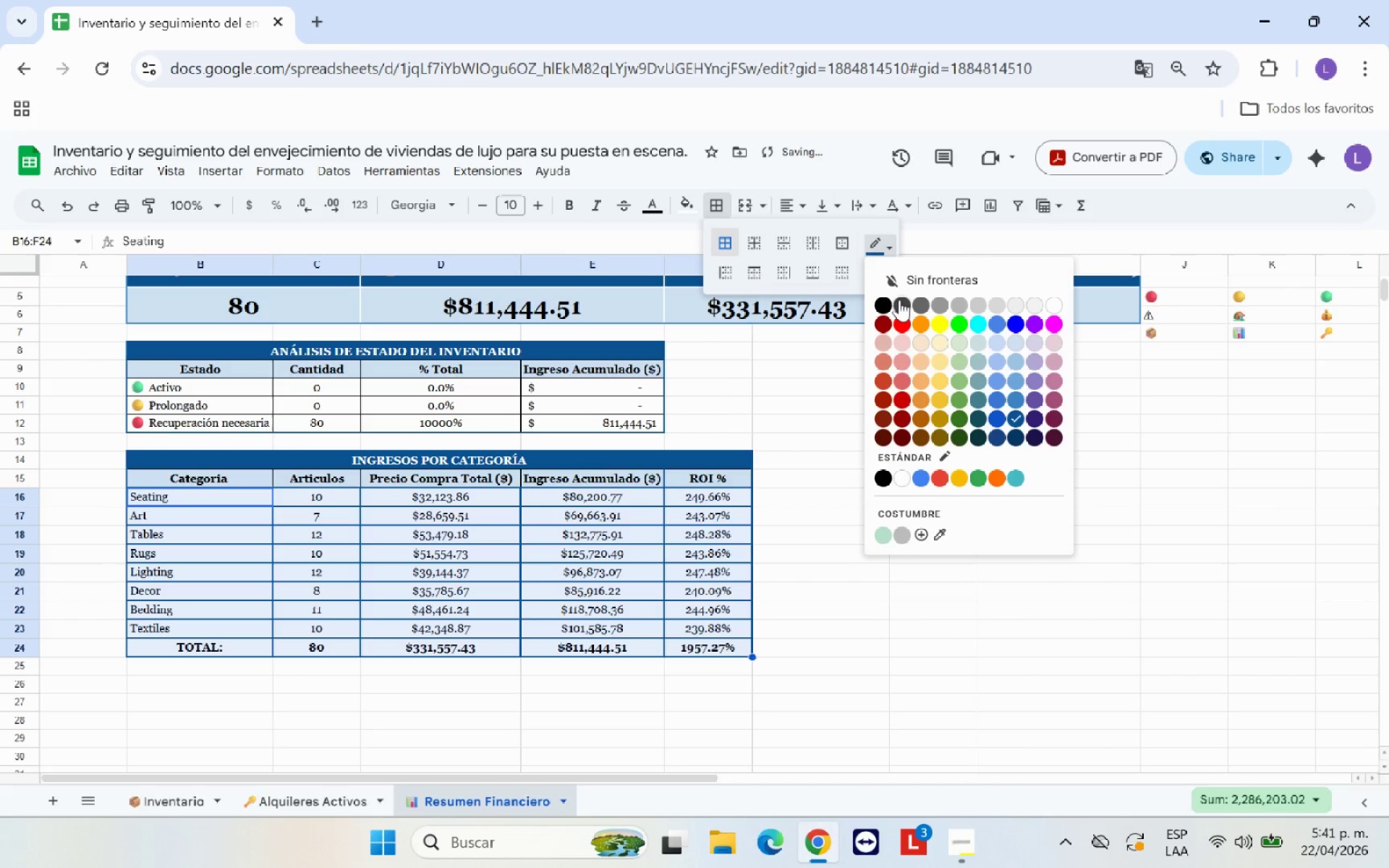 
left_click([882, 302])
 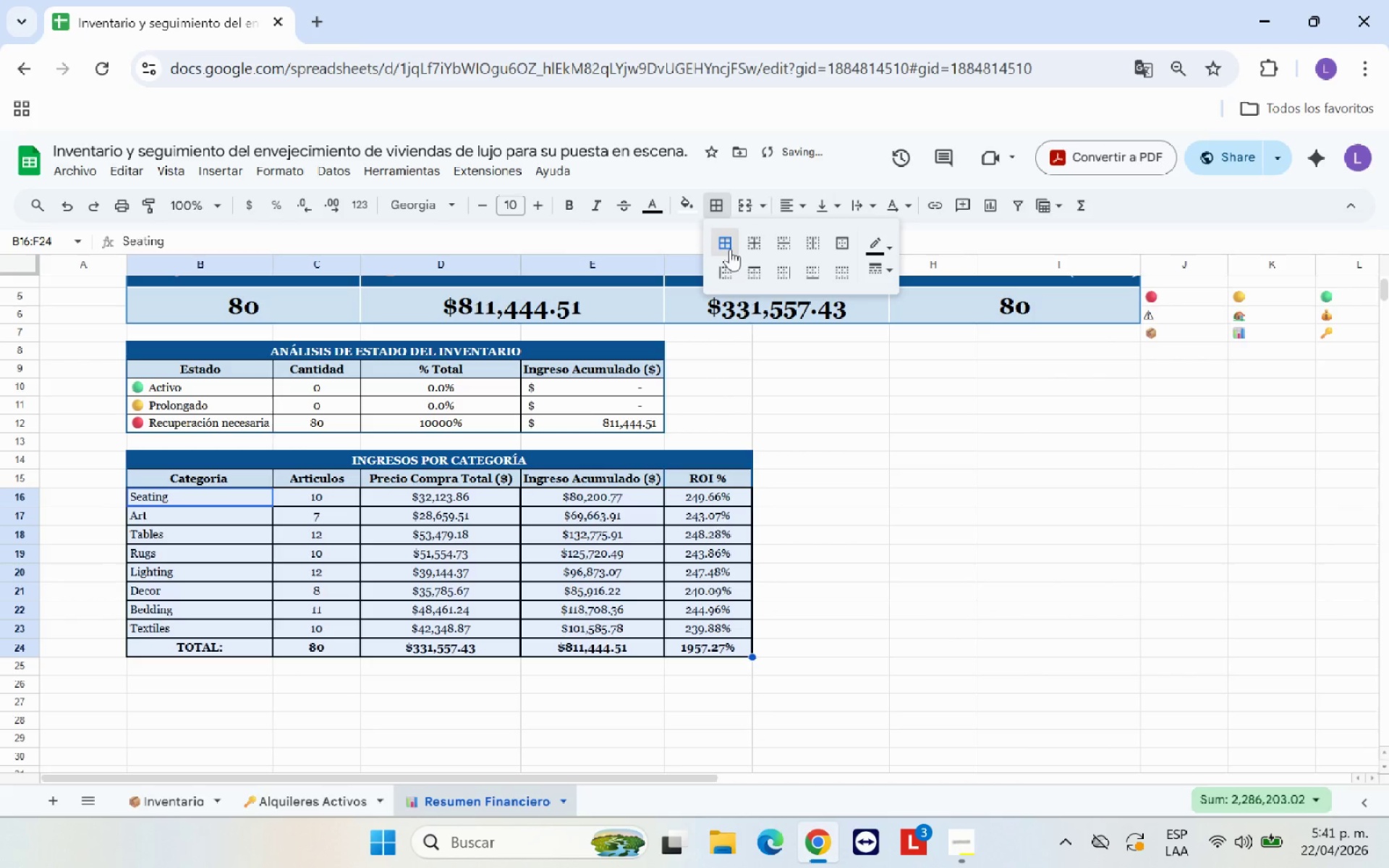 
left_click([724, 243])
 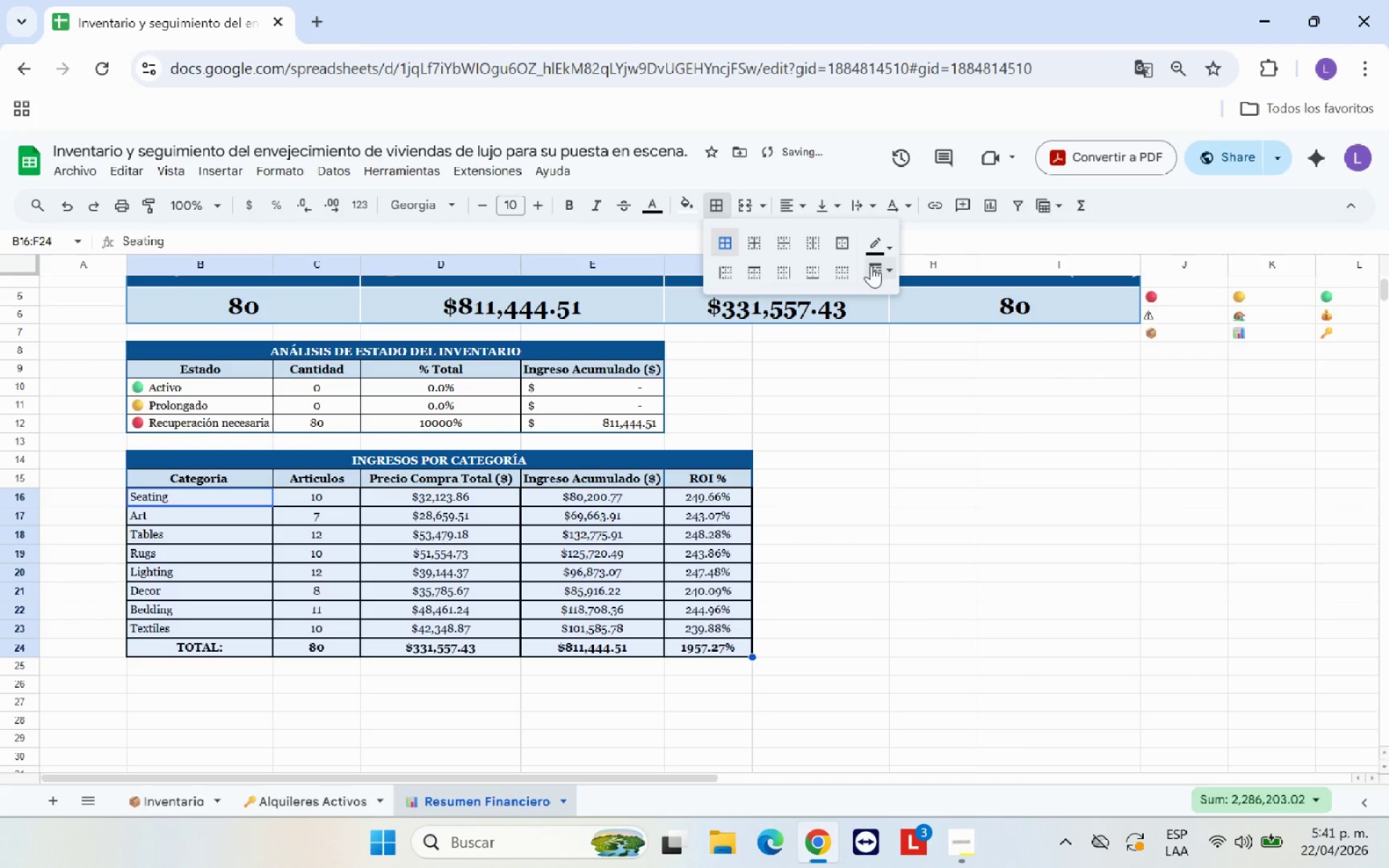 
left_click([871, 265])
 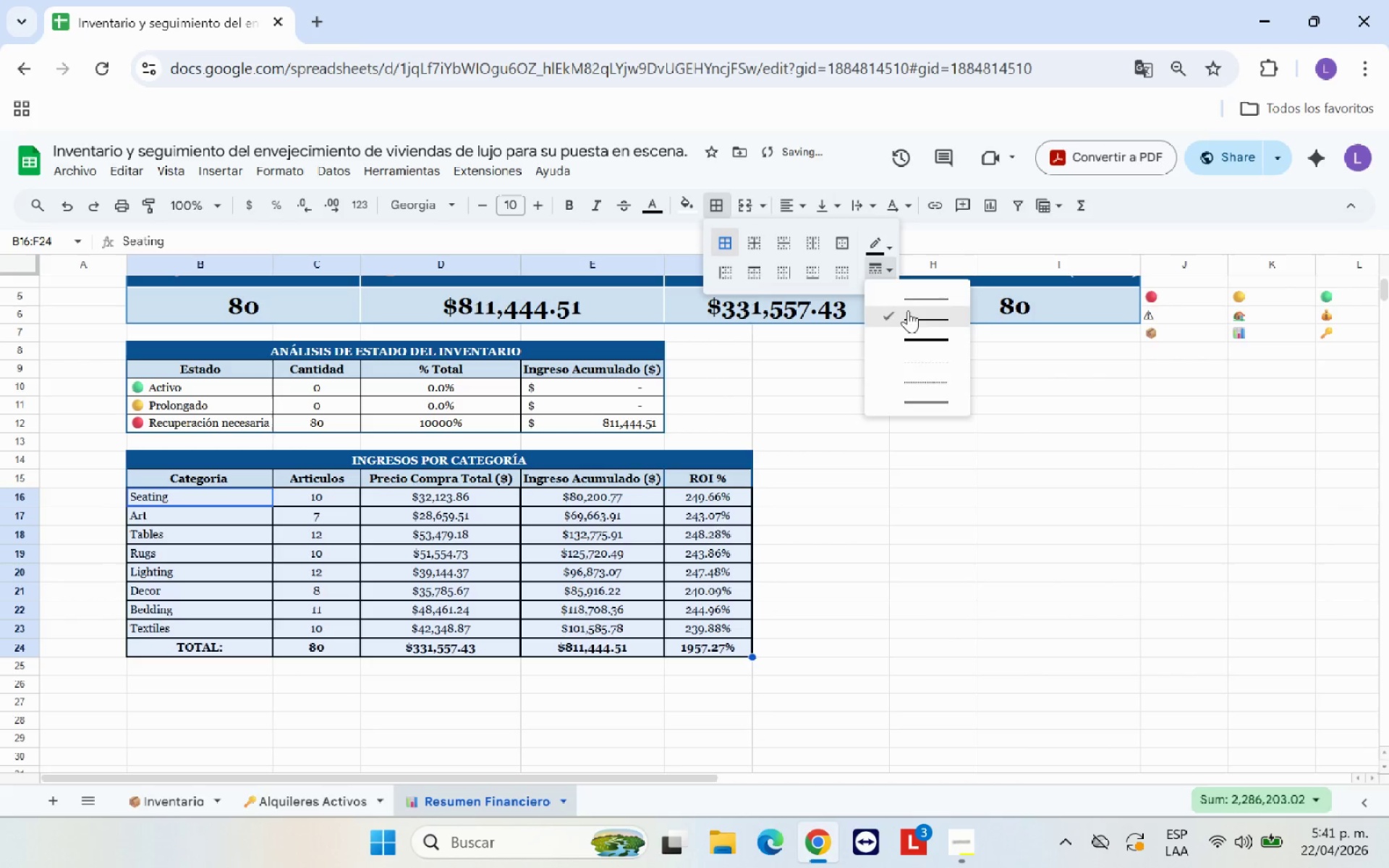 
left_click([912, 302])
 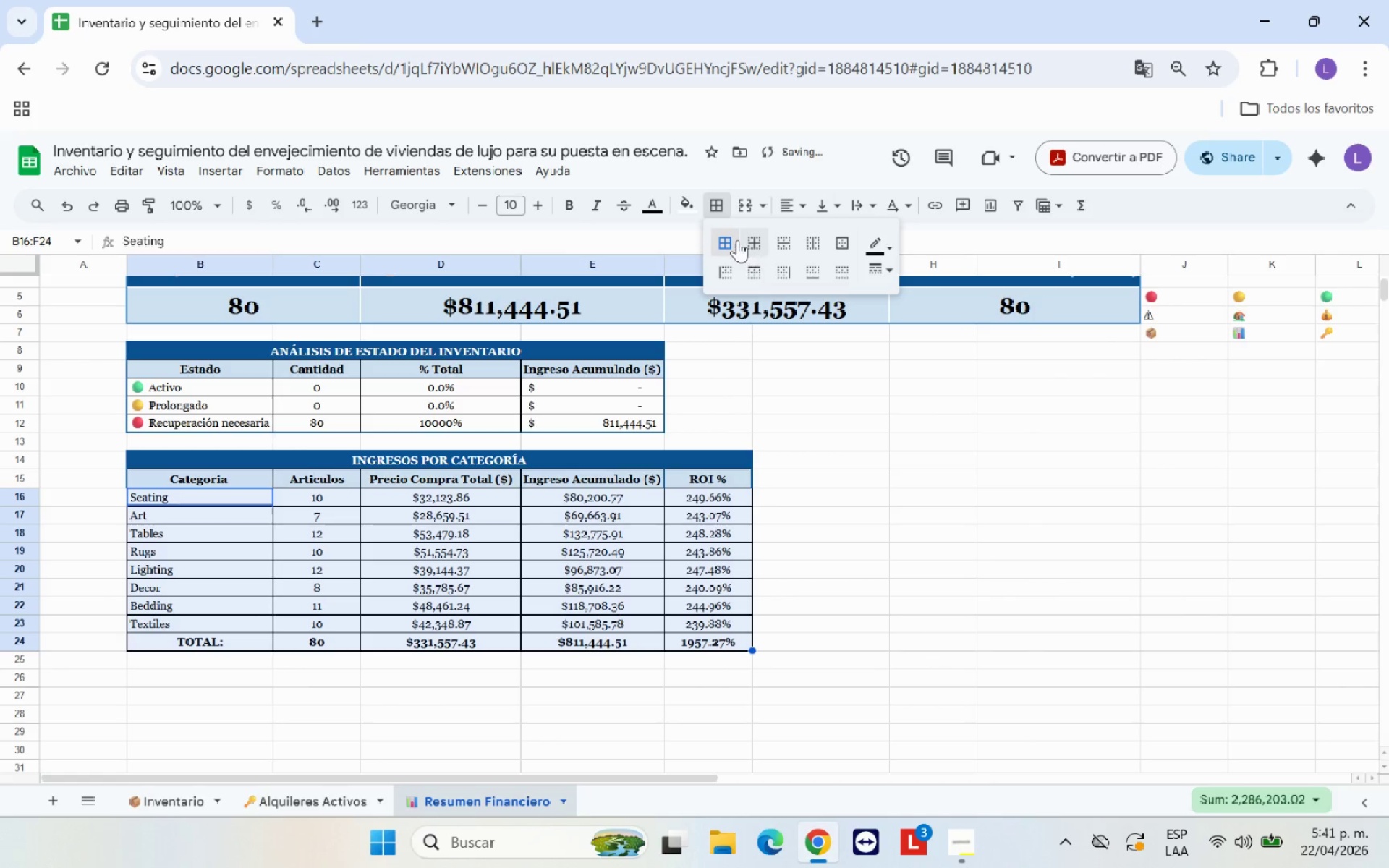 
left_click([728, 240])
 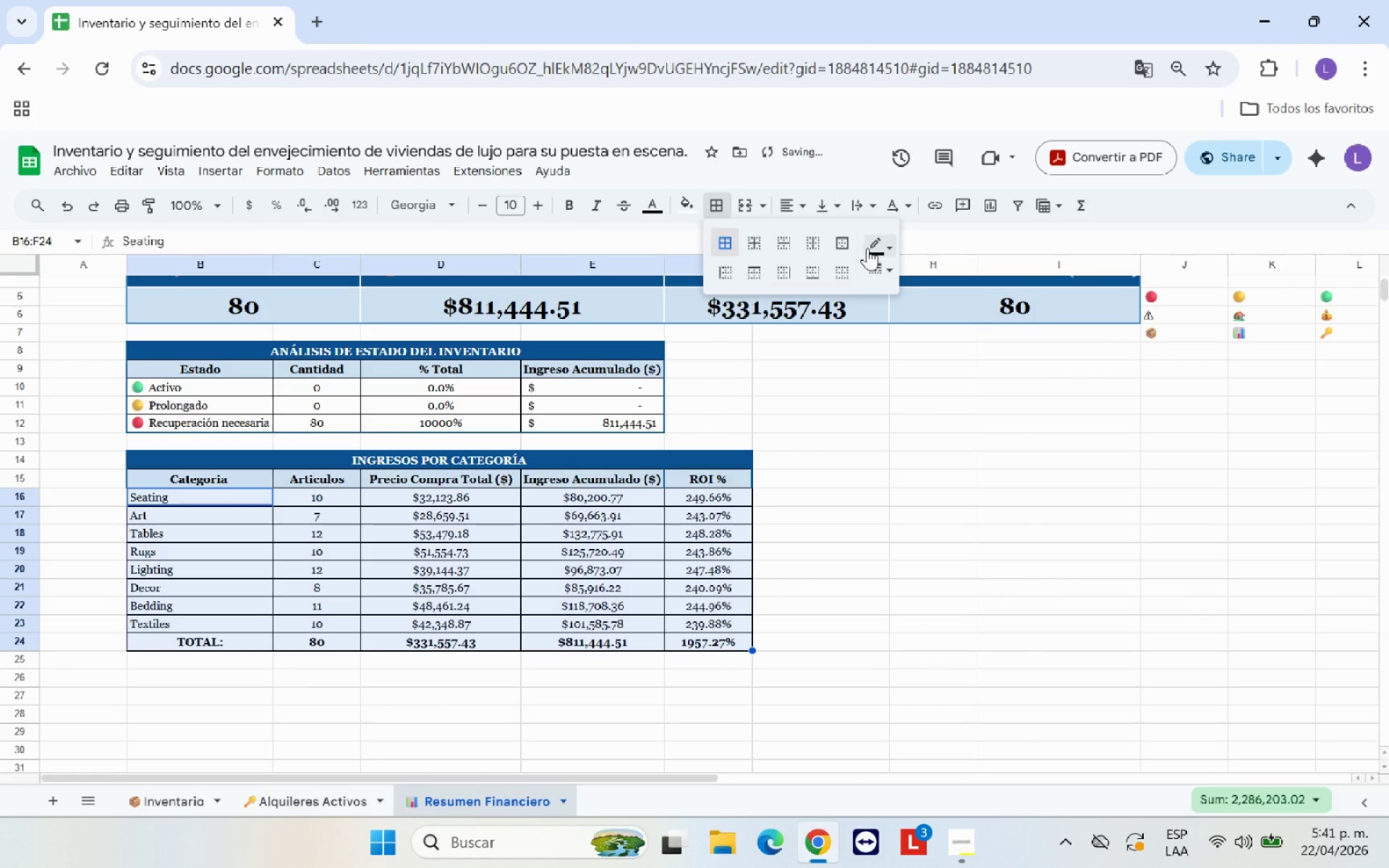 
left_click([883, 246])
 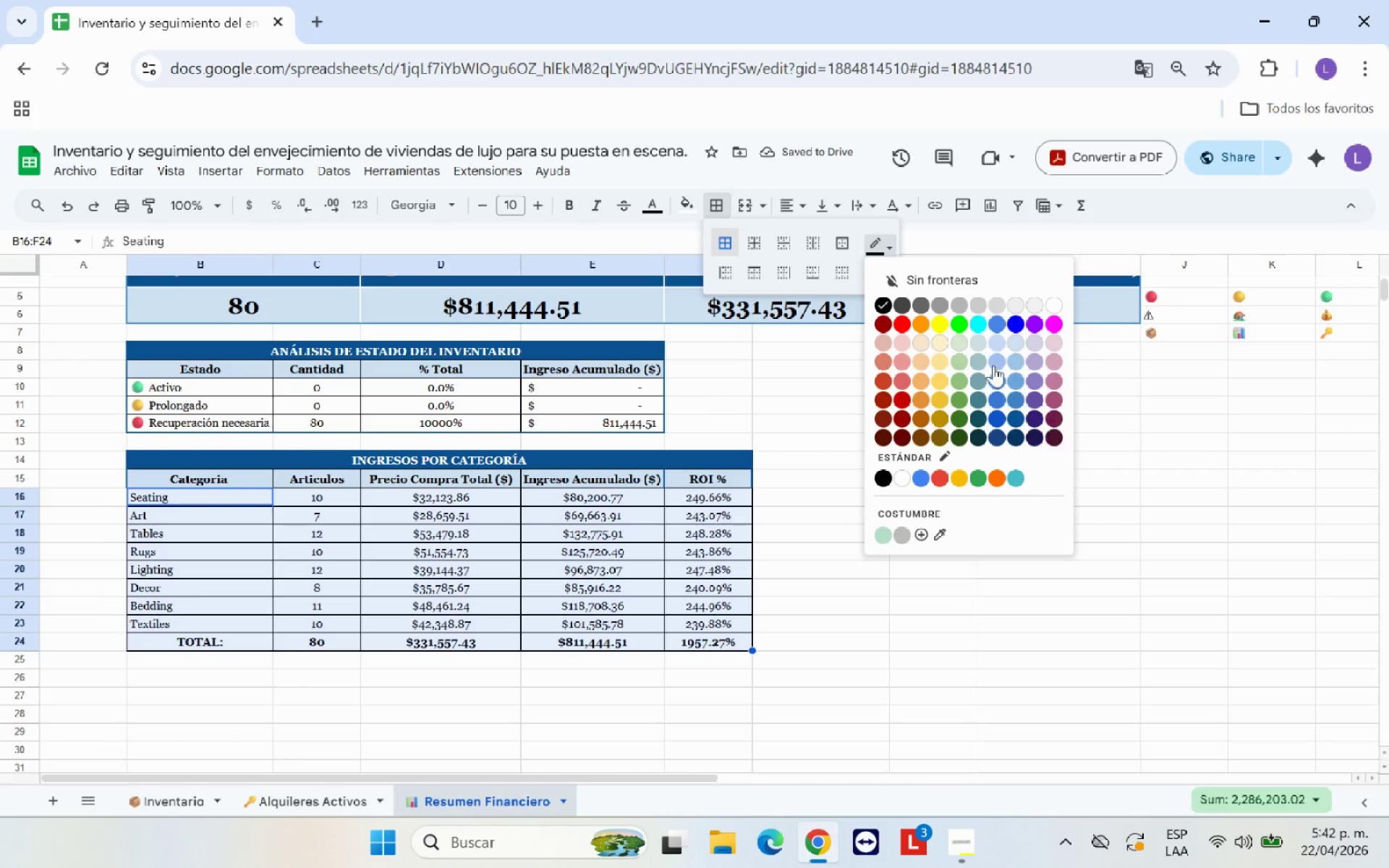 
left_click([840, 239])
 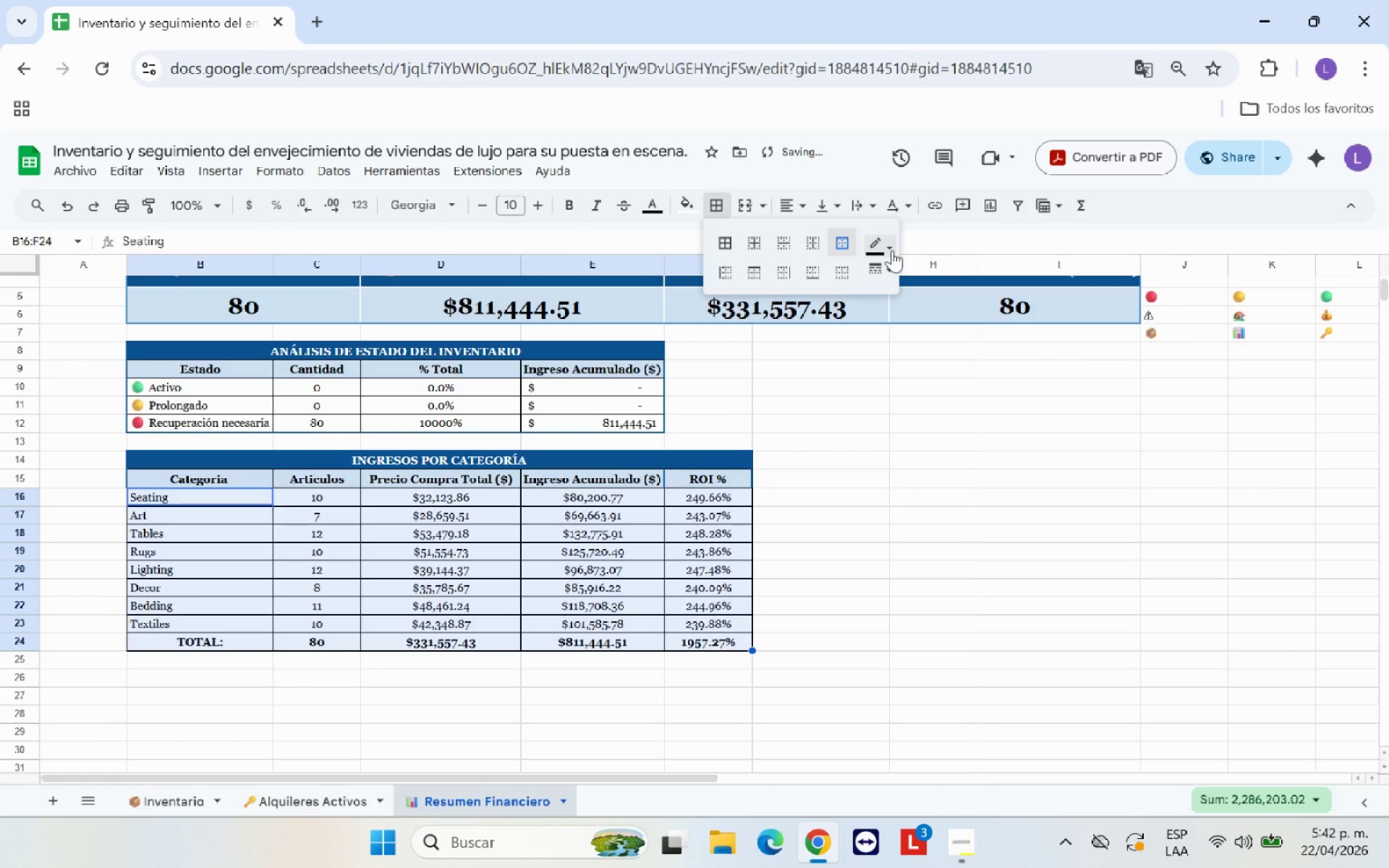 
left_click([892, 250])
 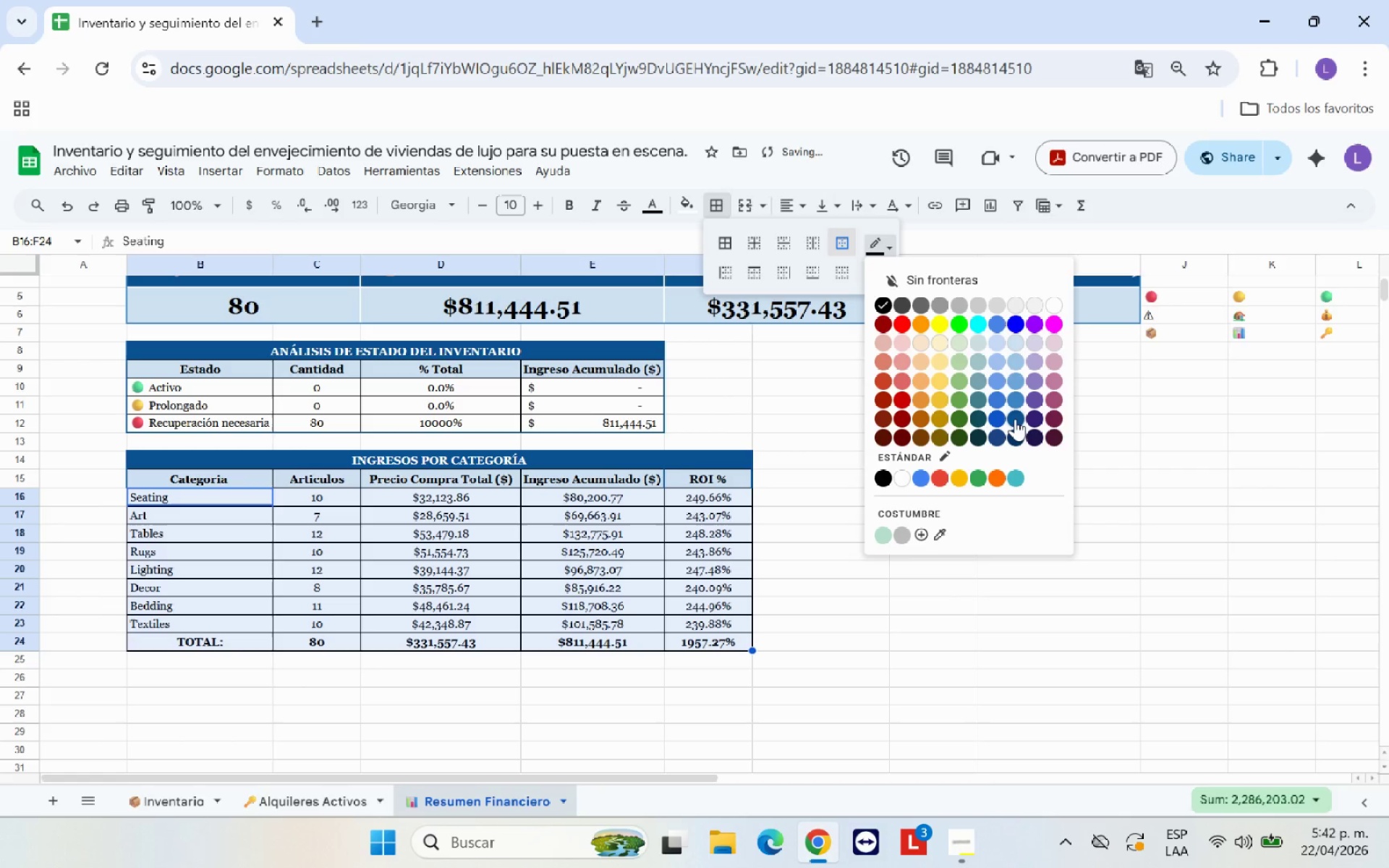 
left_click([1019, 420])
 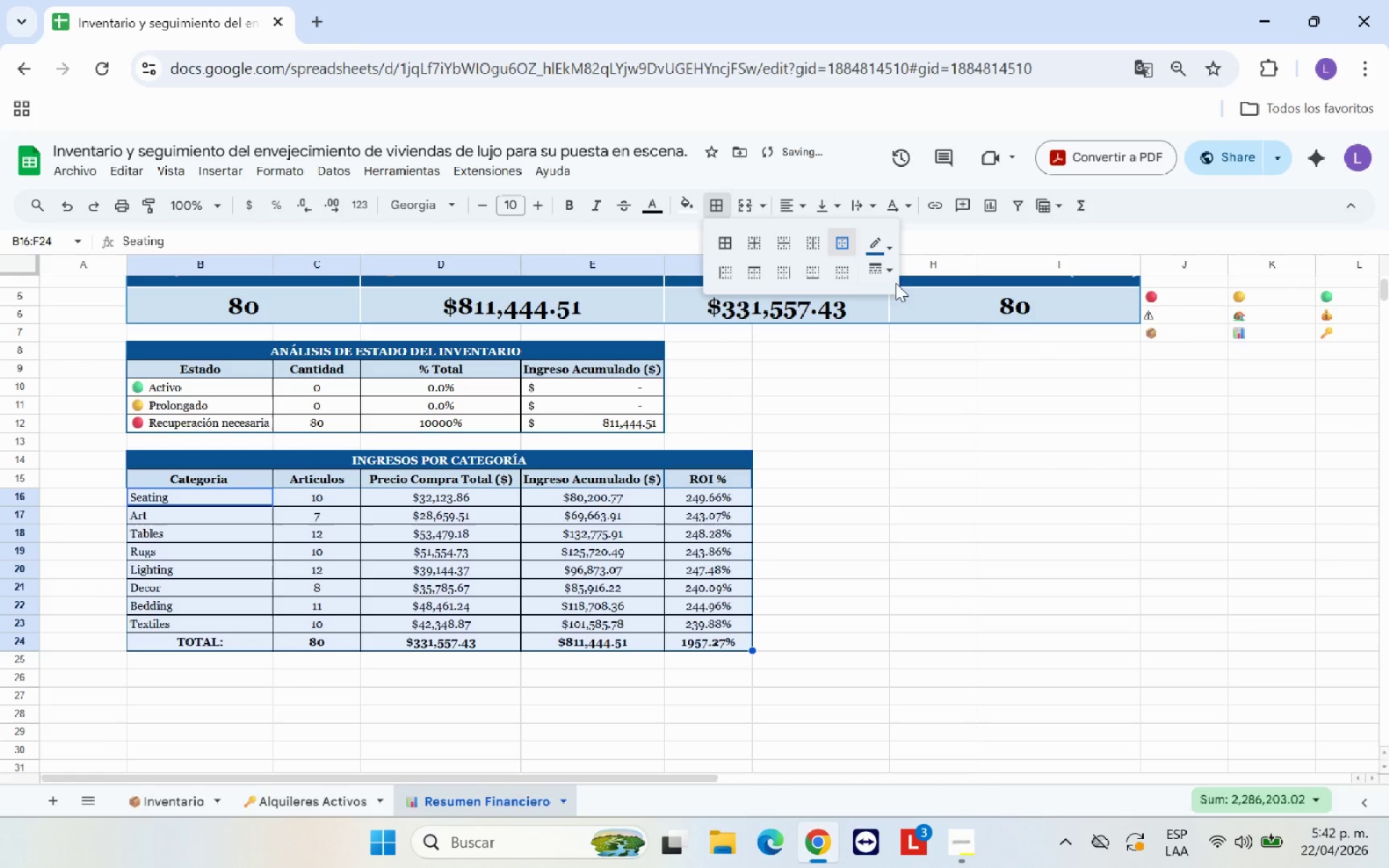 
left_click([885, 276])
 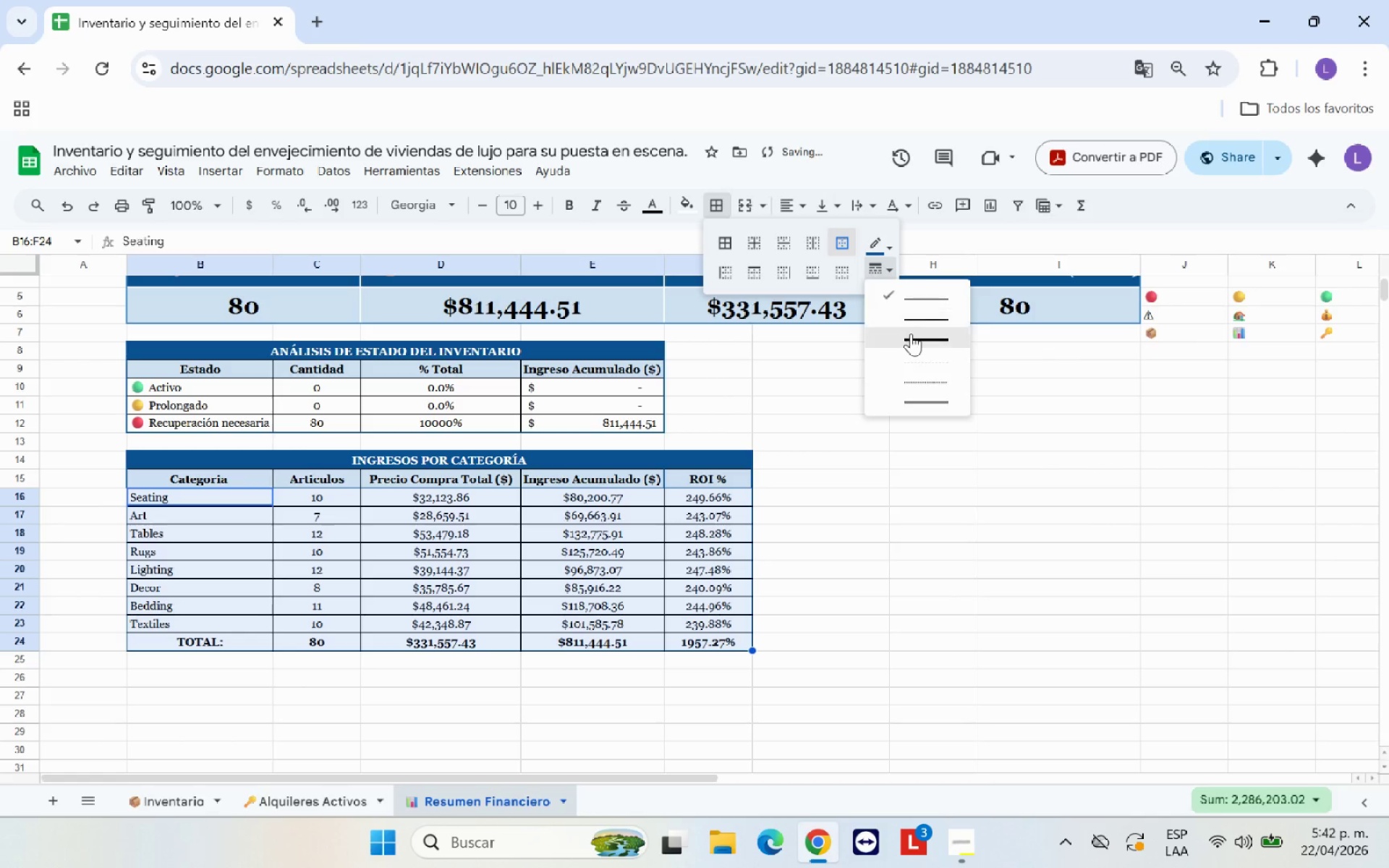 
left_click([911, 333])
 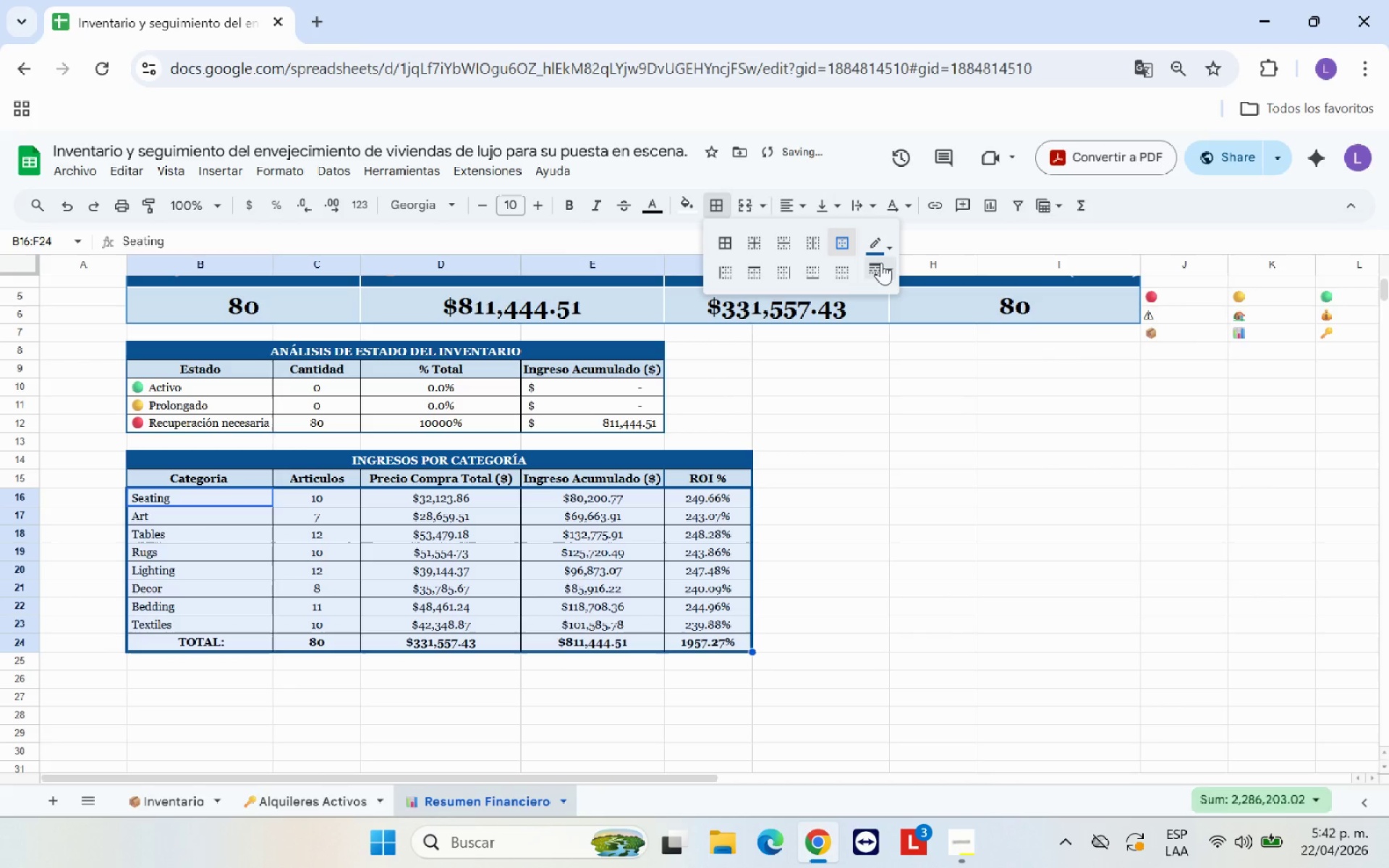 
left_click([880, 265])
 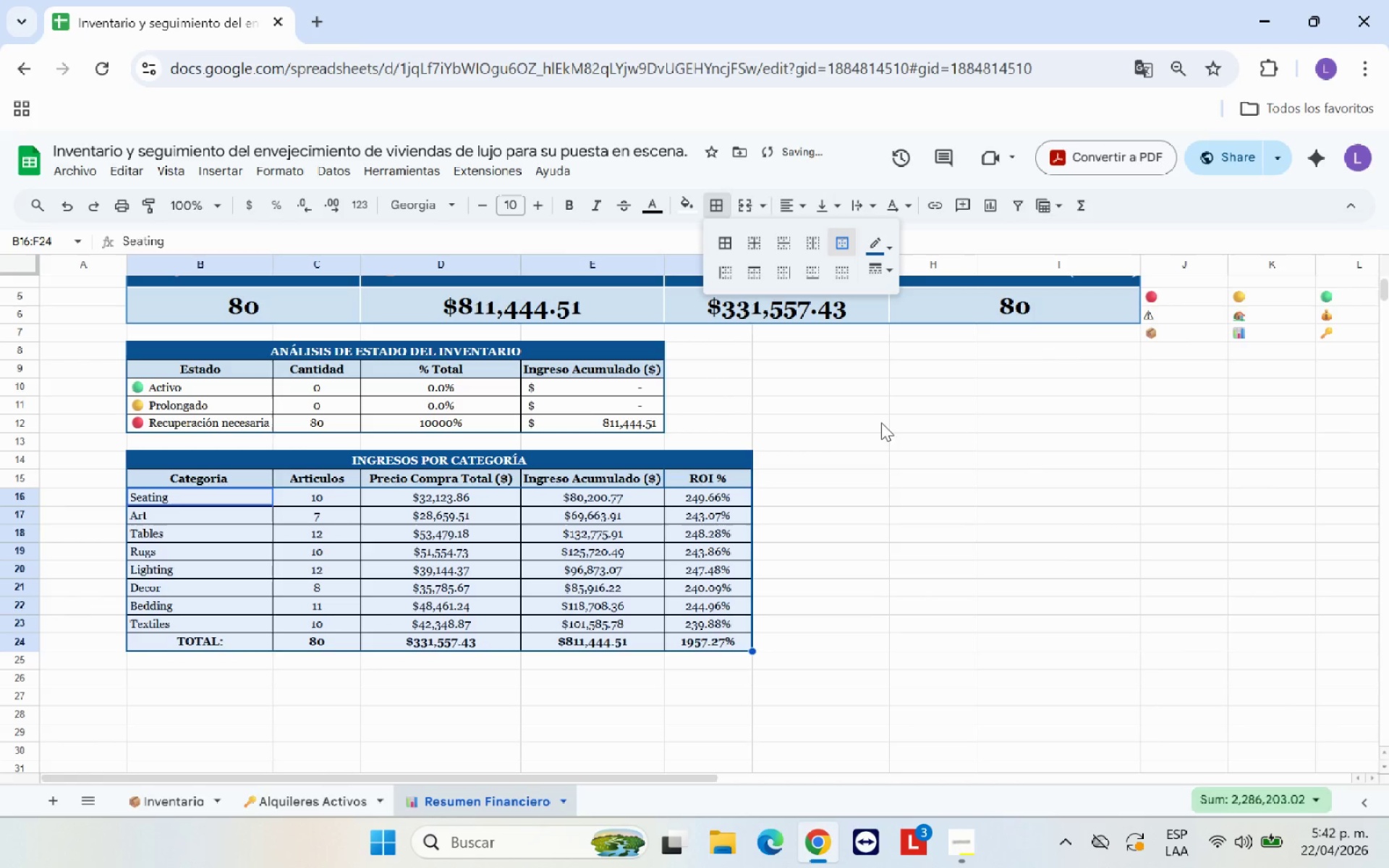 
left_click([865, 541])
 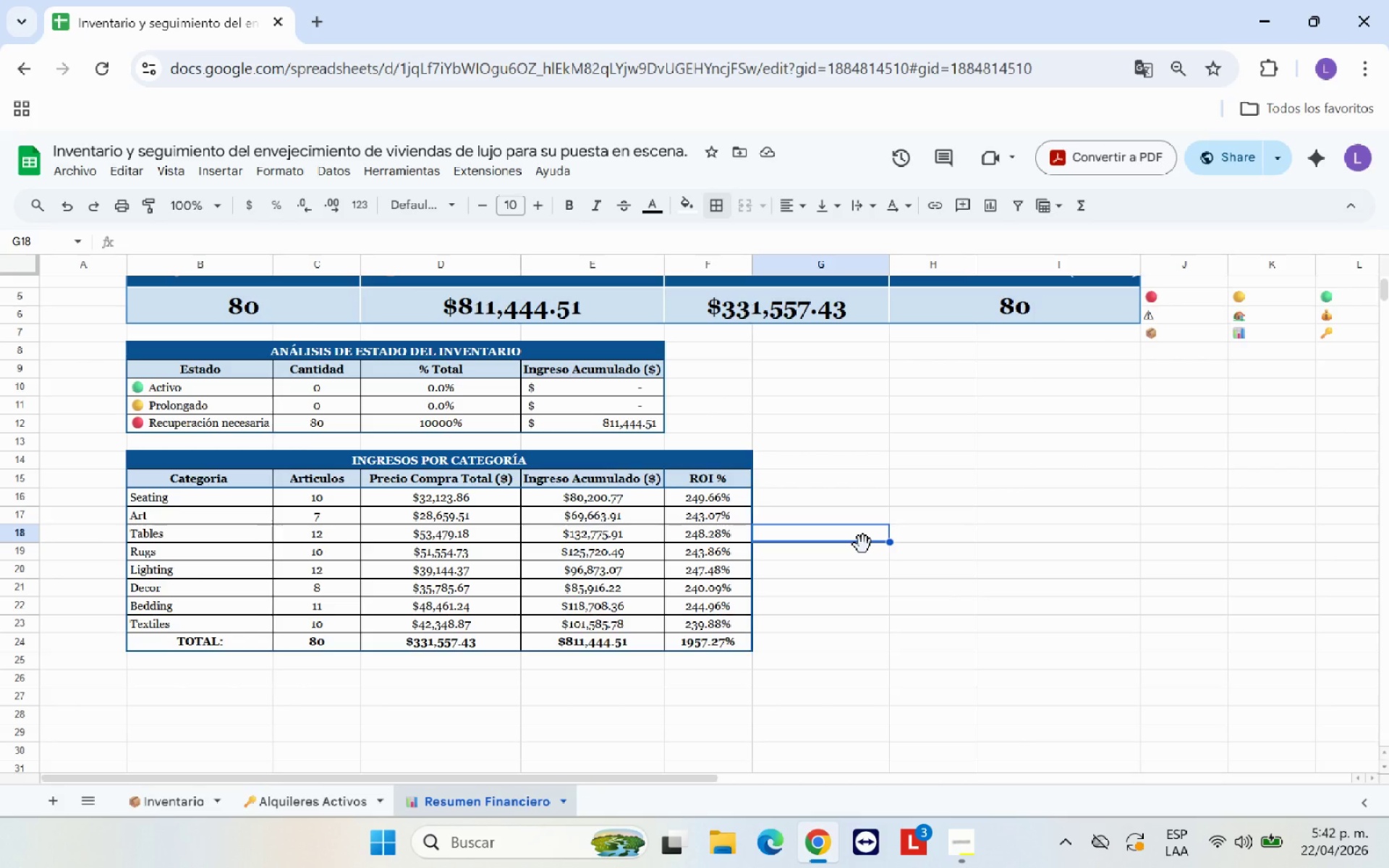 
wait(10.62)
 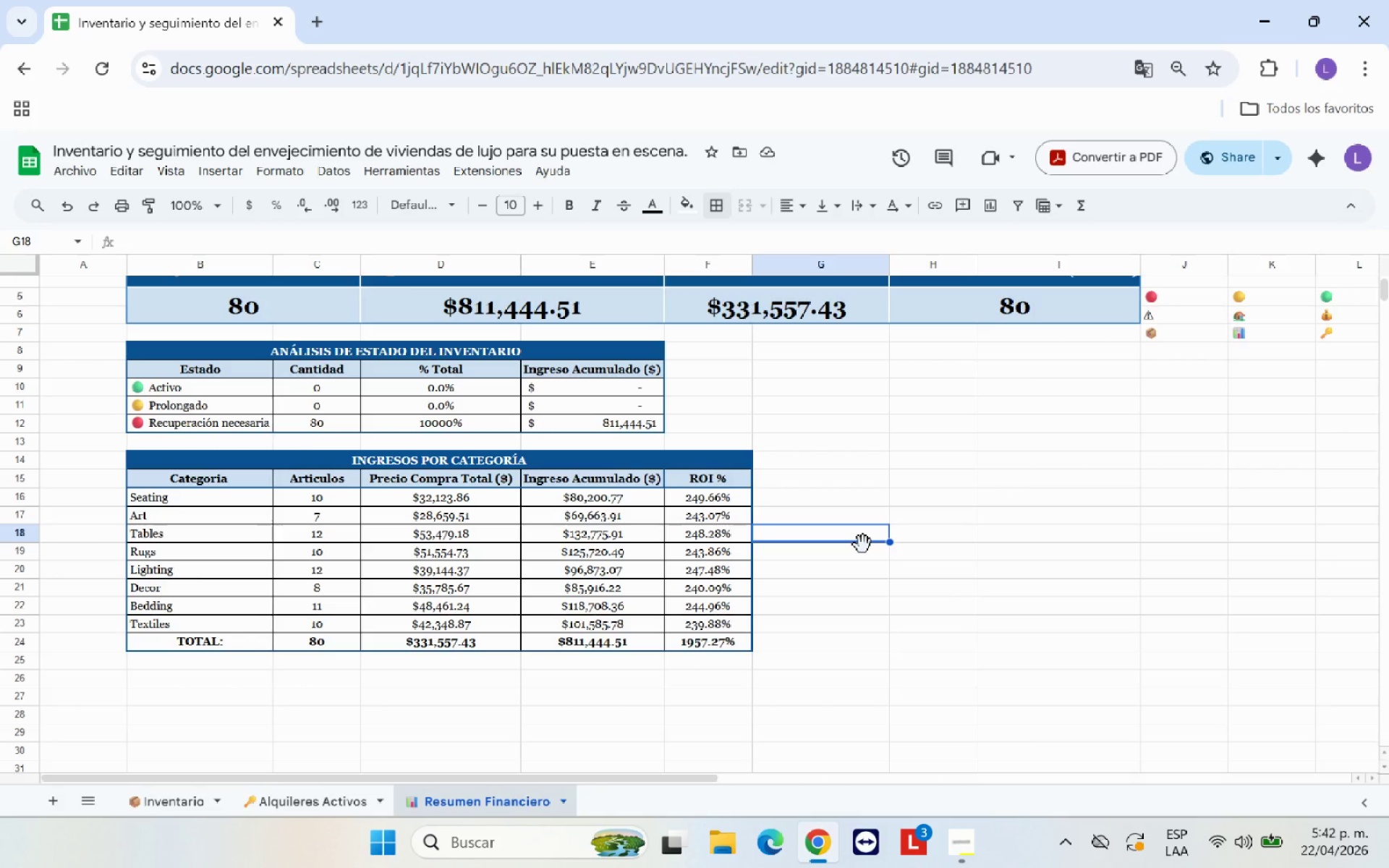 
left_click([226, 644])
 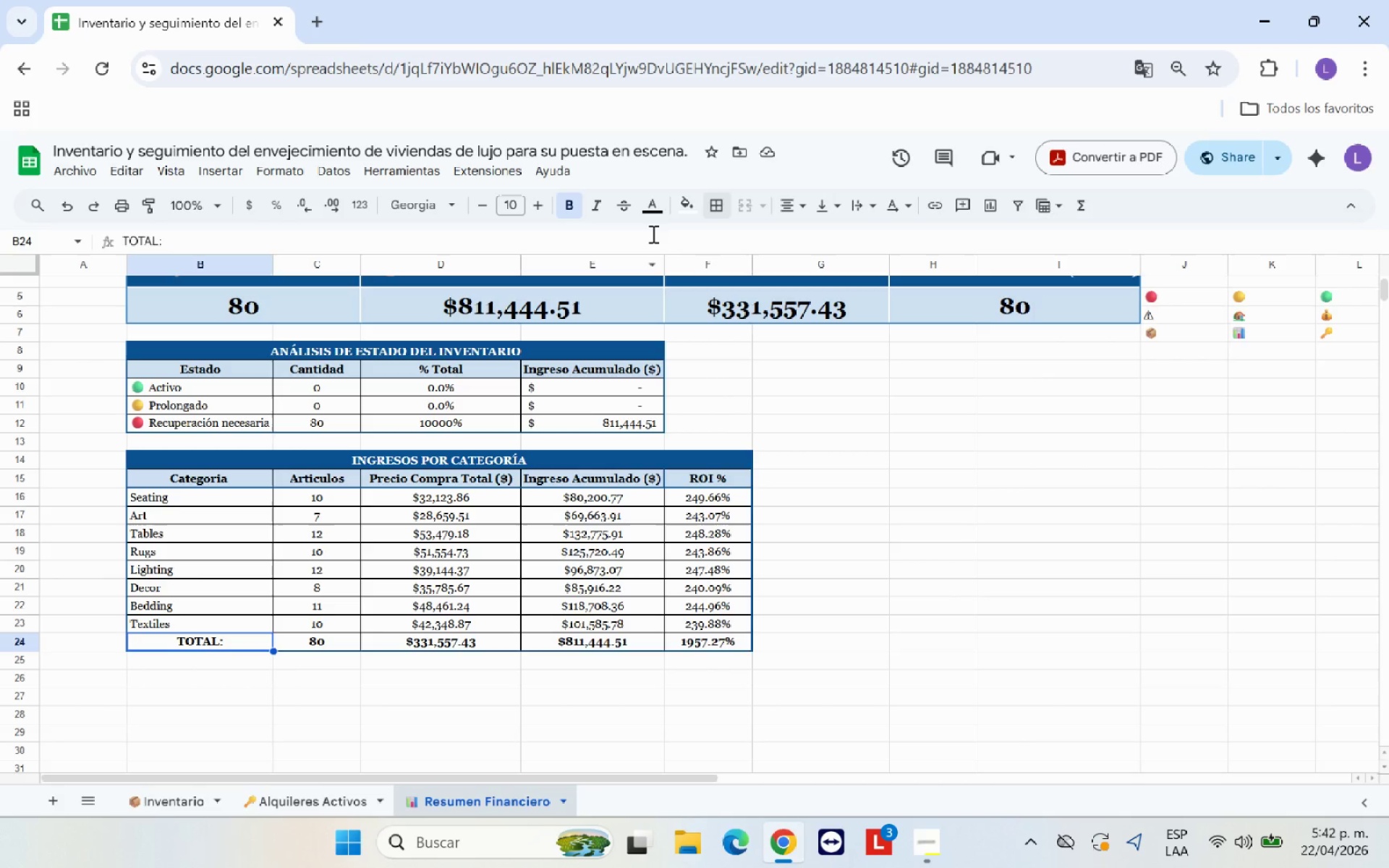 
mouse_move([656, 208])
 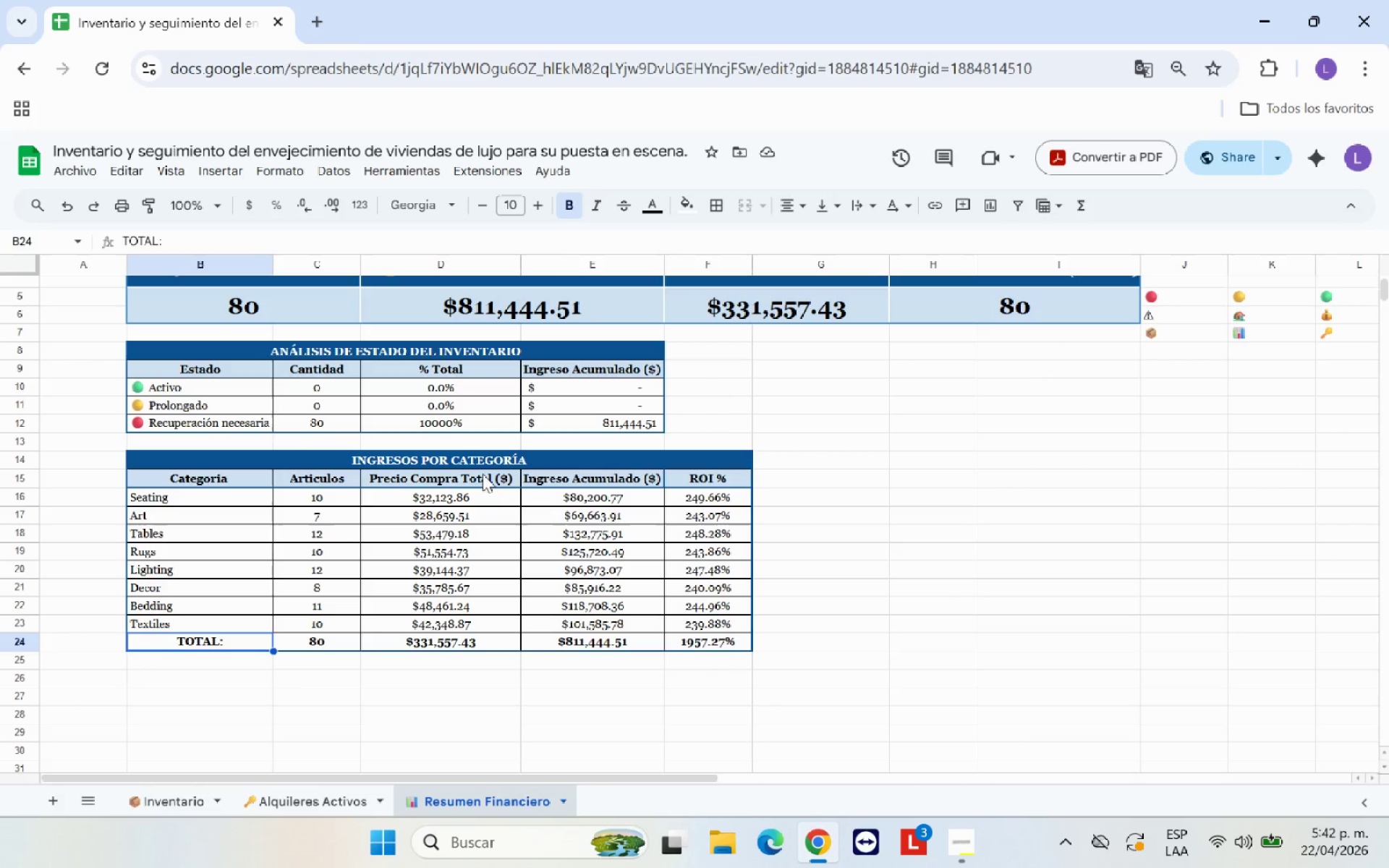 
left_click([494, 455])
 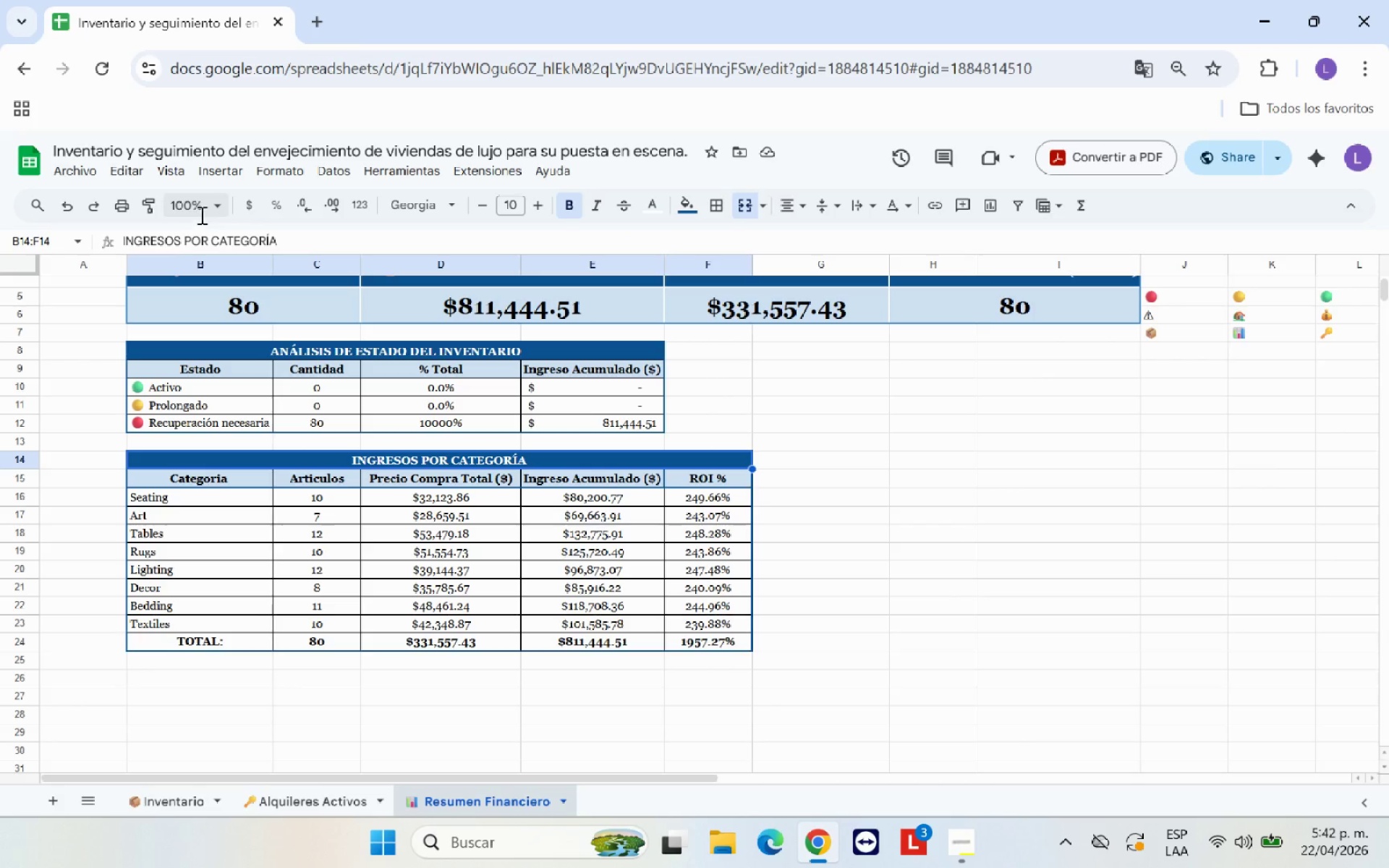 
left_click([156, 206])
 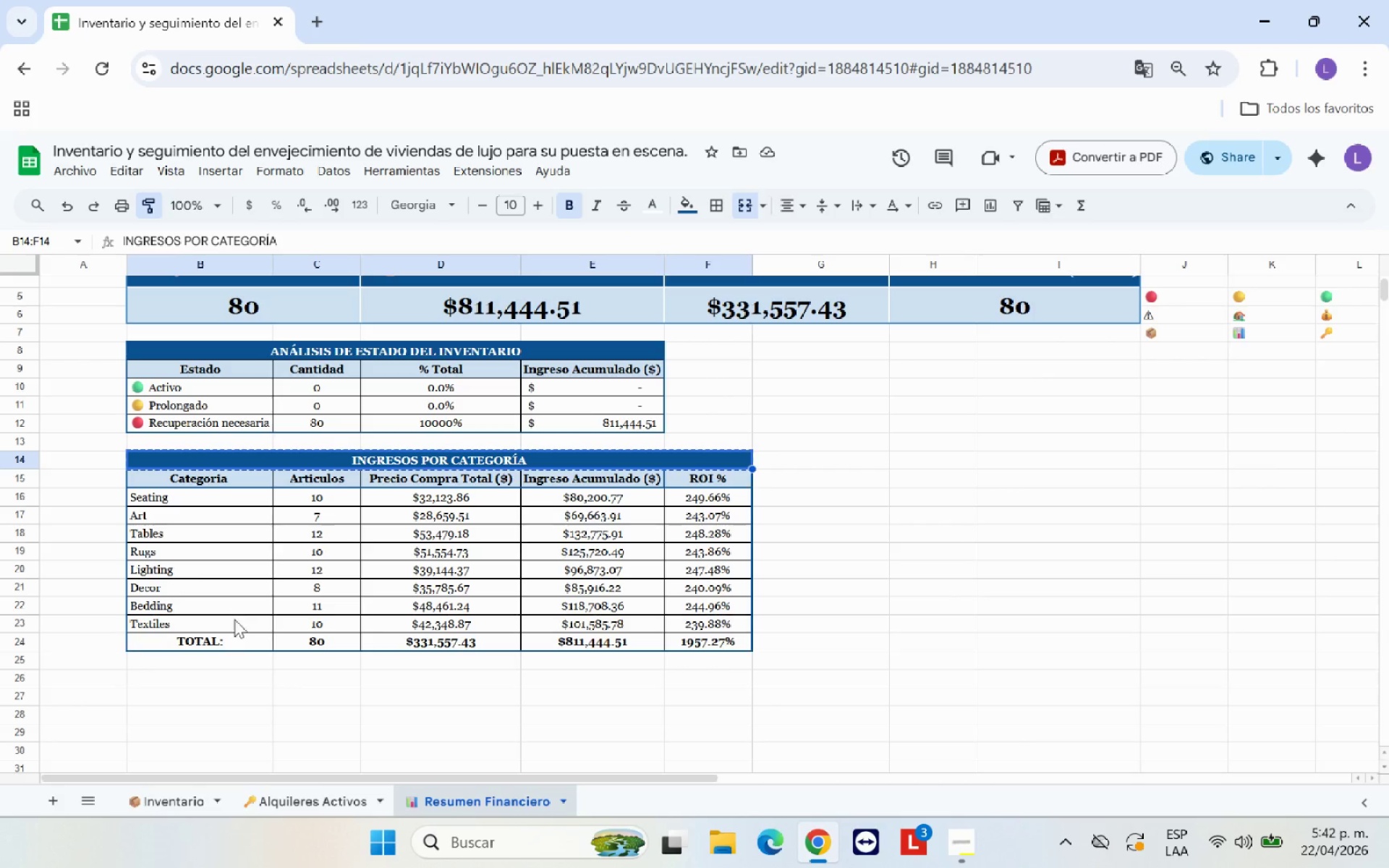 
left_click([234, 639])
 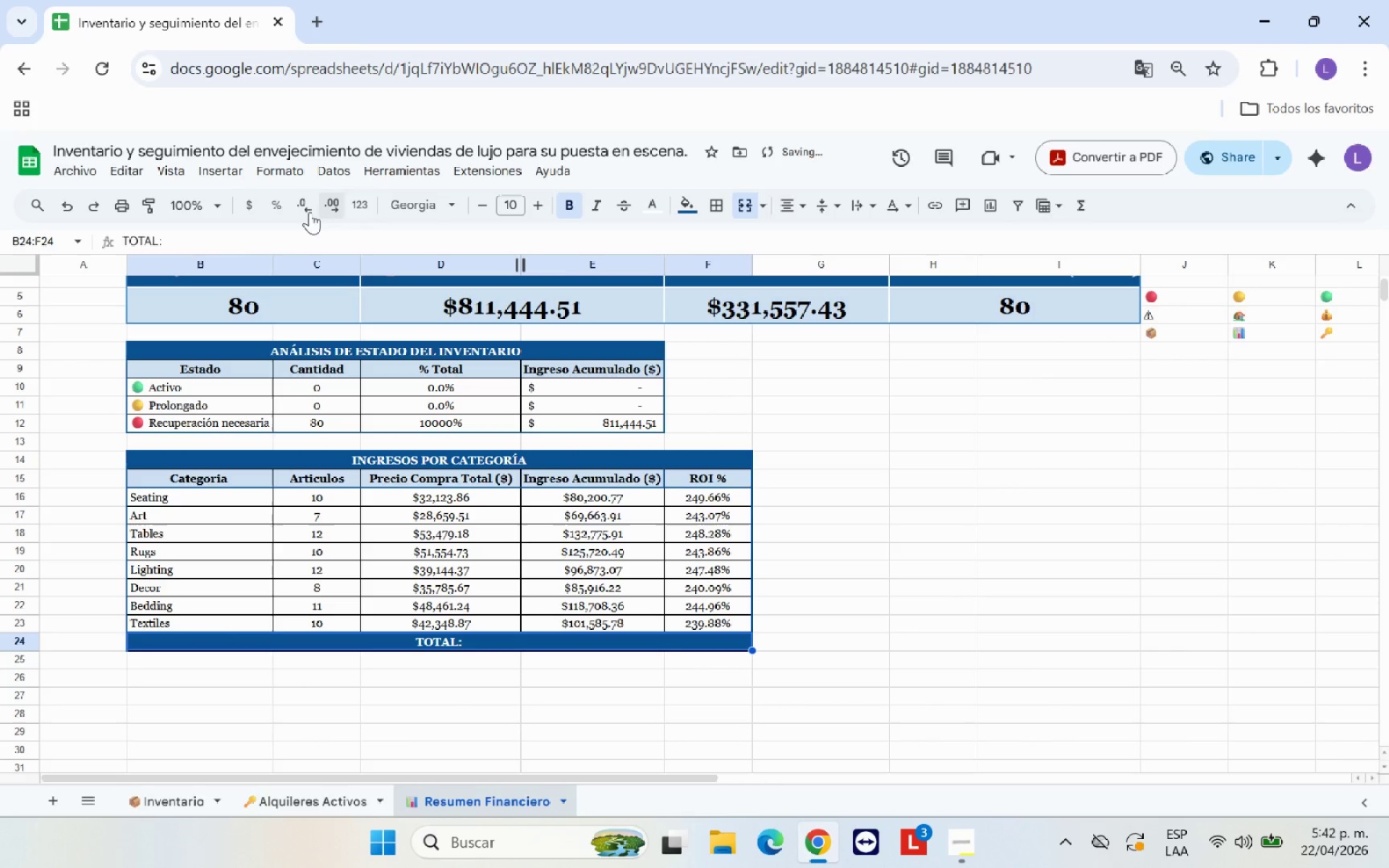 
left_click([67, 210])
 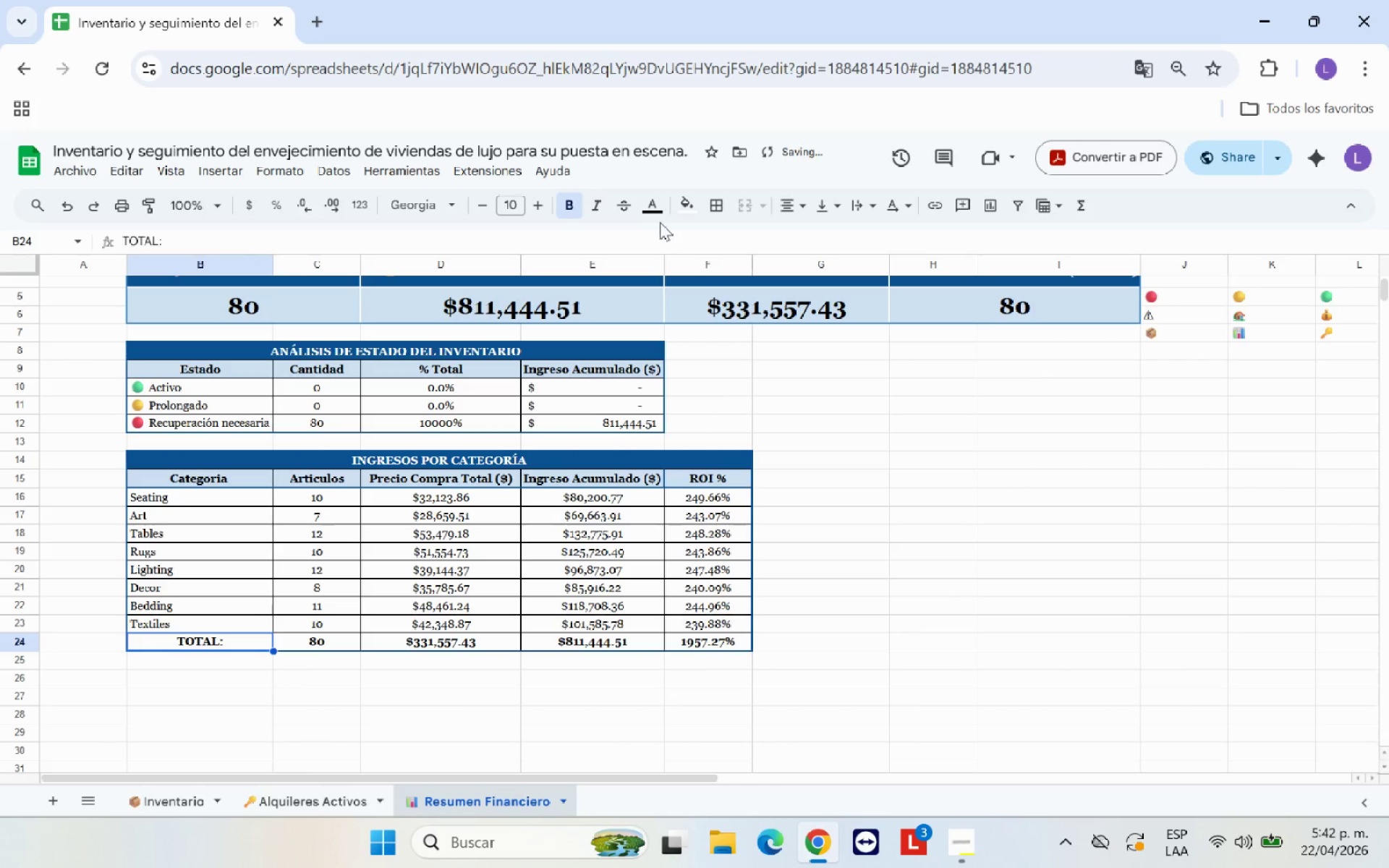 
left_click([688, 213])
 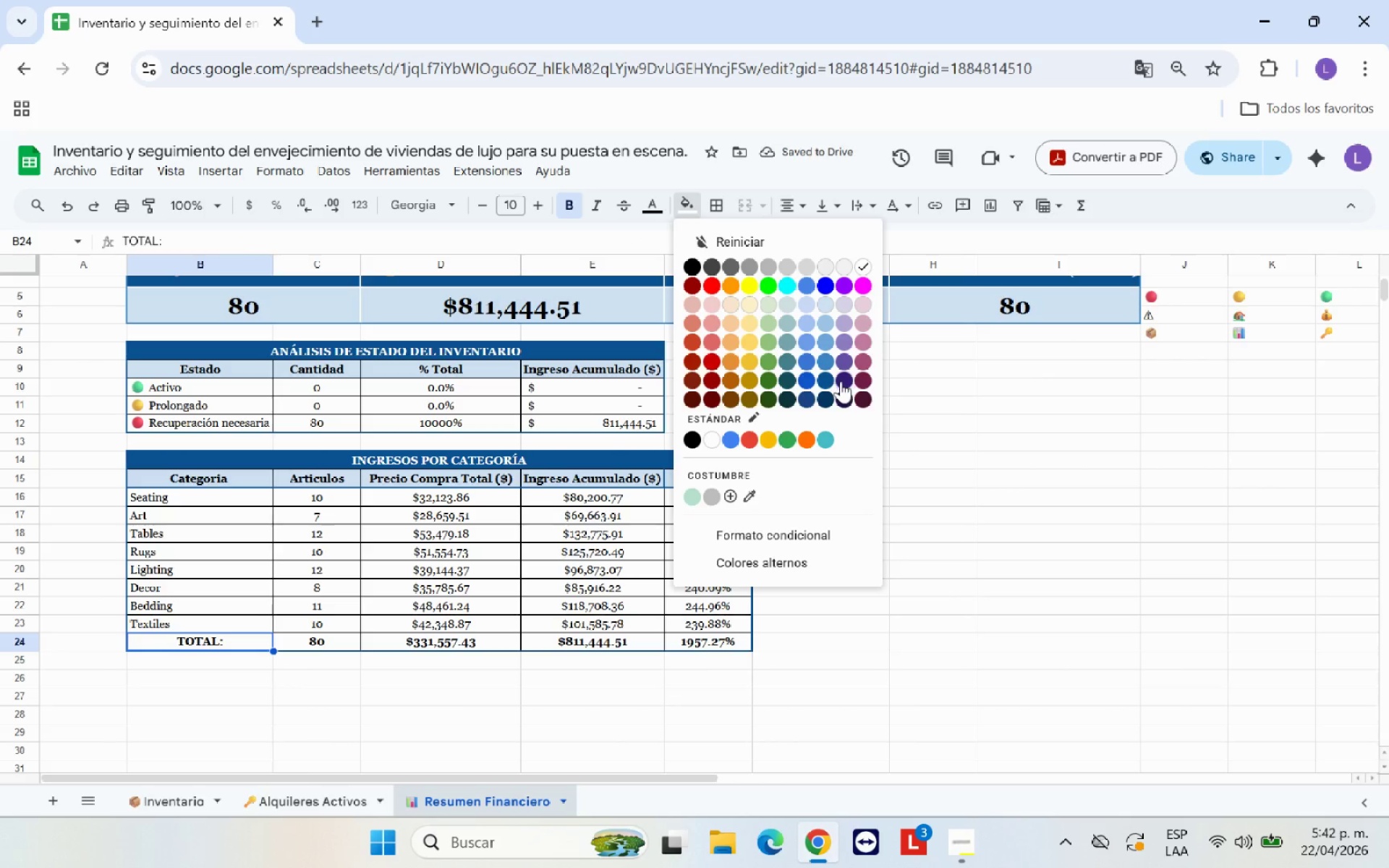 
left_click([831, 379])
 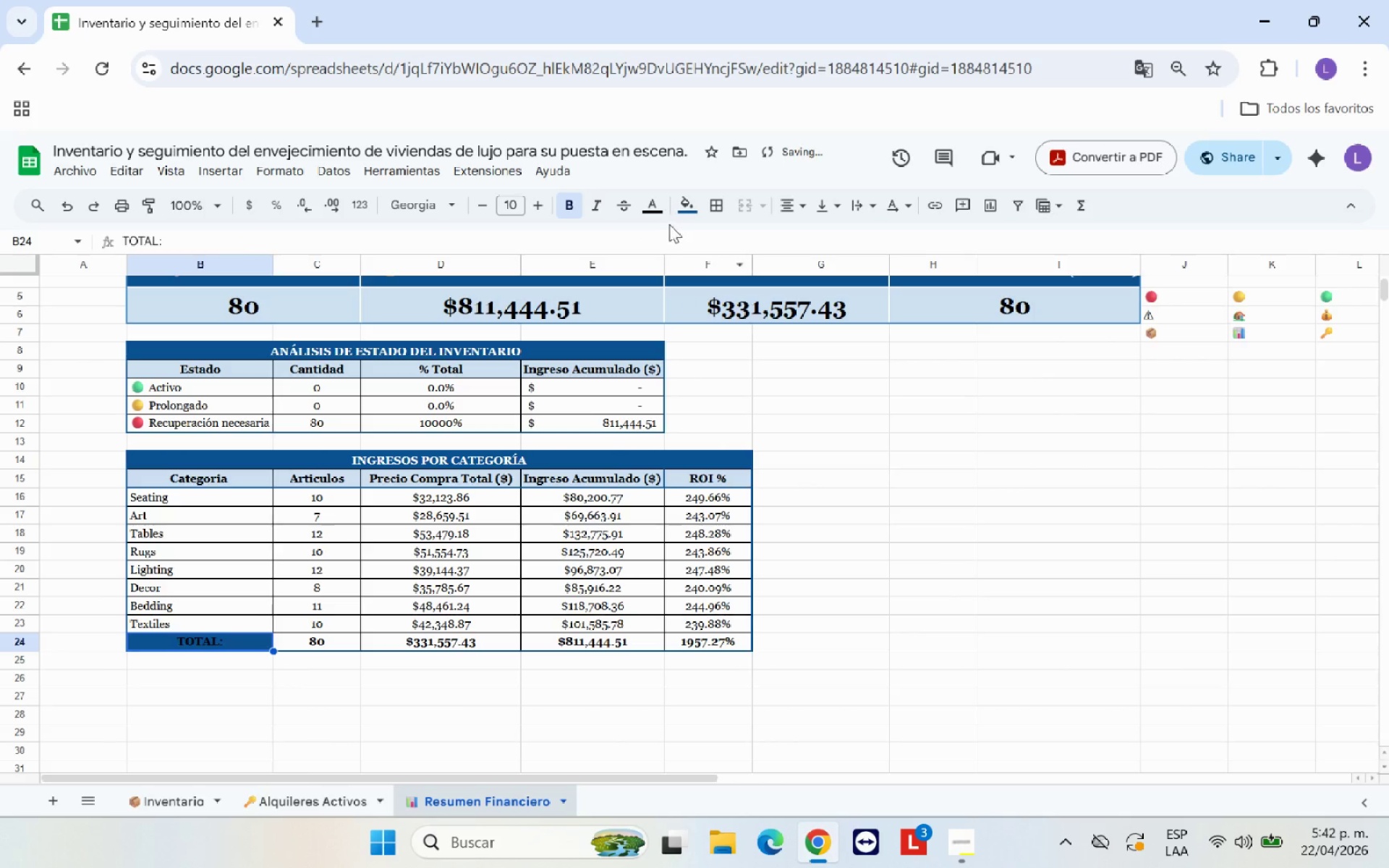 
left_click([660, 211])
 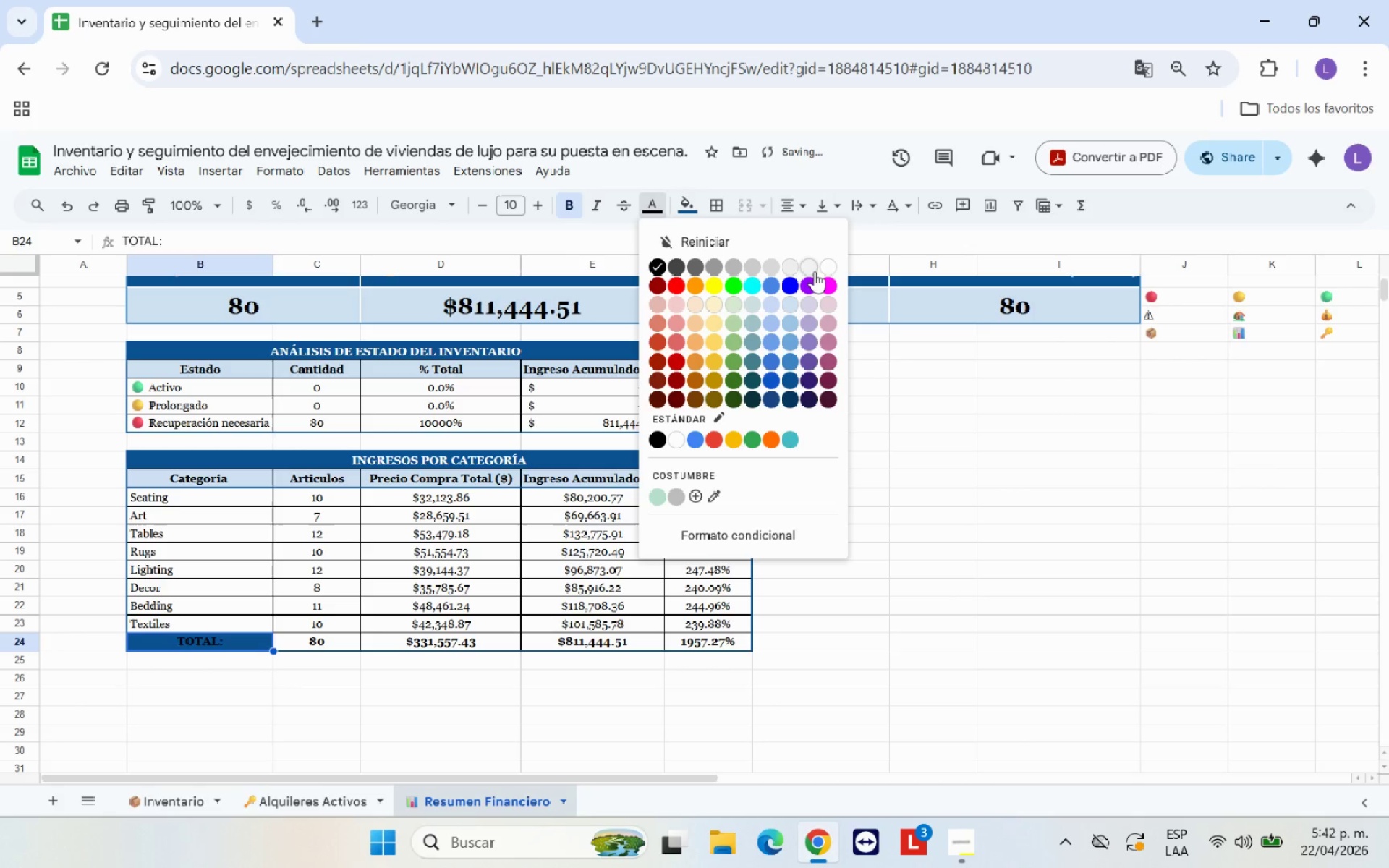 
left_click([827, 263])
 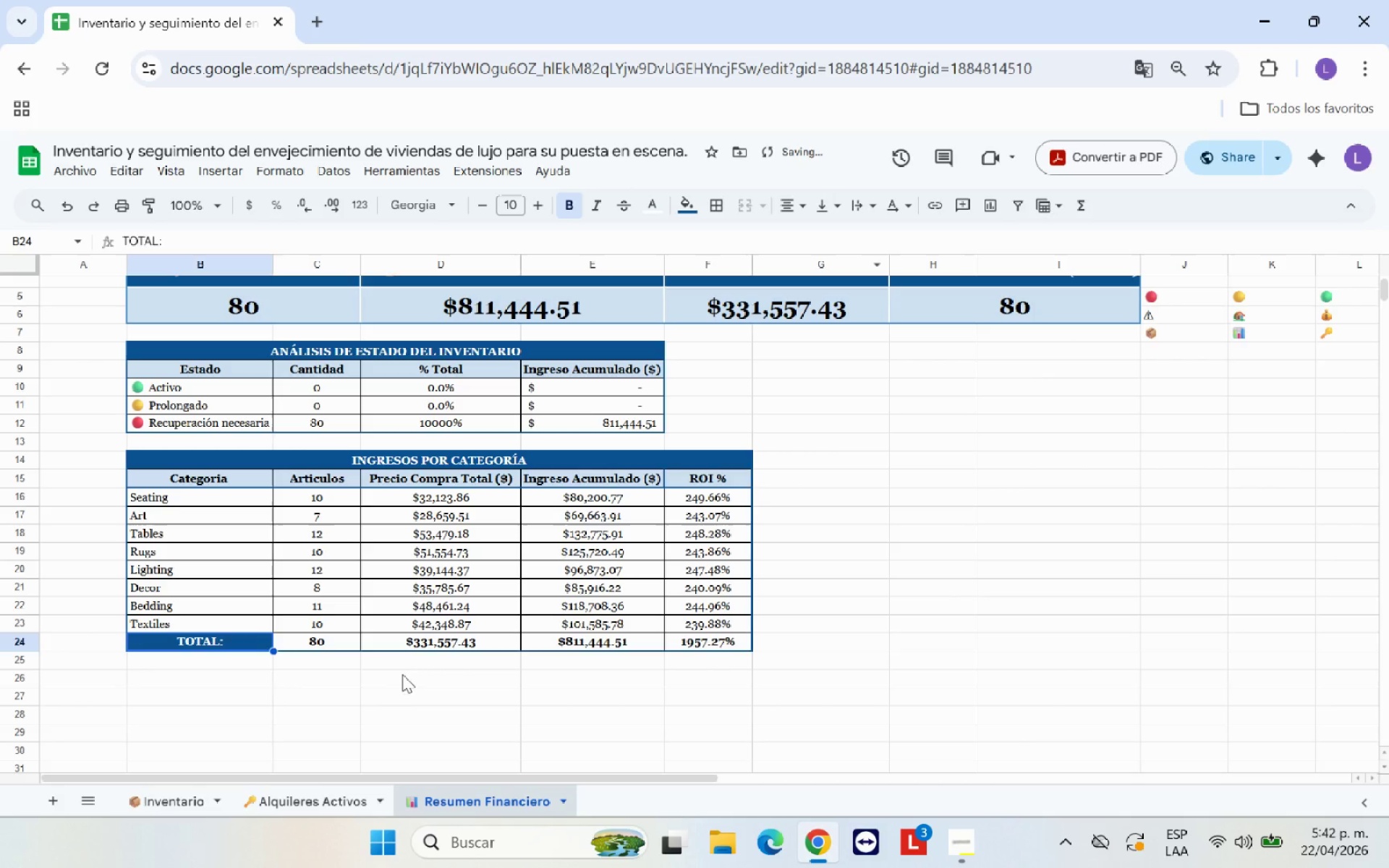 
left_click([404, 677])
 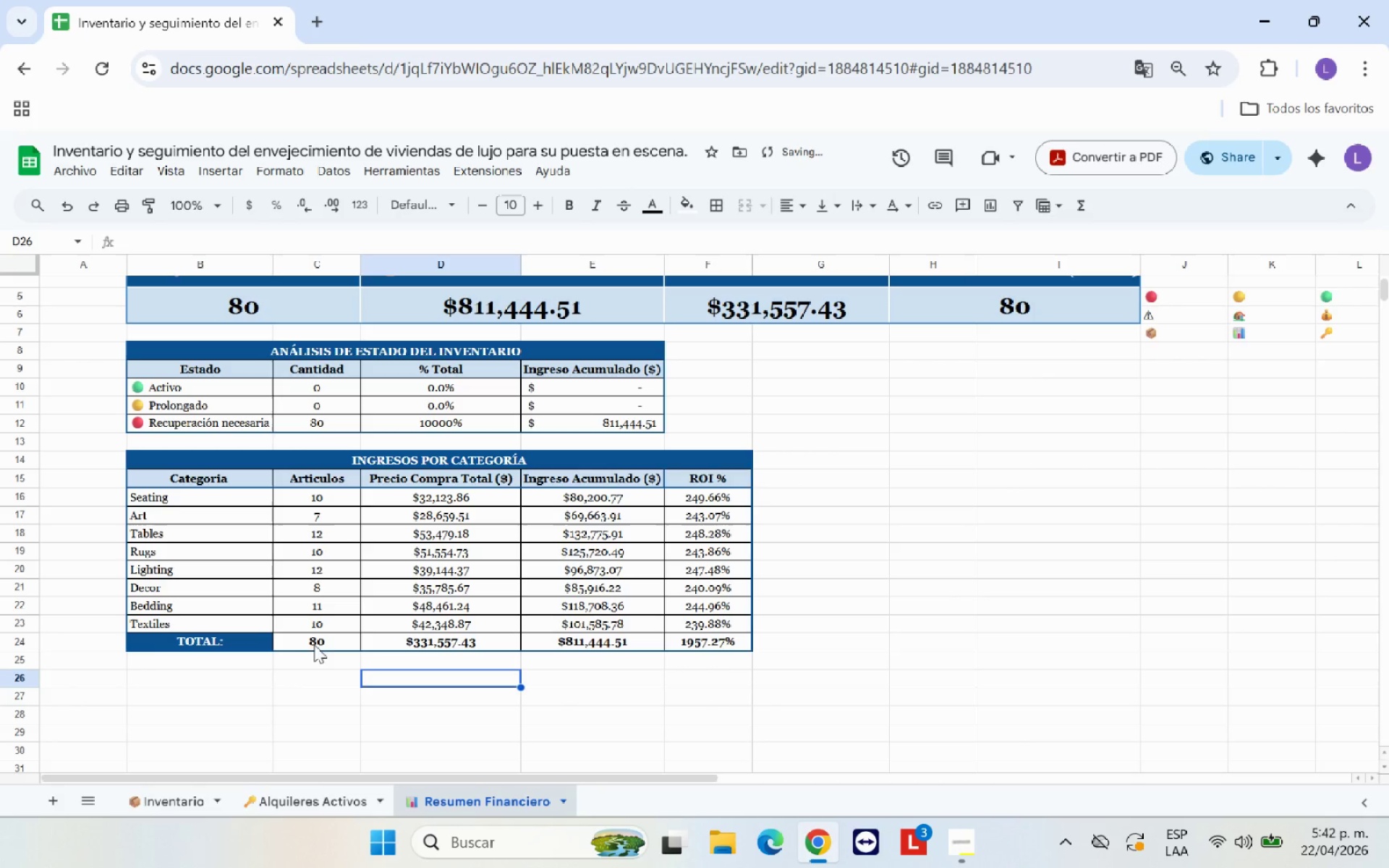 
left_click_drag(start_coordinate=[328, 638], to_coordinate=[682, 637])
 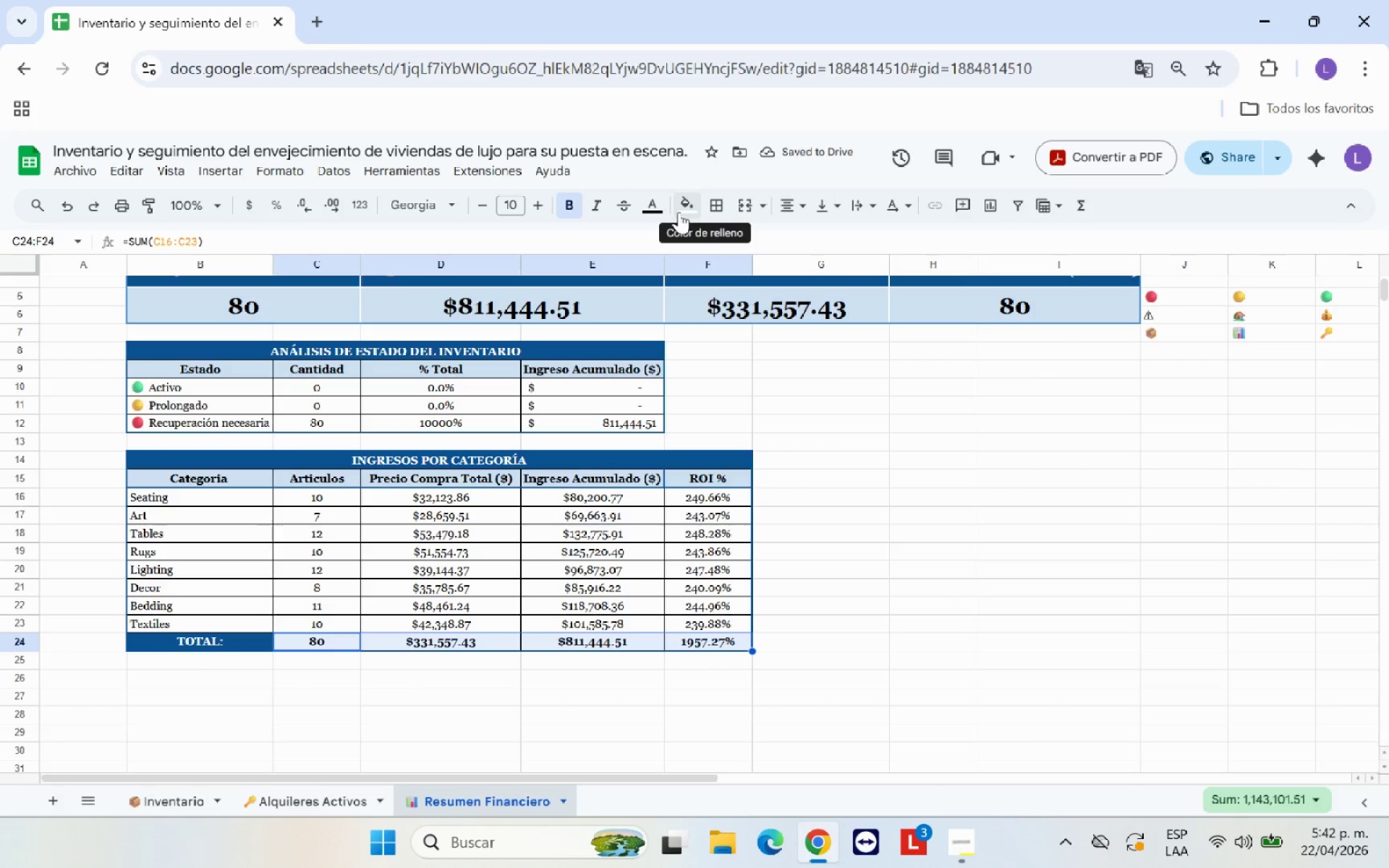 
left_click([679, 212])
 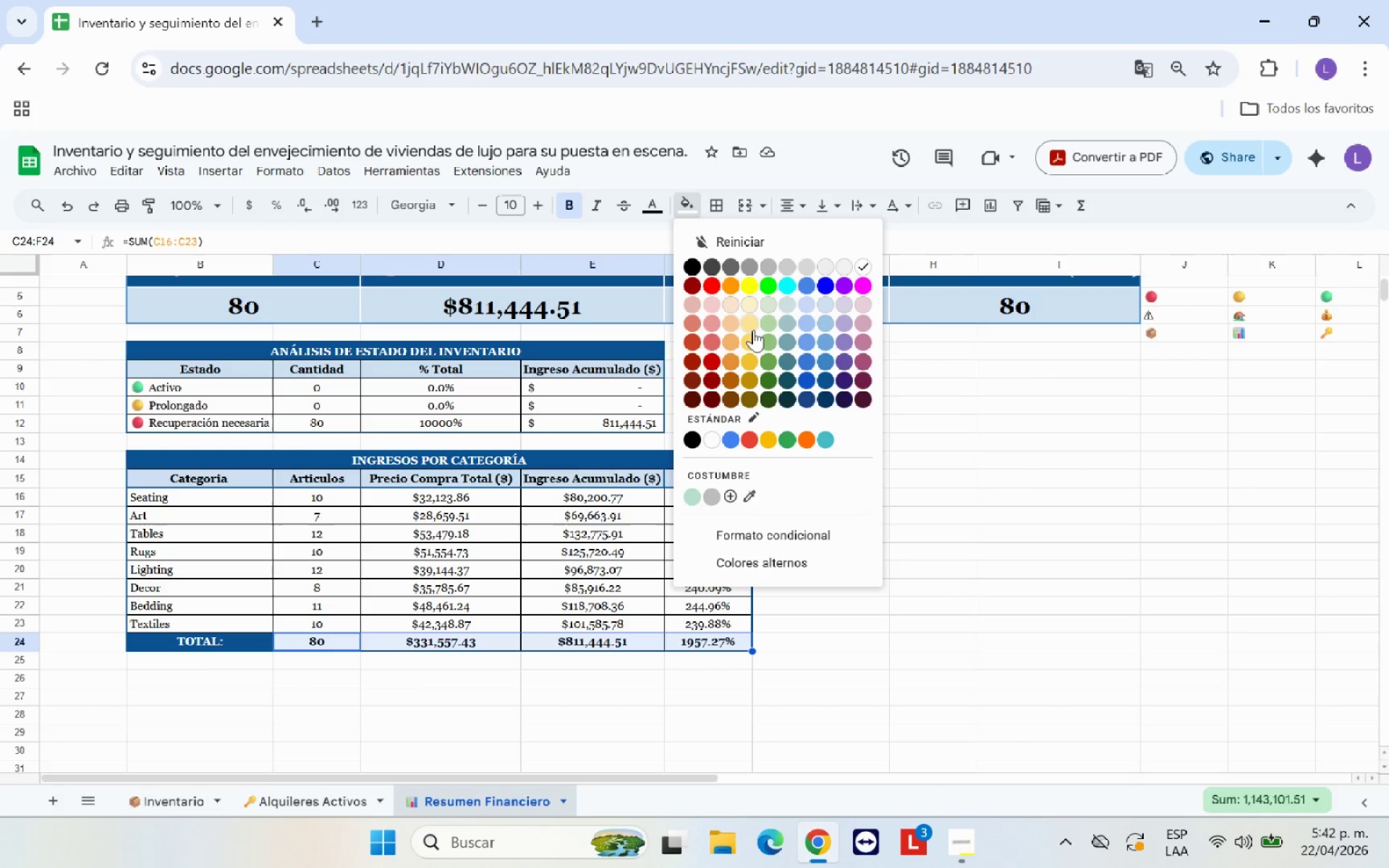 
scroll: coordinate [832, 634], scroll_direction: up, amount: 3.0
 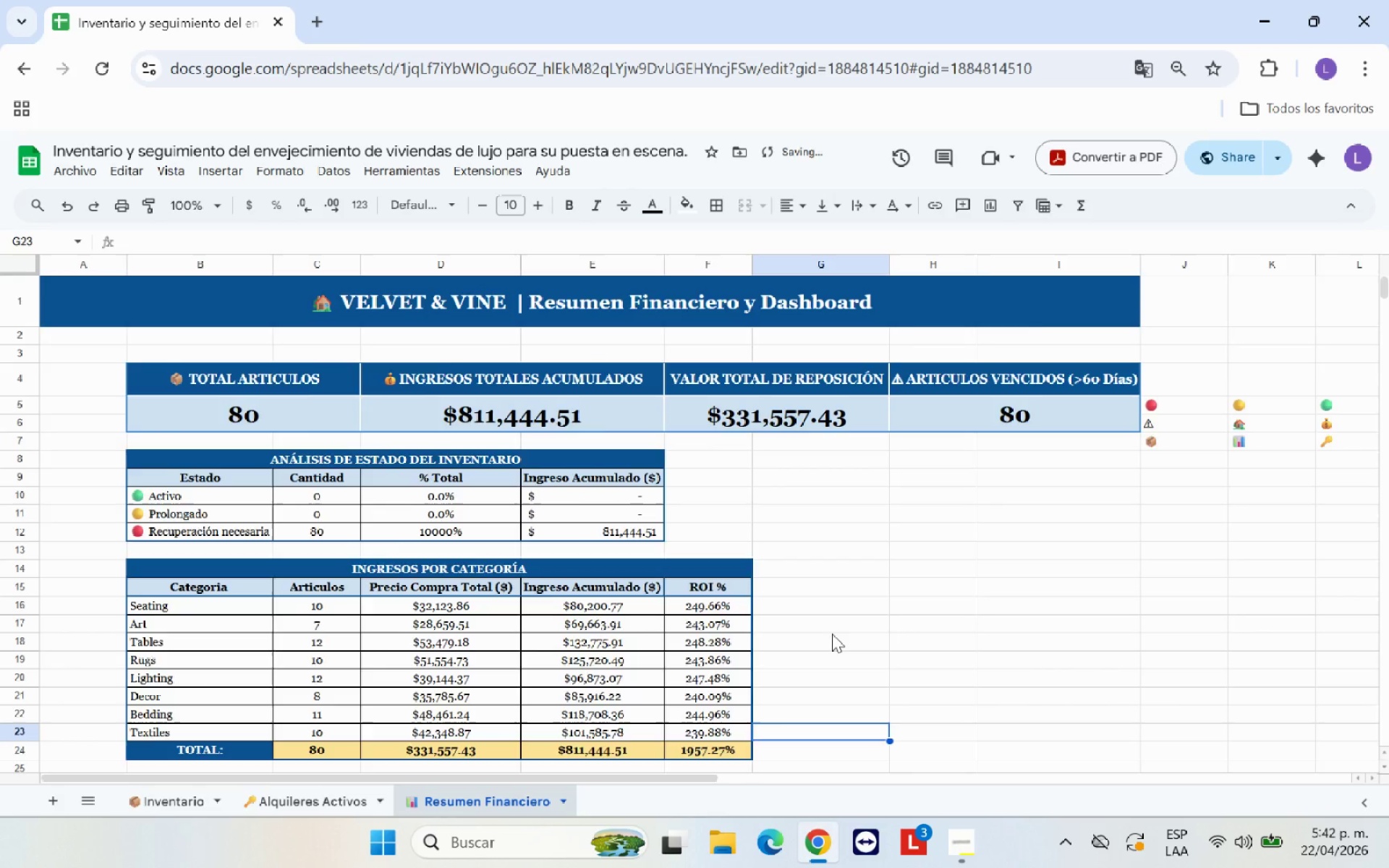 
scroll: coordinate [832, 634], scroll_direction: down, amount: 2.0
 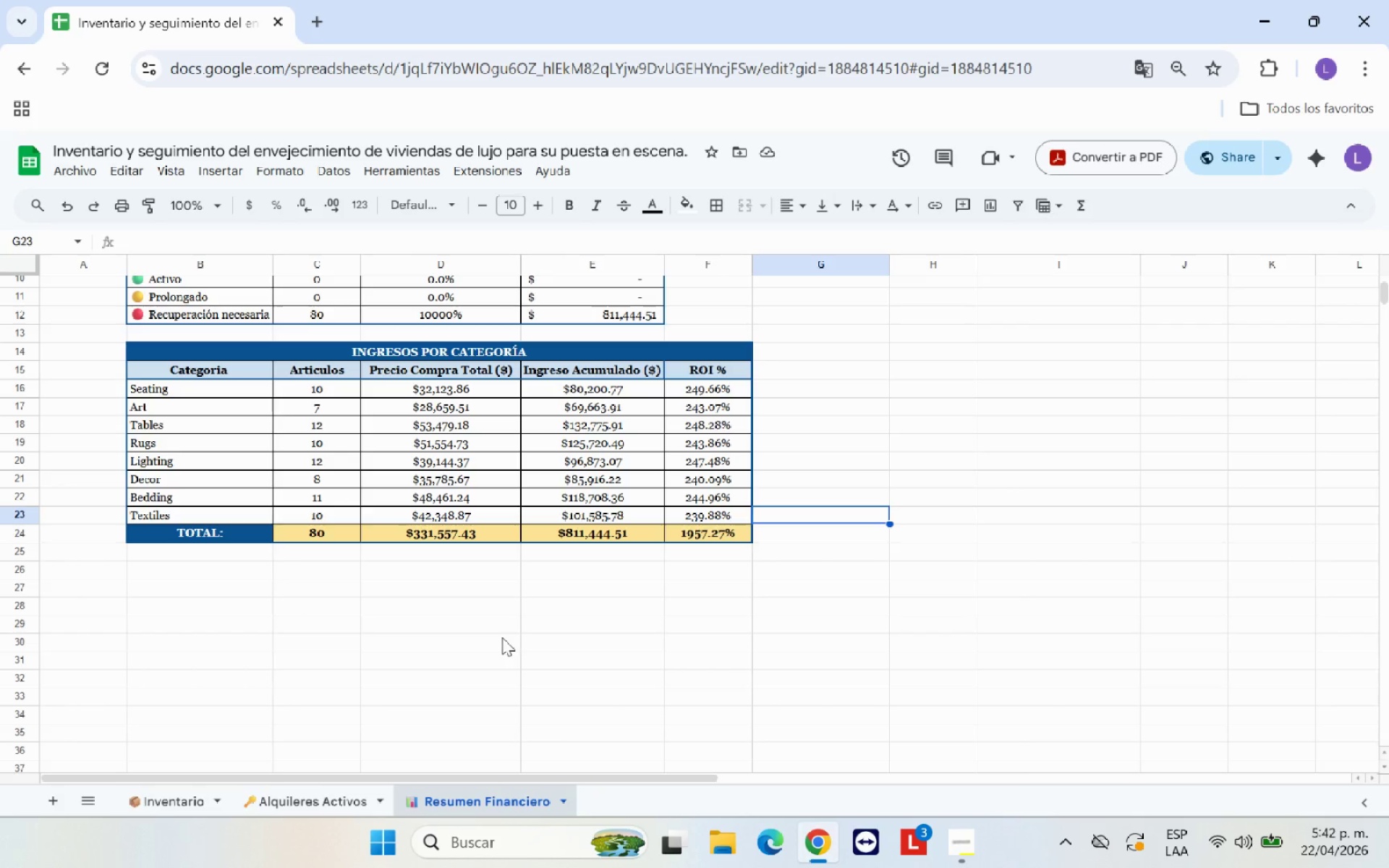 
left_click([165, 574])
 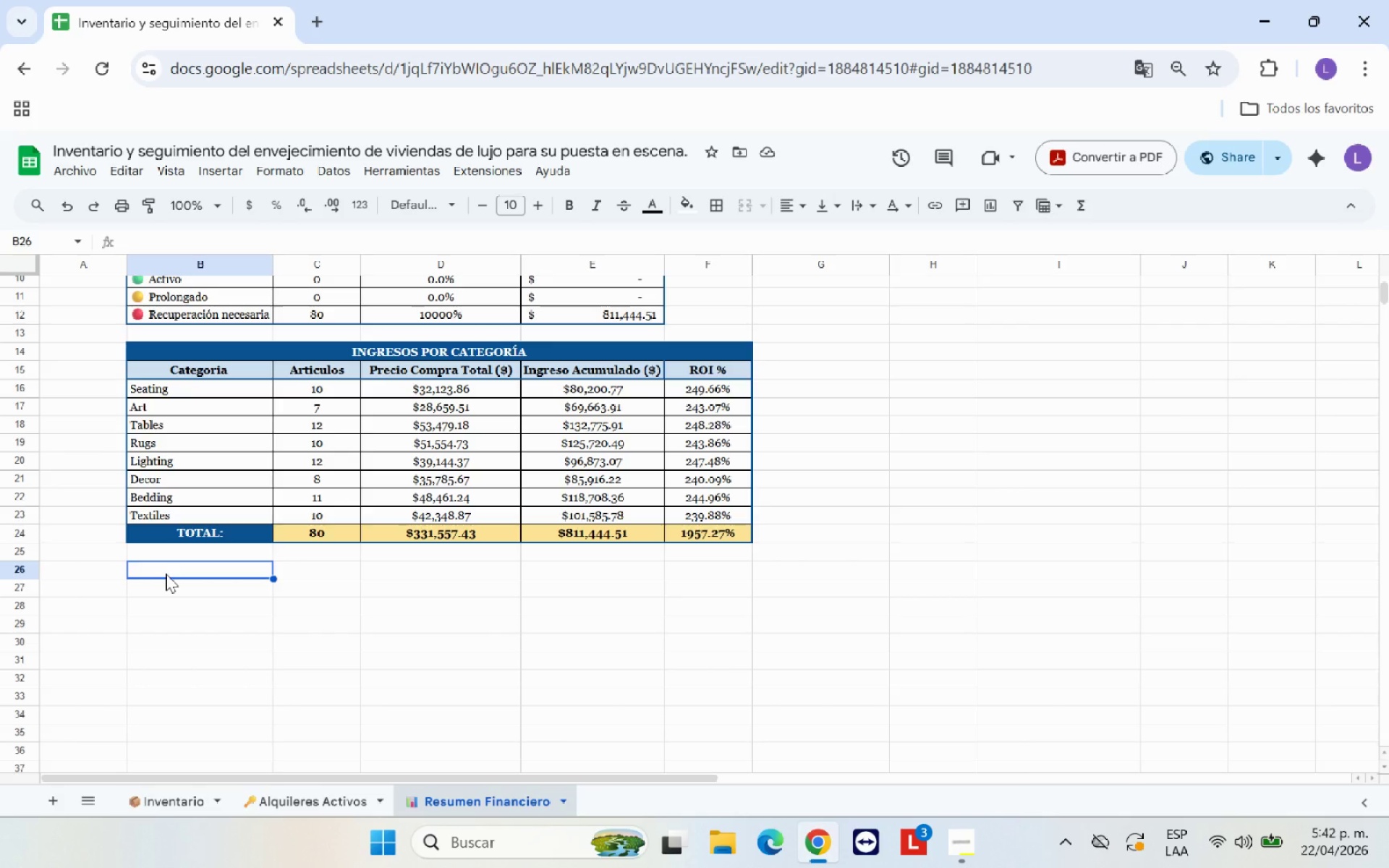 
type(ETIM)
key(Backspace)
key(Backspace)
key(Backspace)
type(STIMADO MENSUAL DE INGRESOS)
 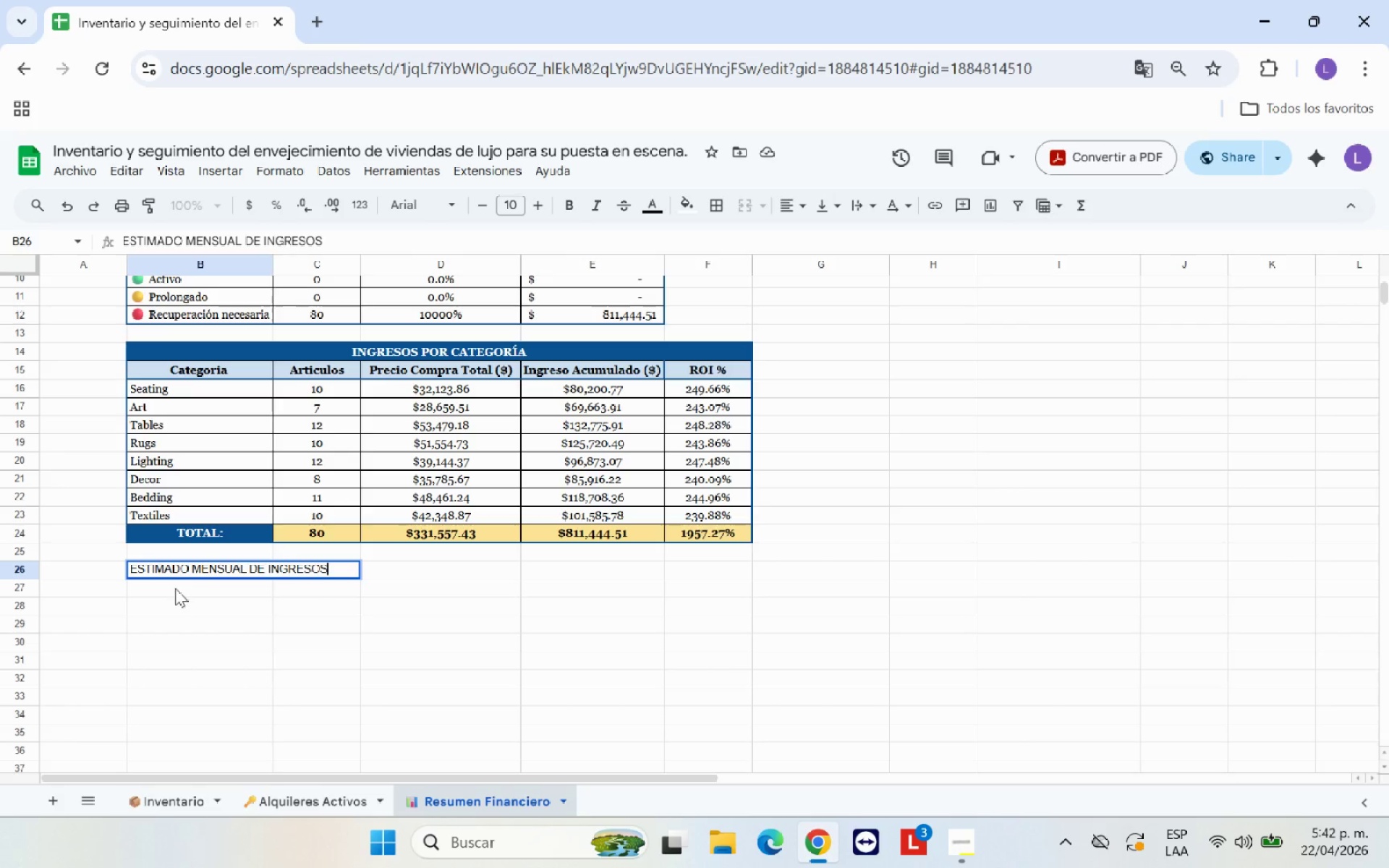 
left_click([171, 623])
 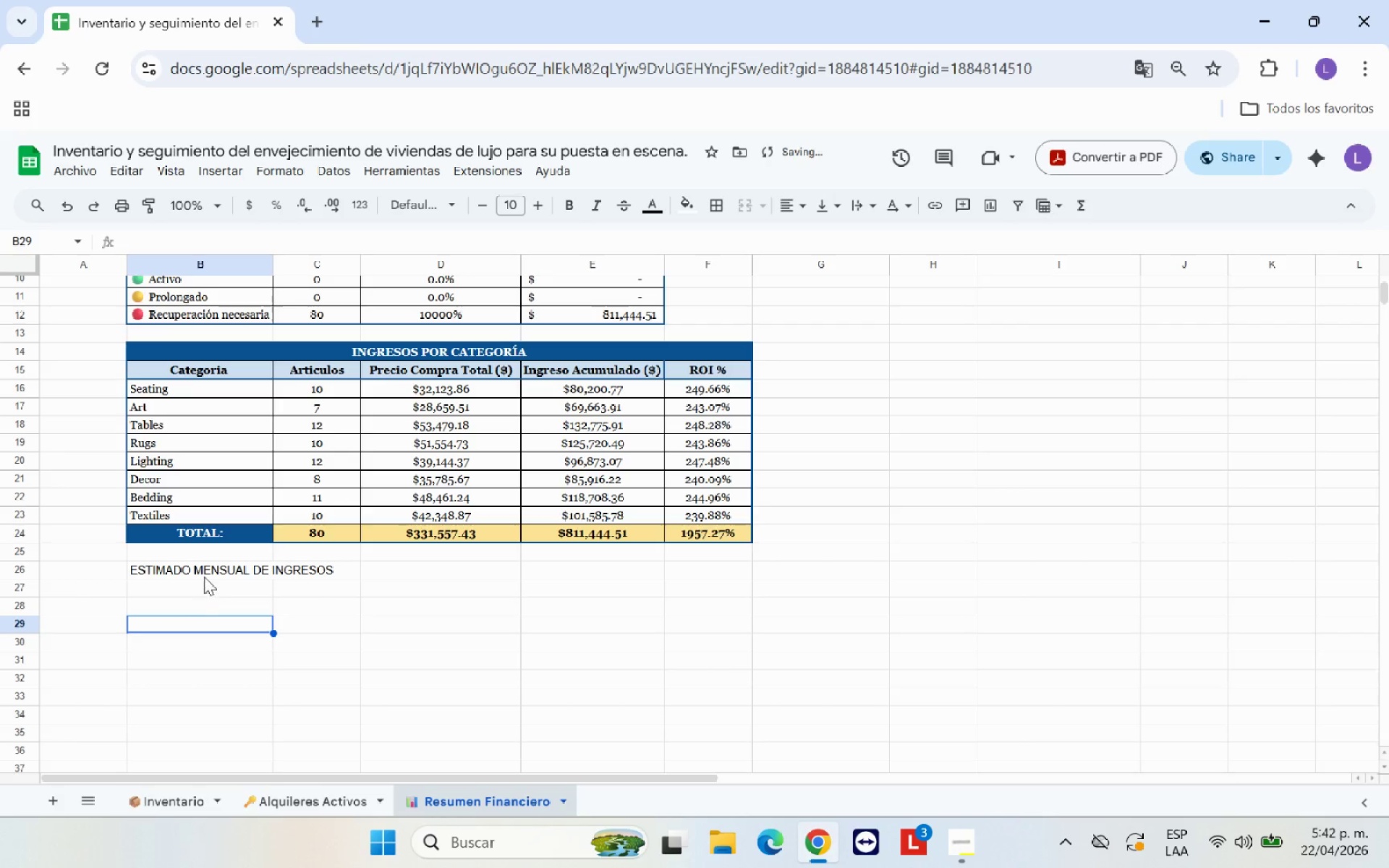 
left_click_drag(start_coordinate=[211, 571], to_coordinate=[372, 565])
 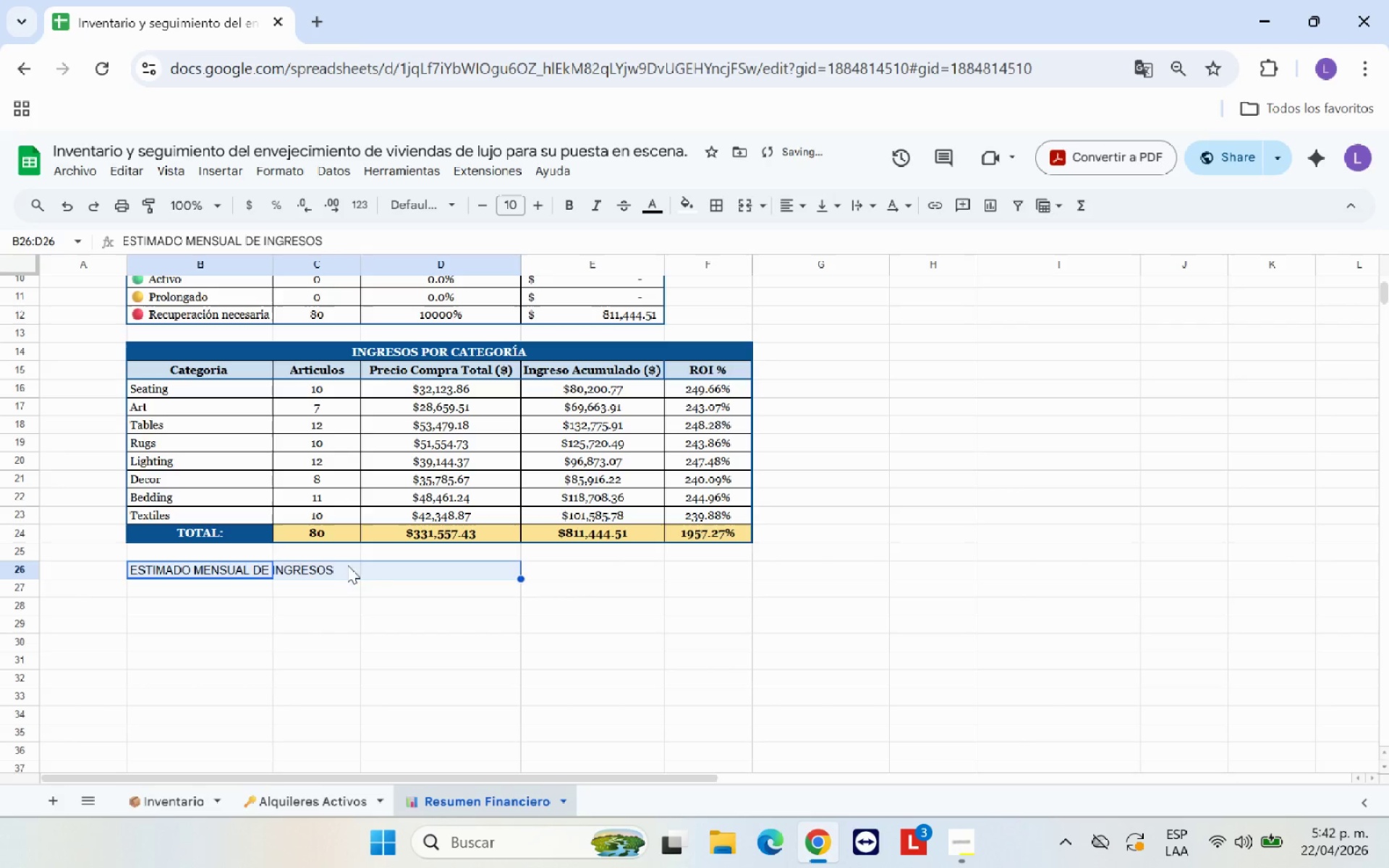 
left_click([332, 565])
 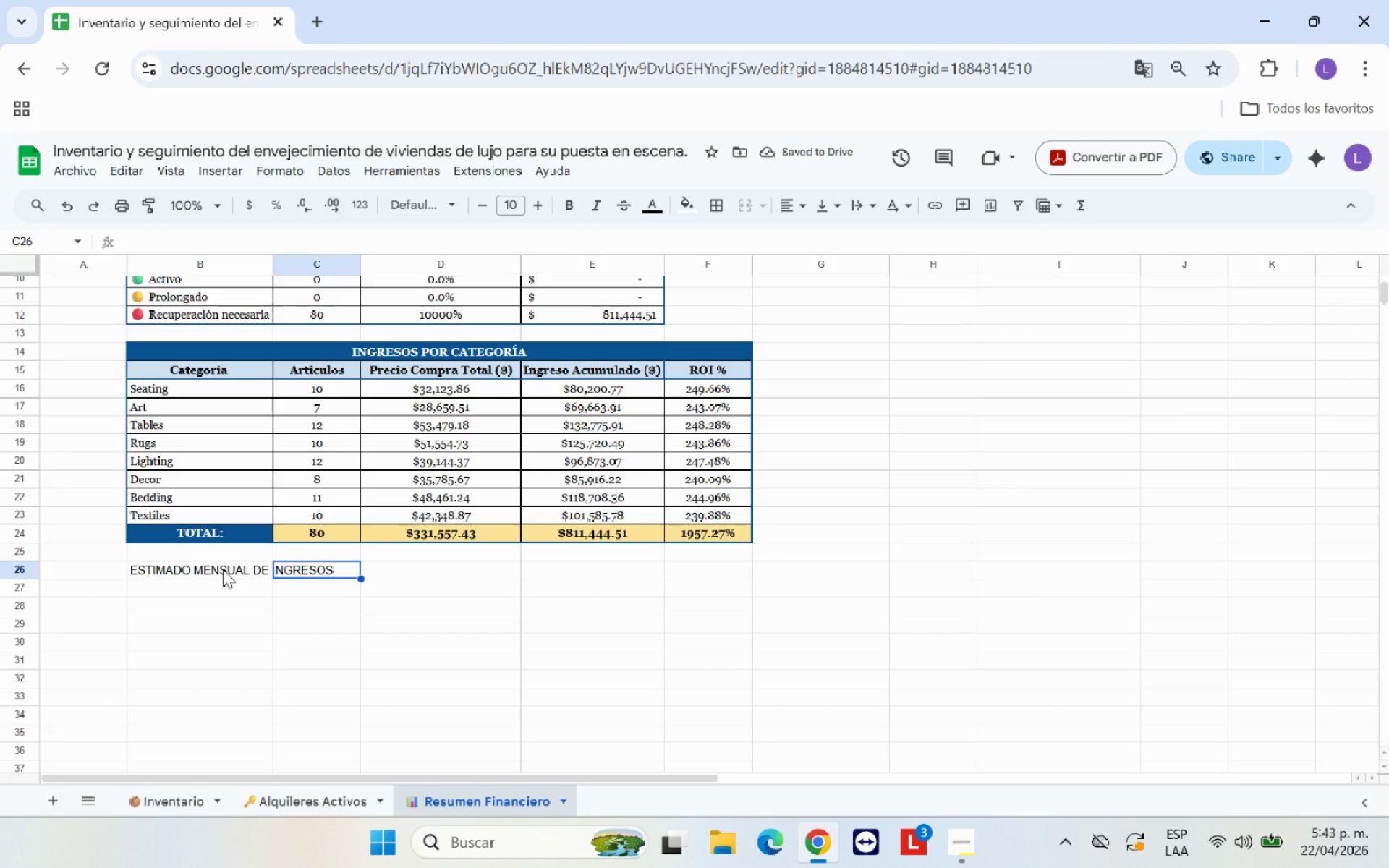 
left_click_drag(start_coordinate=[223, 569], to_coordinate=[373, 569])
 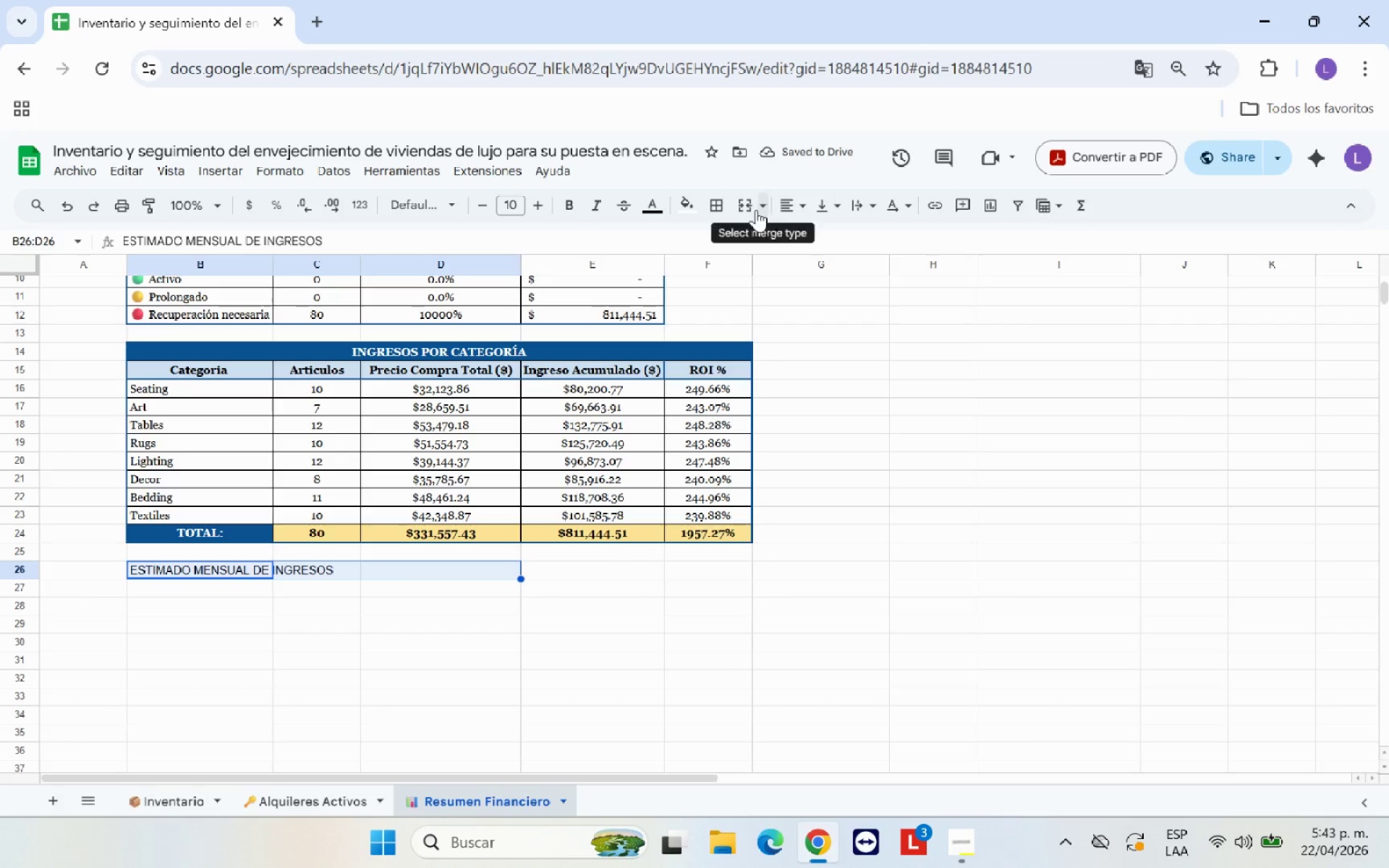 
left_click([754, 209])
 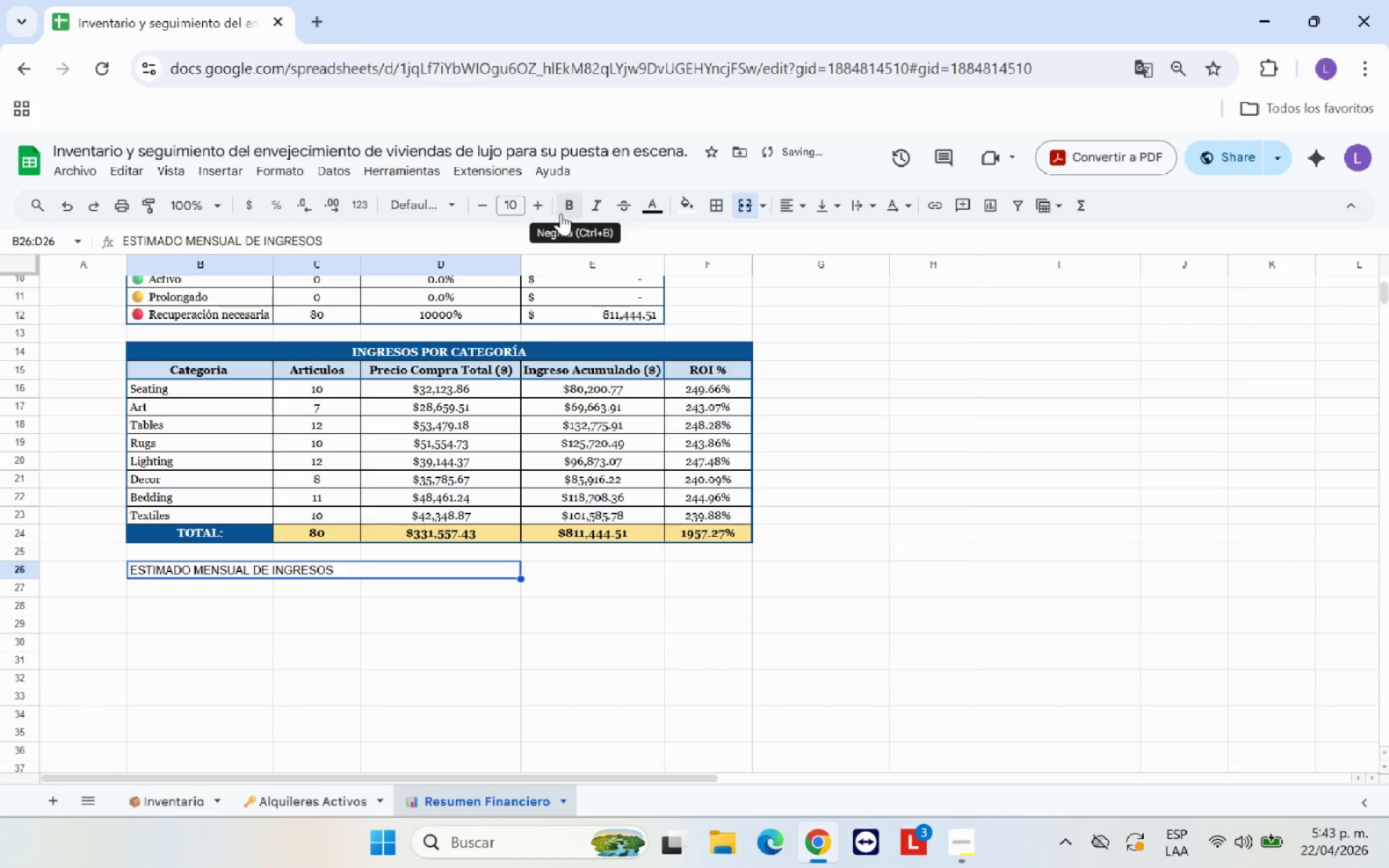 
left_click([433, 350])
 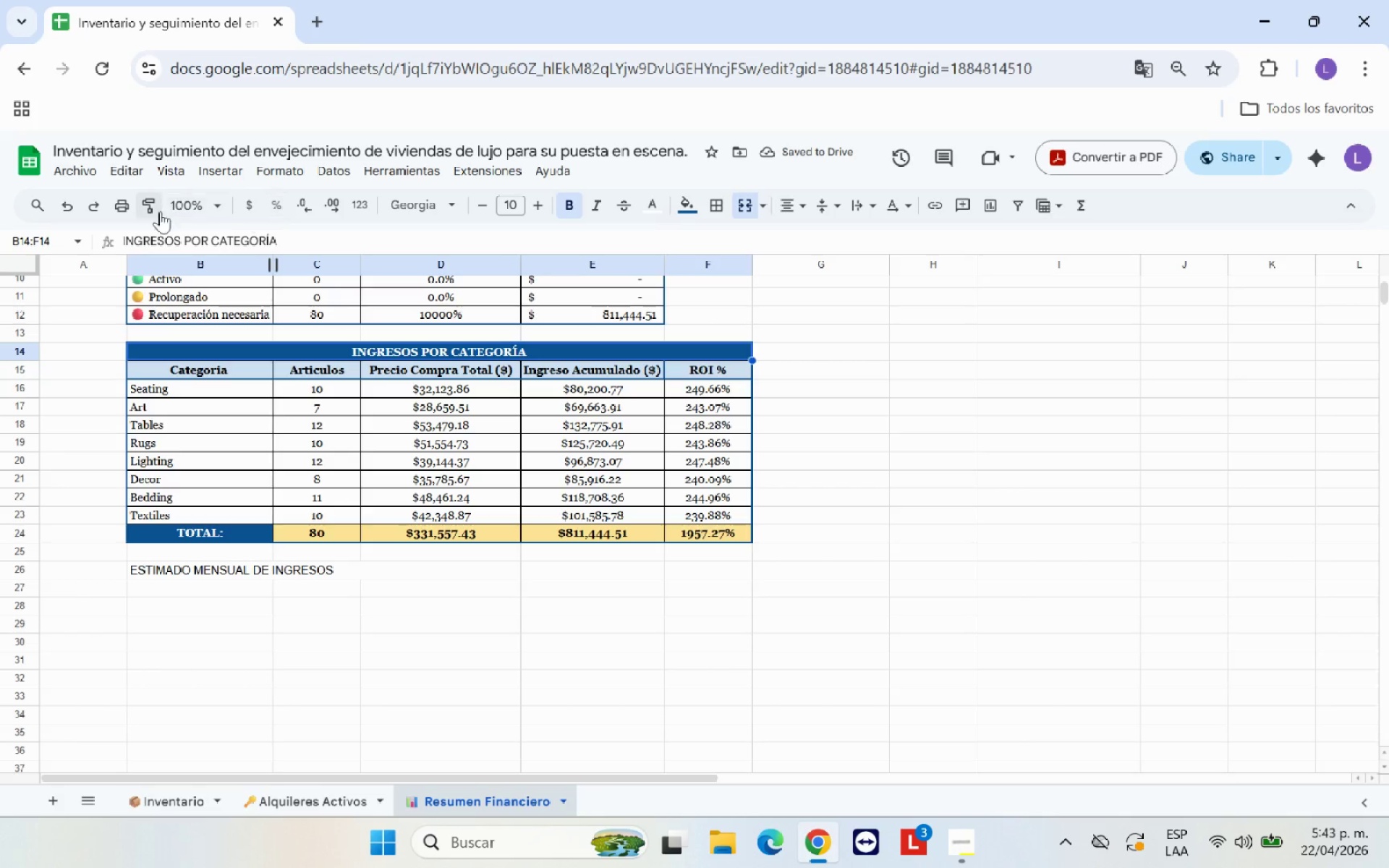 
left_click([145, 205])
 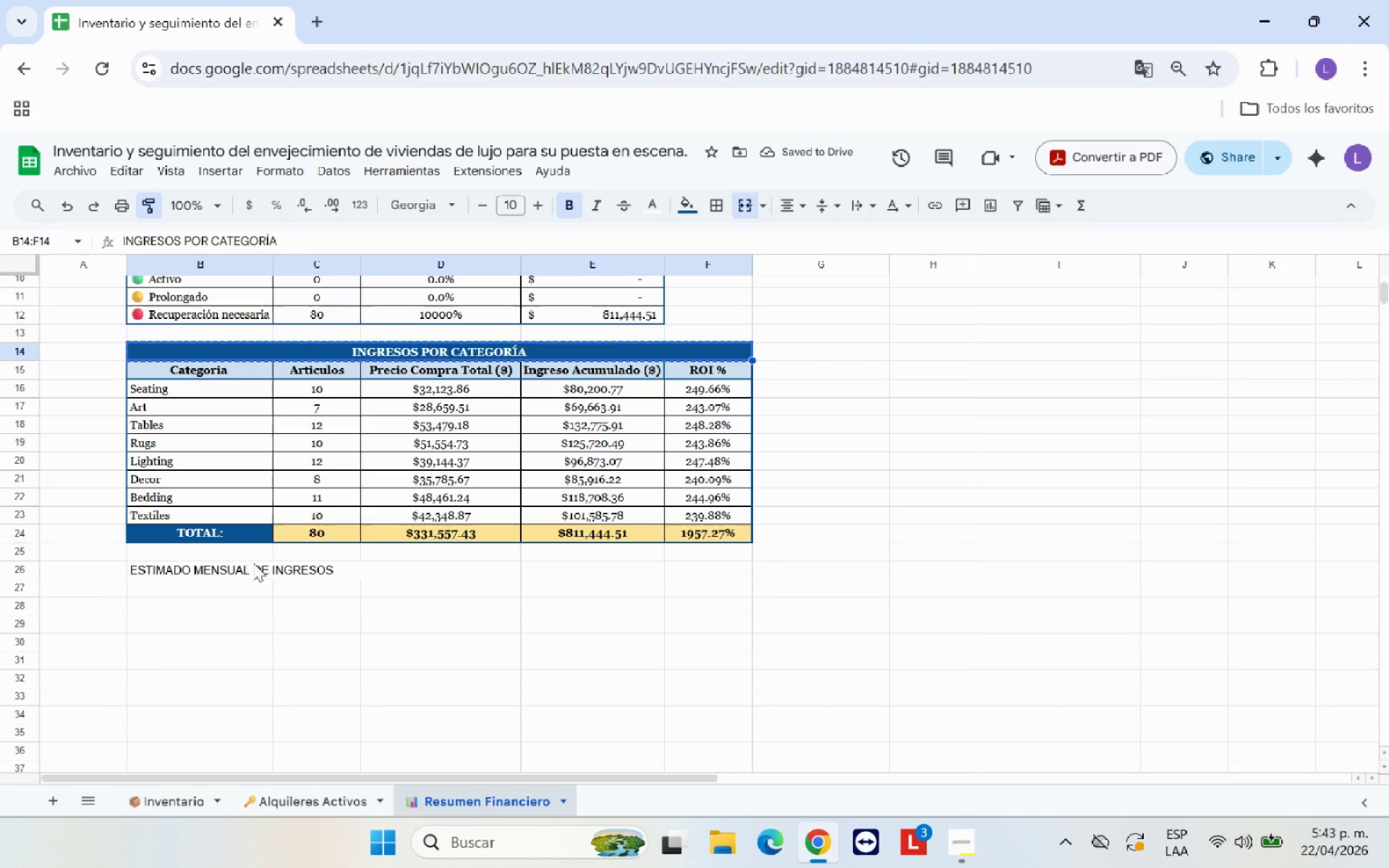 
left_click([253, 569])
 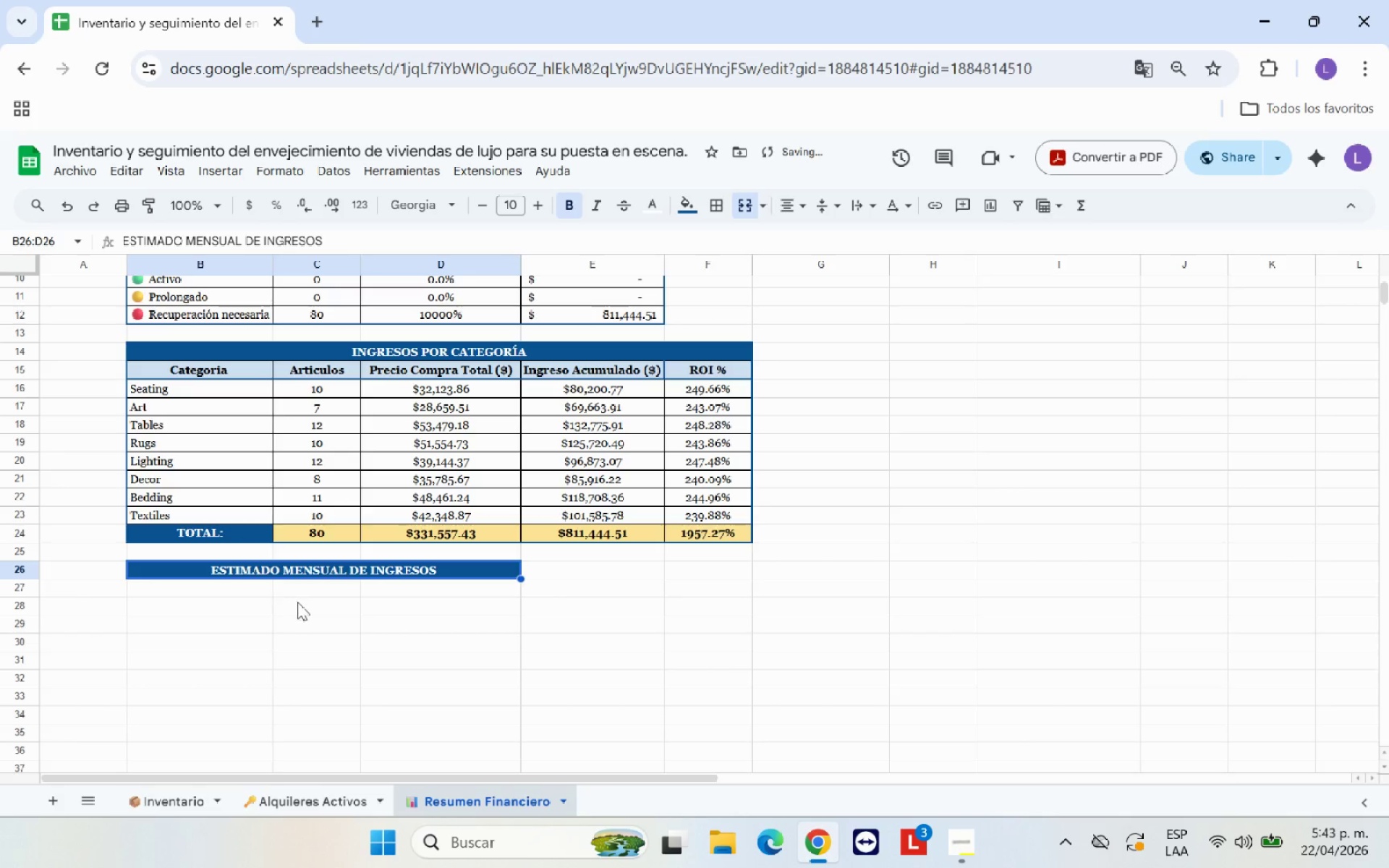 
left_click([299, 605])
 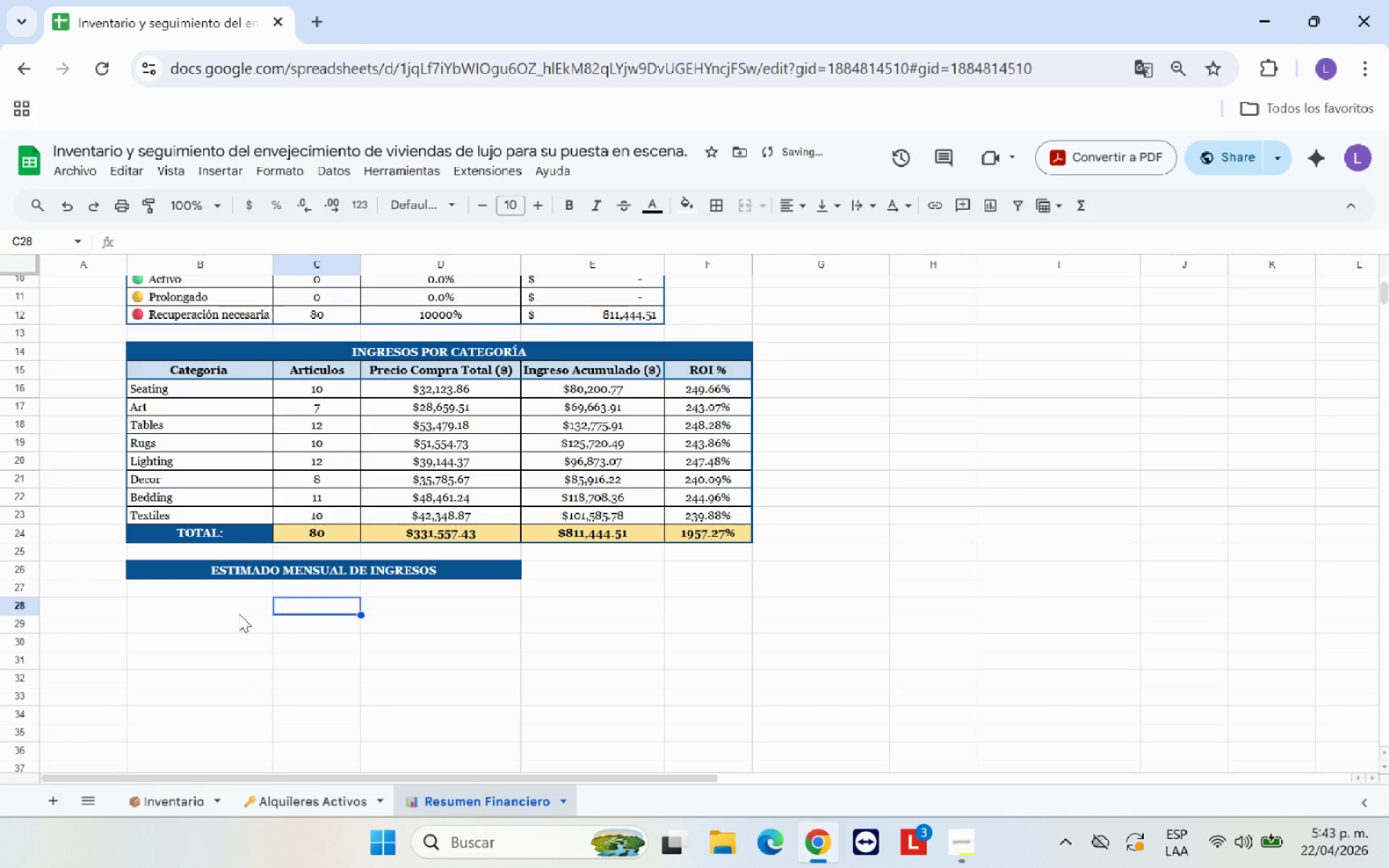 
left_click([216, 591])
 